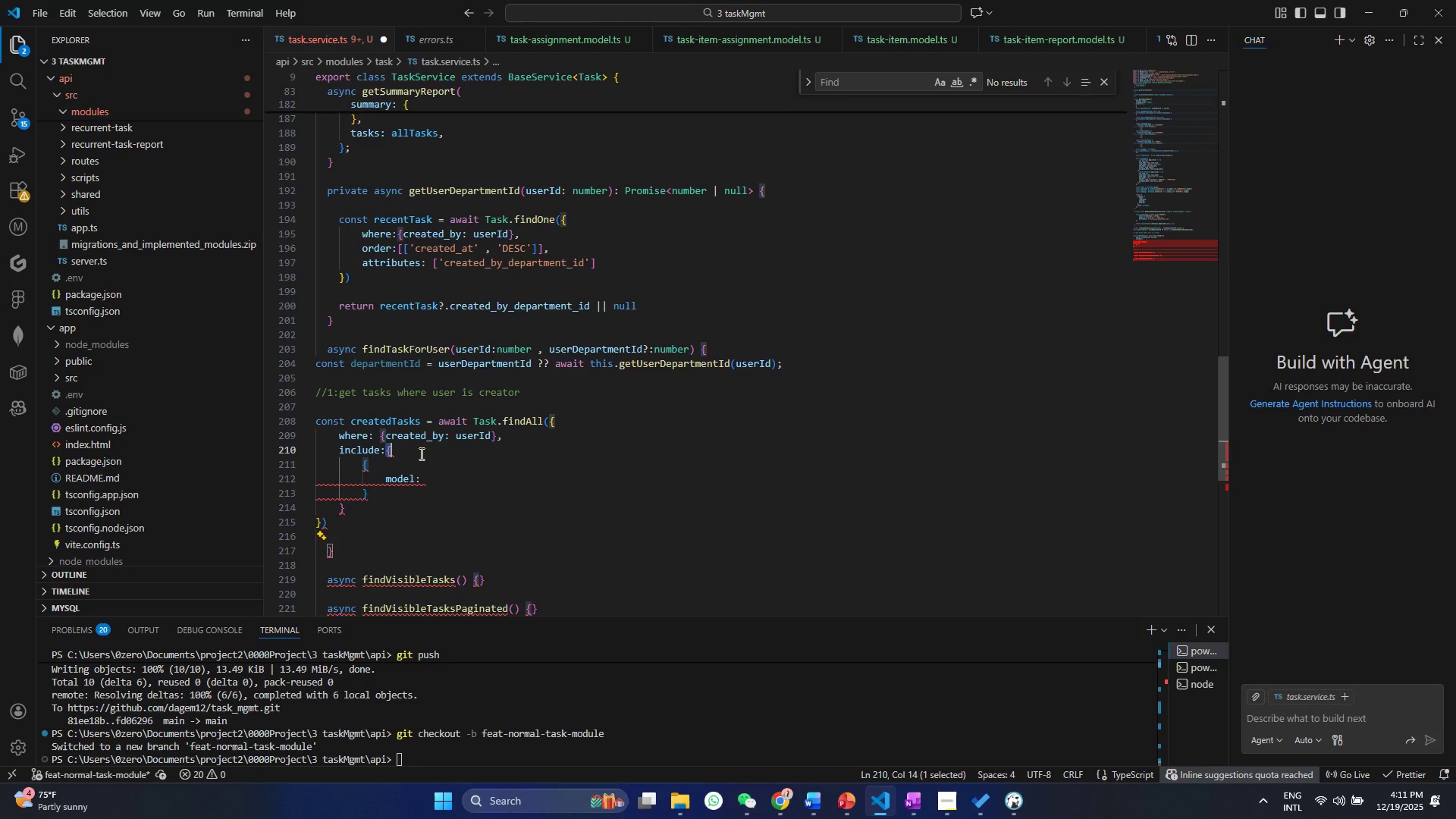 
key(Control+Z)
 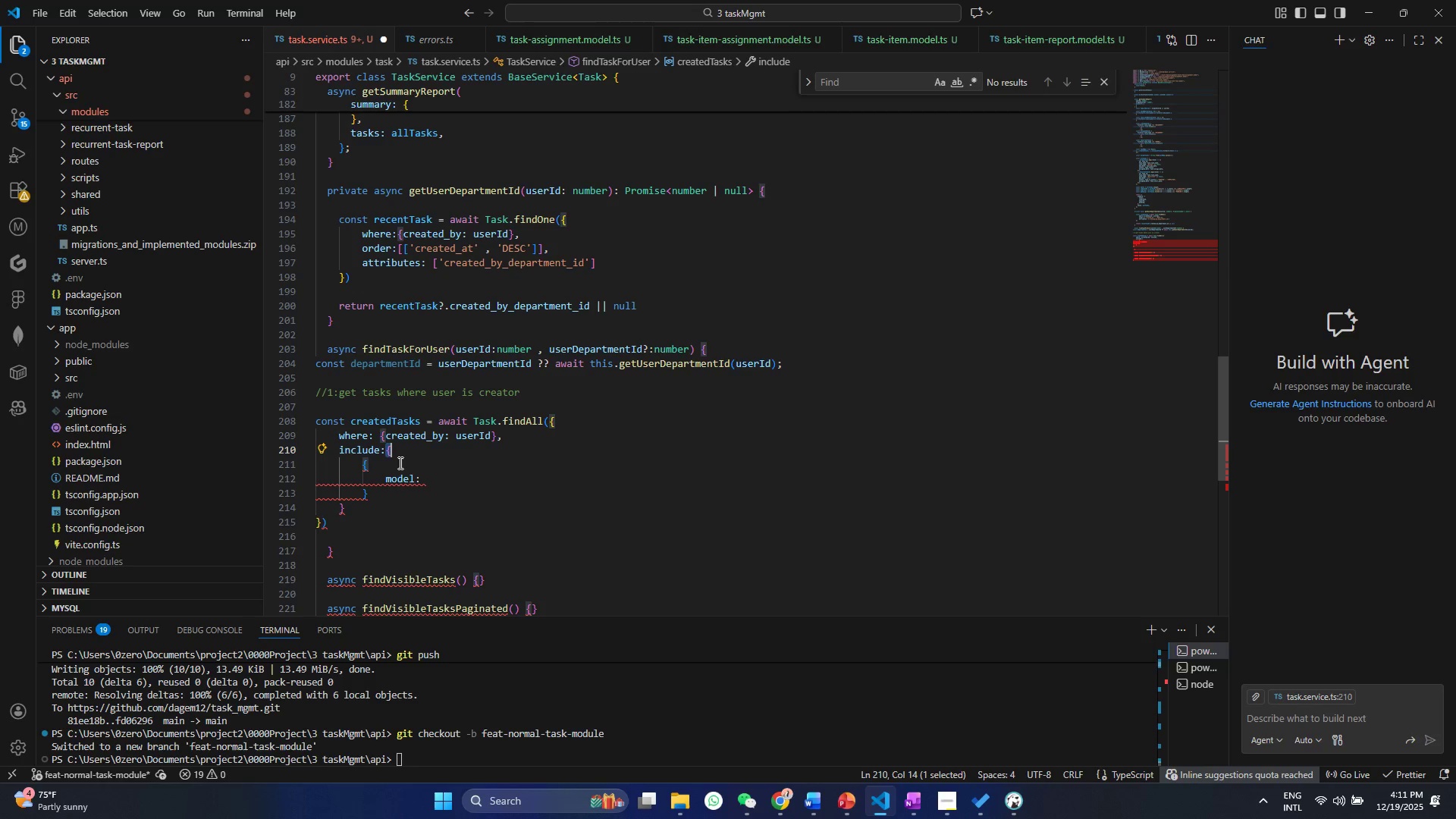 
key(Backspace)
 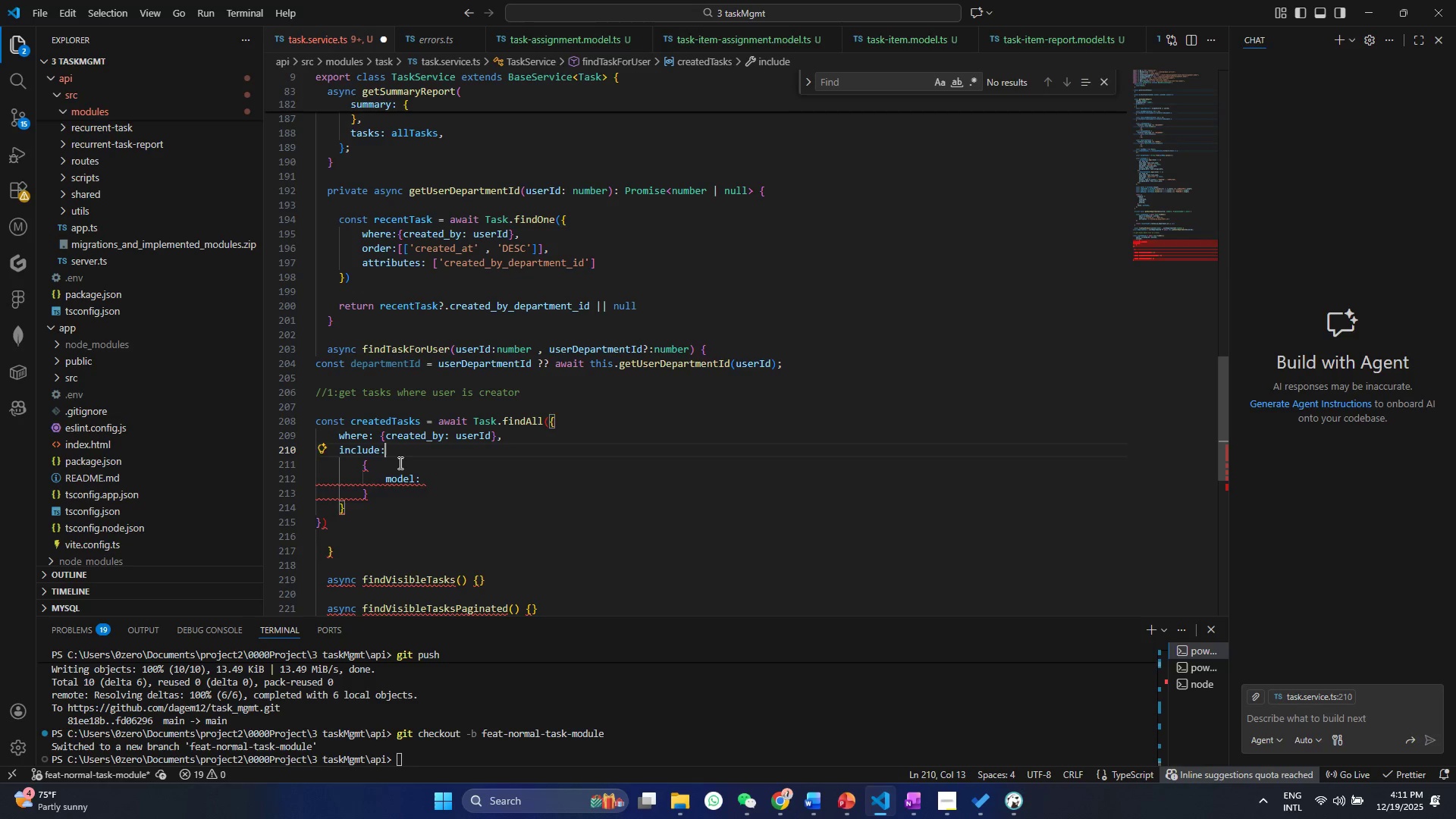 
key(BracketLeft)
 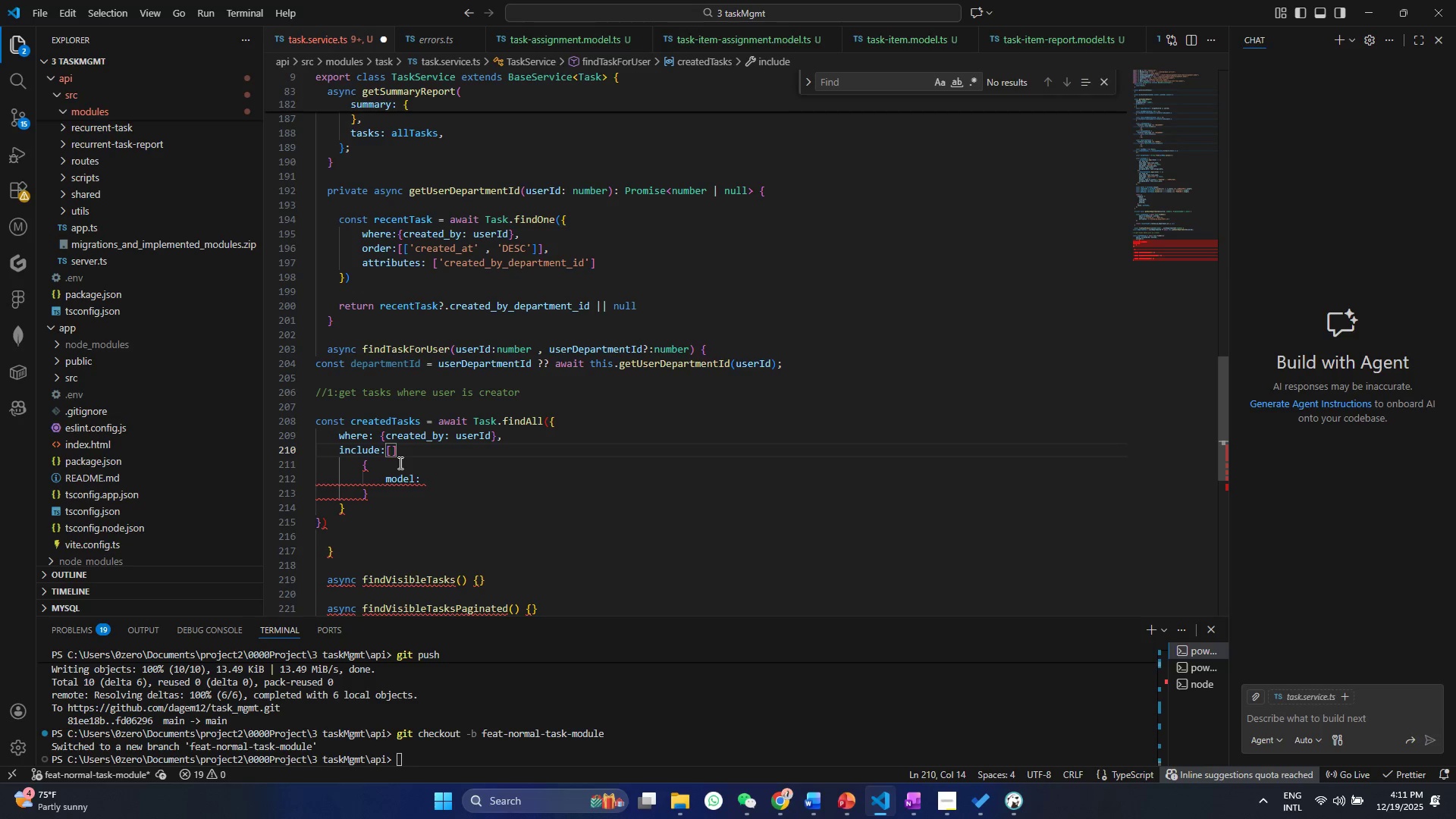 
key(Shift+ShiftRight)
 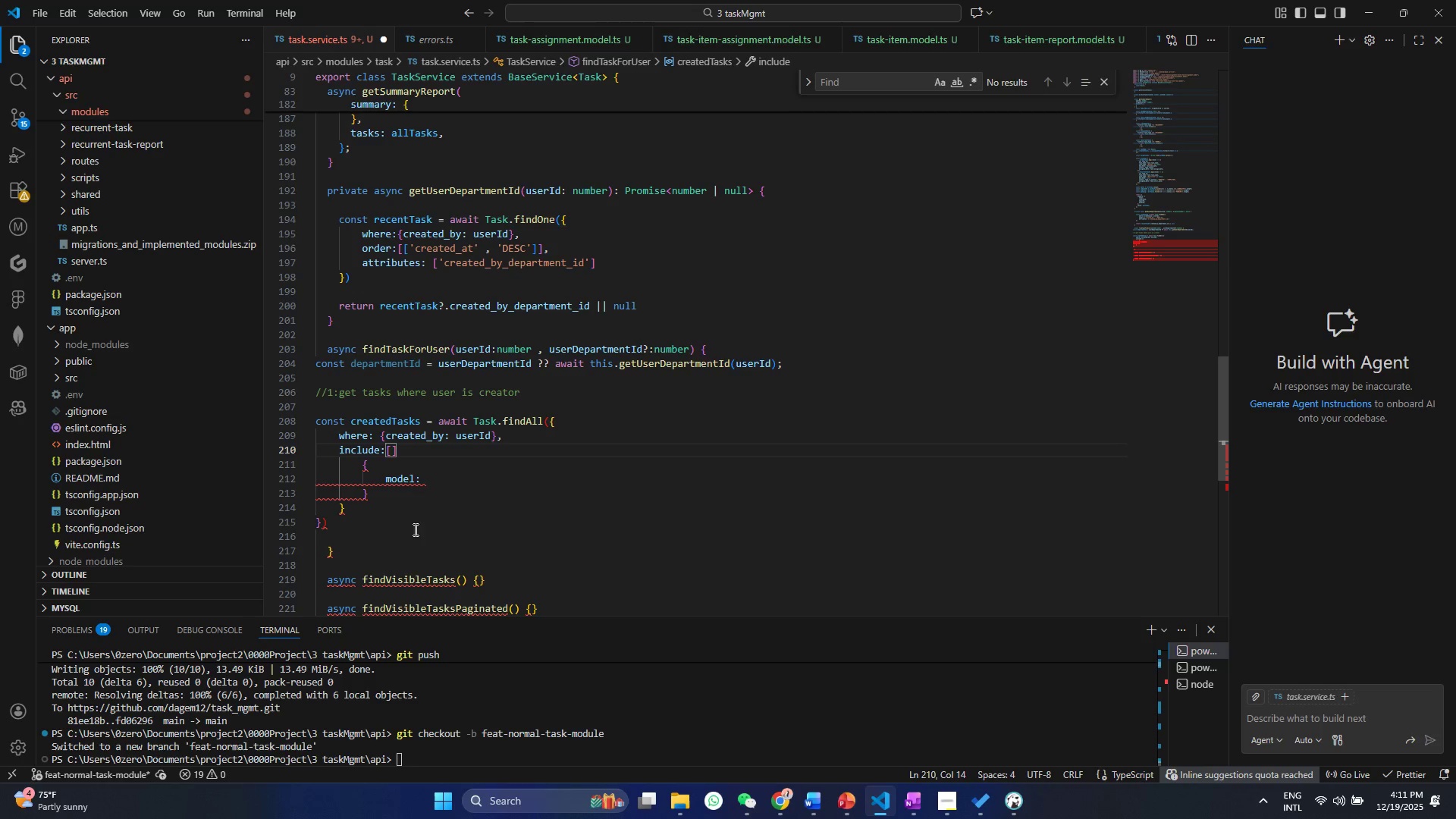 
left_click_drag(start_coordinate=[375, 497], to_coordinate=[359, 471])
 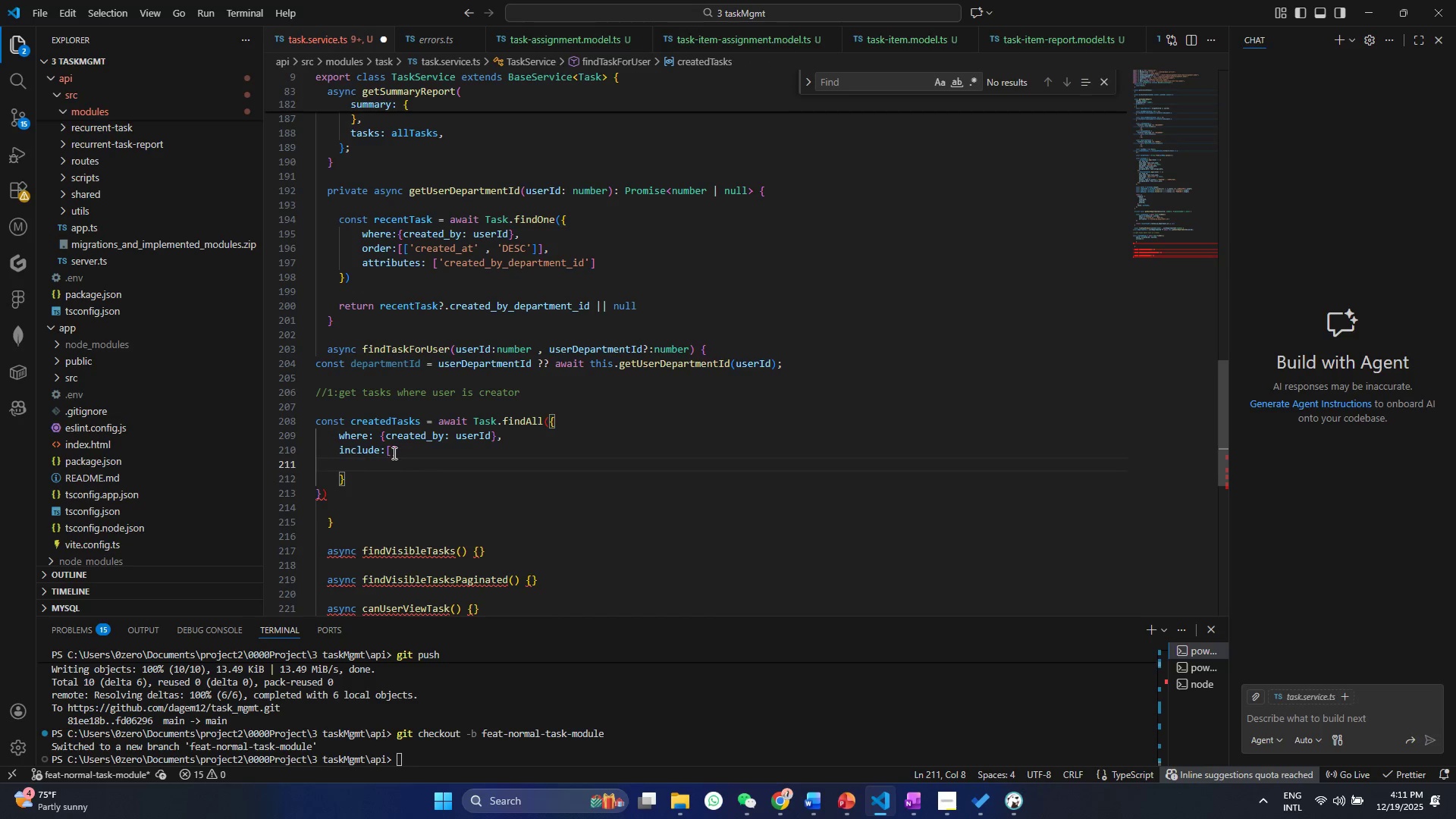 
key(Control+ControlLeft)
 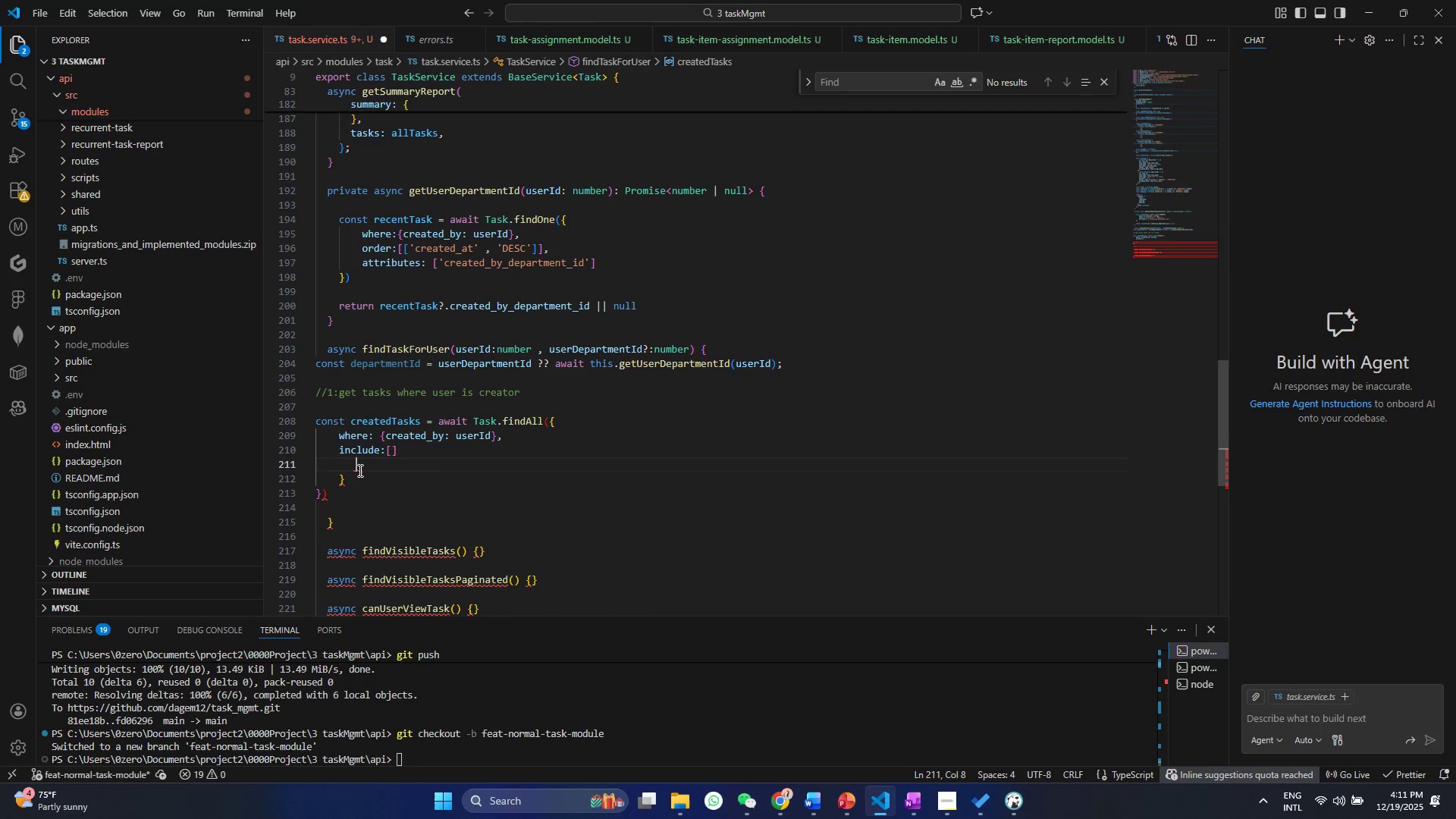 
key(Control+X)
 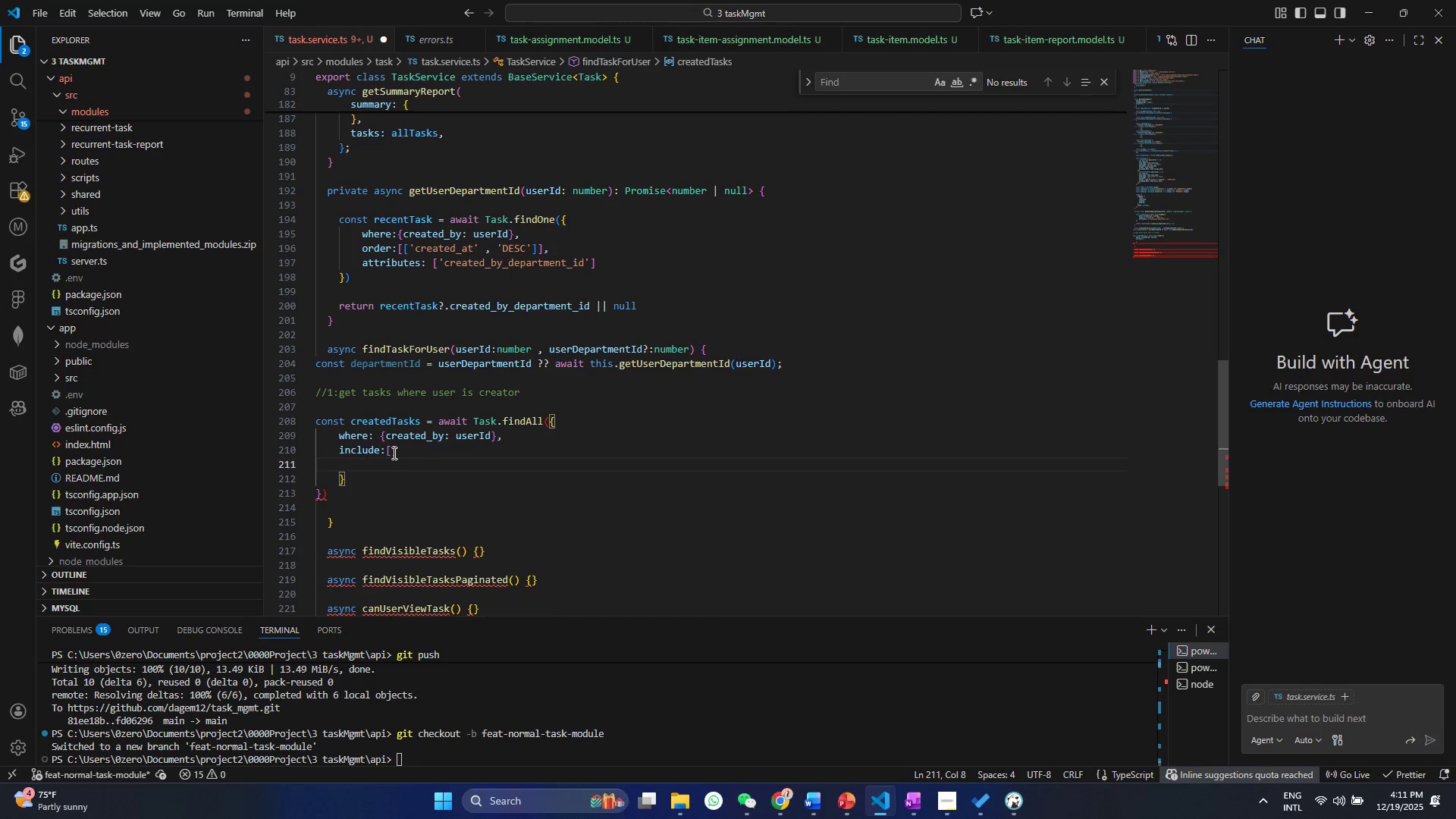 
left_click([393, 453])
 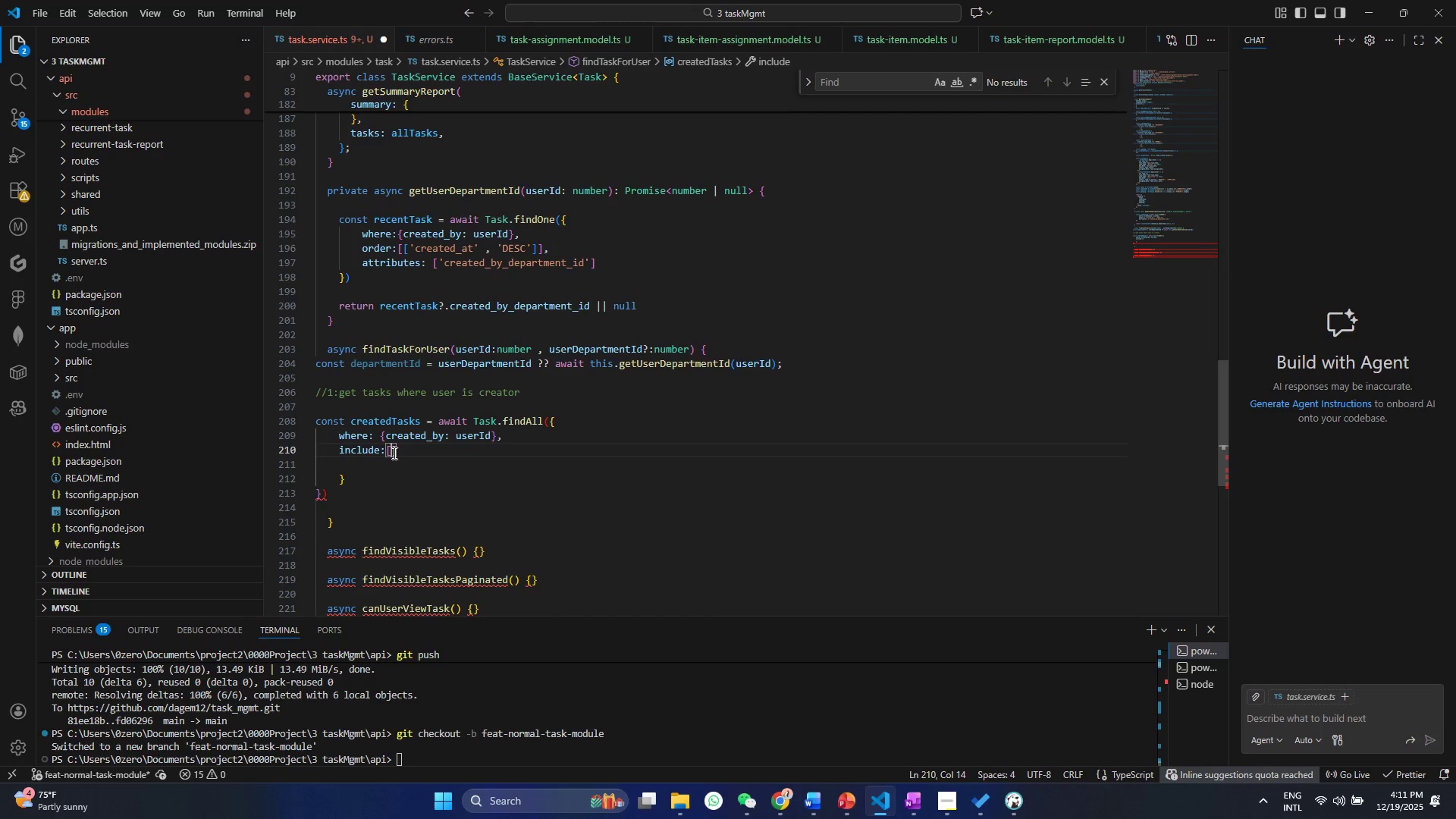 
hold_key(key=ControlLeft, duration=0.58)
 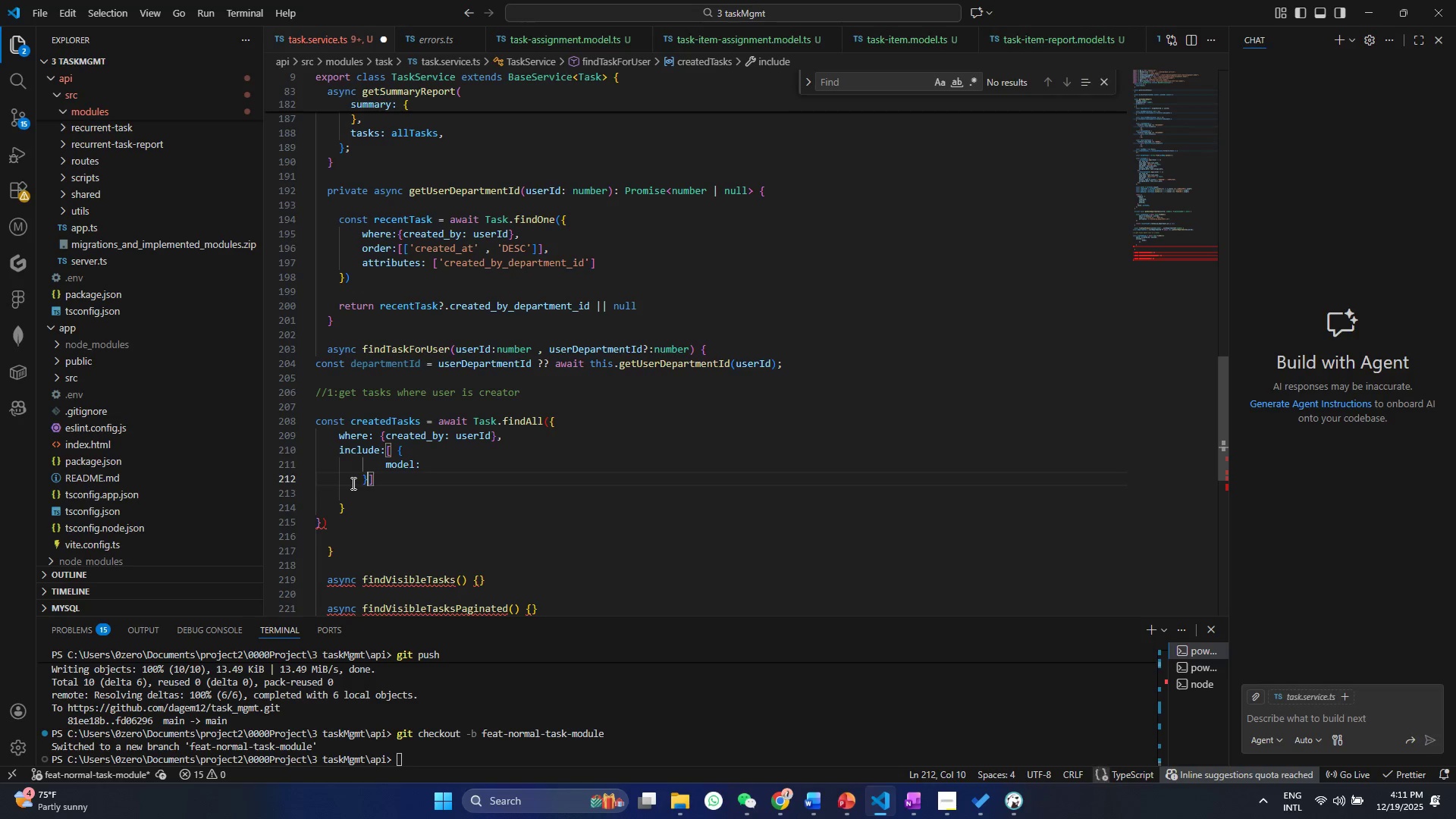 
key(Control+V)
 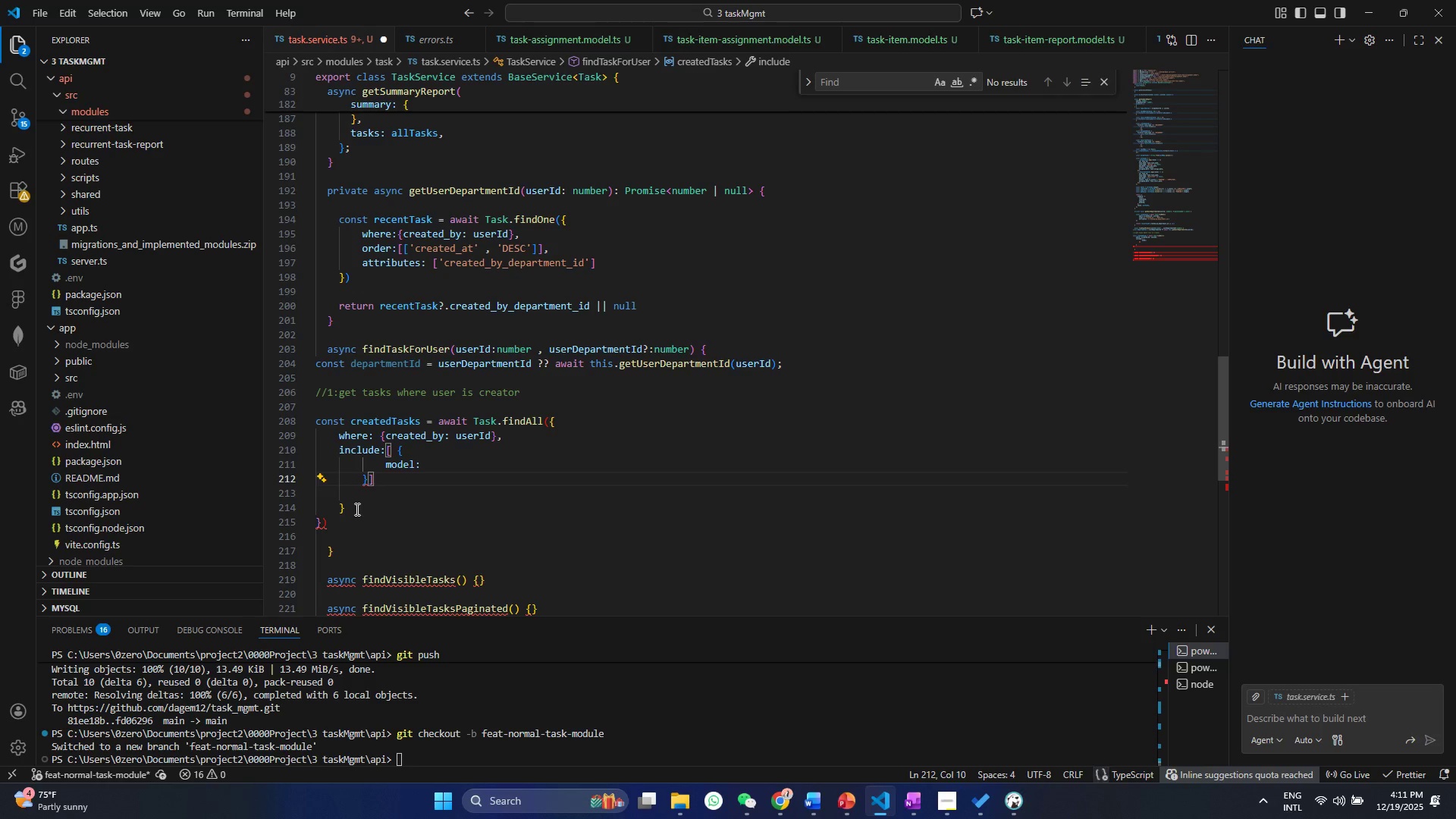 
left_click_drag(start_coordinate=[356, 509], to_coordinate=[301, 508])
 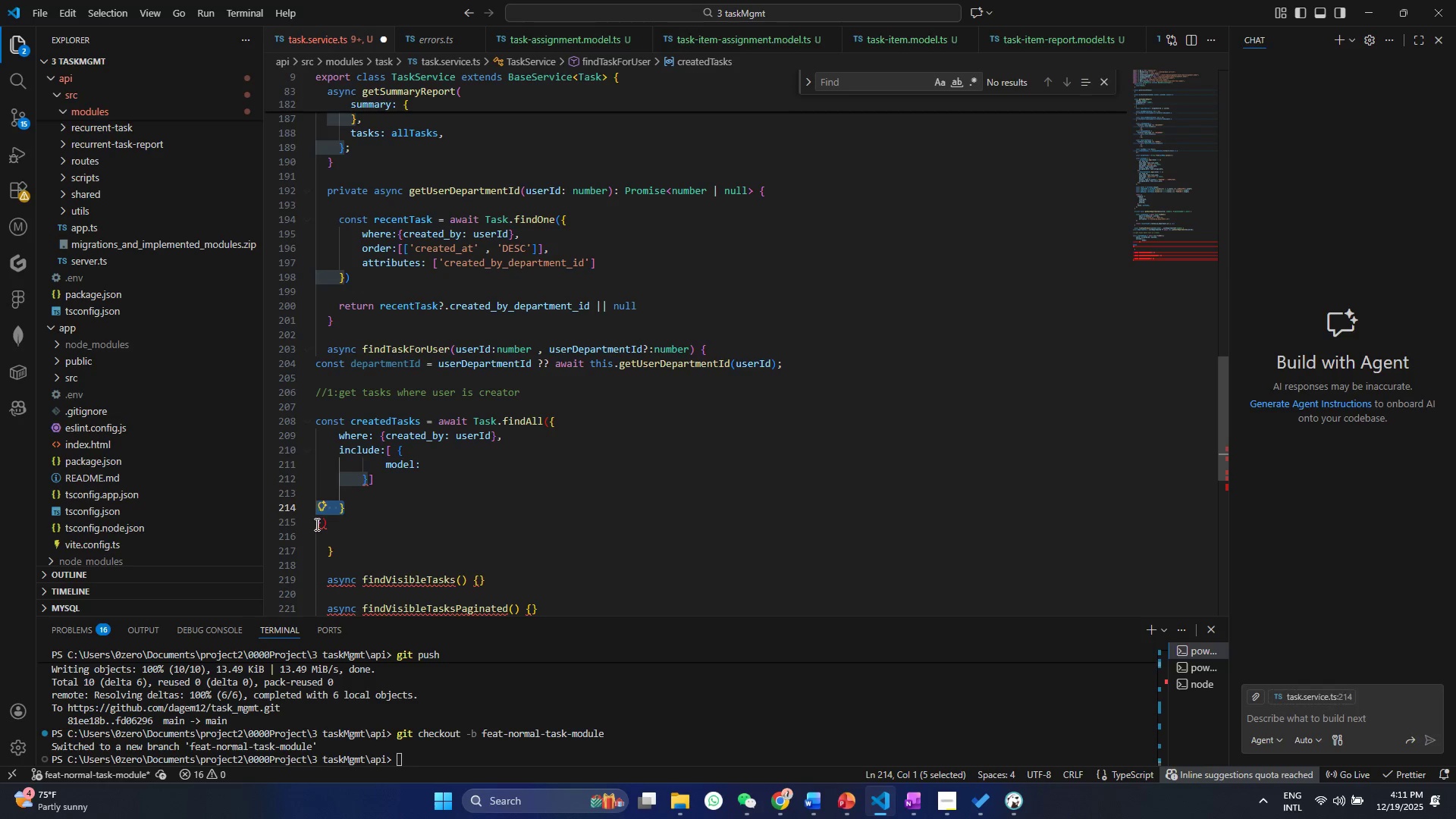 
key(Backspace)
 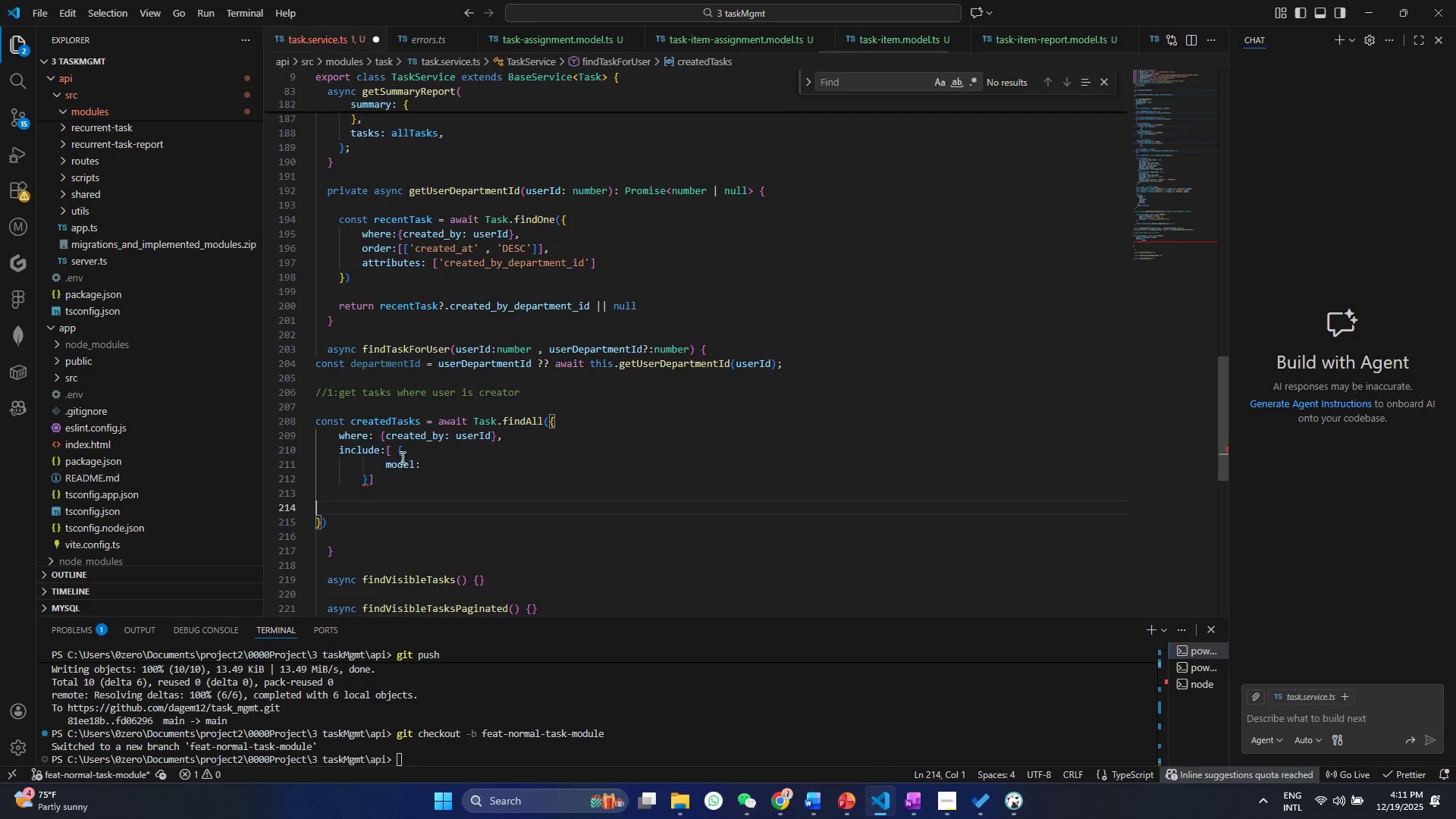 
left_click([392, 452])
 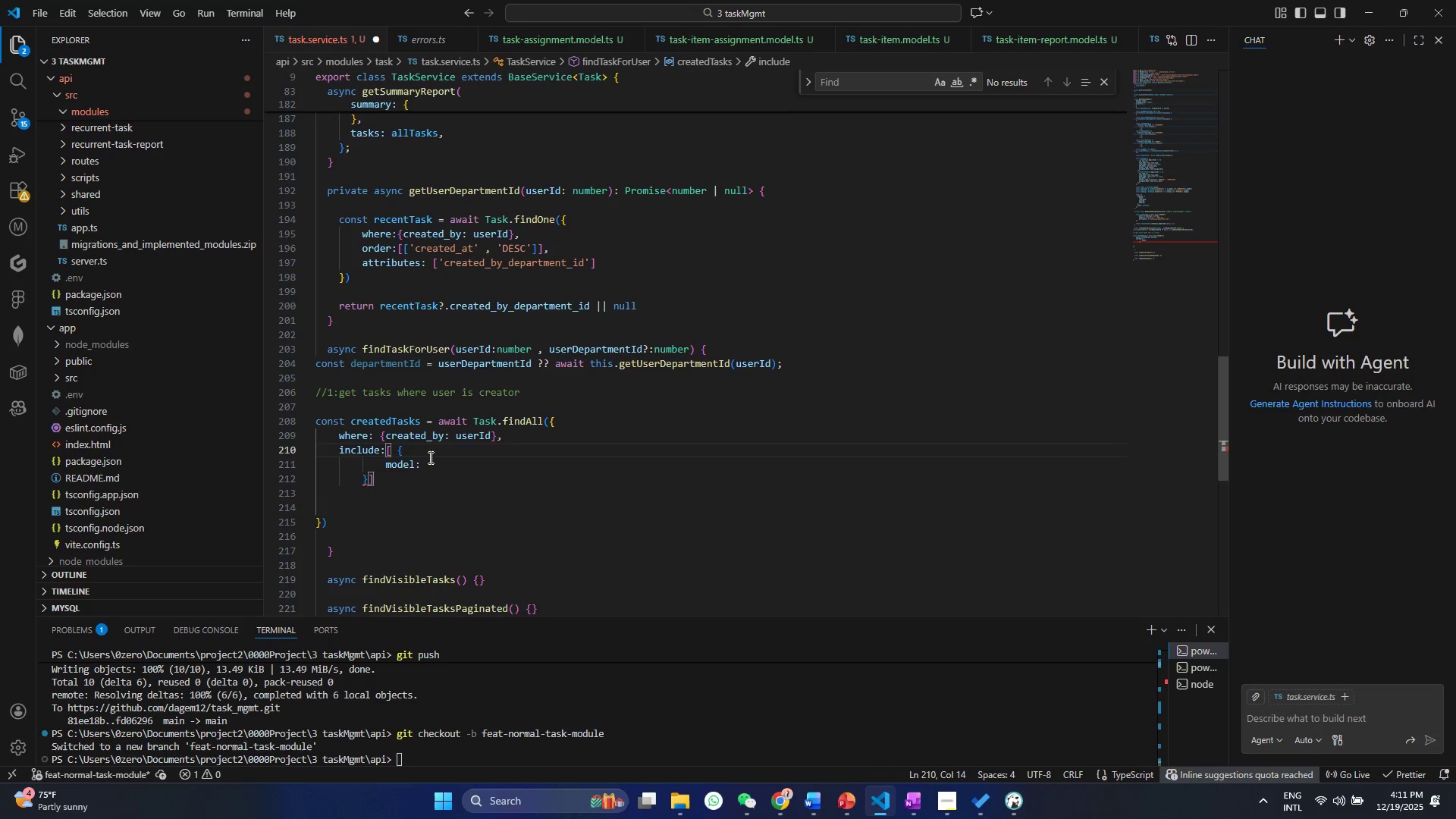 
key(Backslash)
 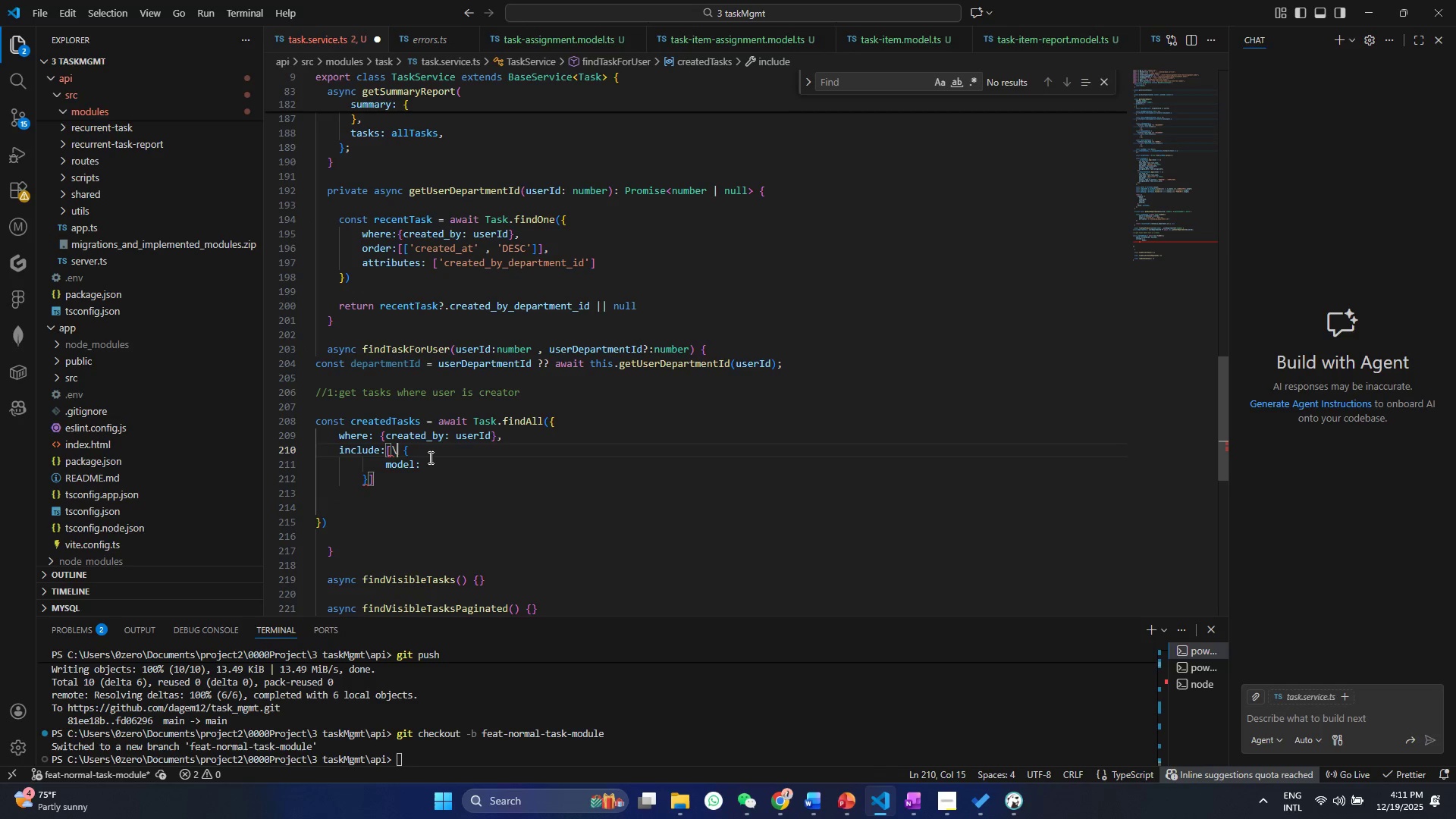 
key(Control+ControlLeft)
 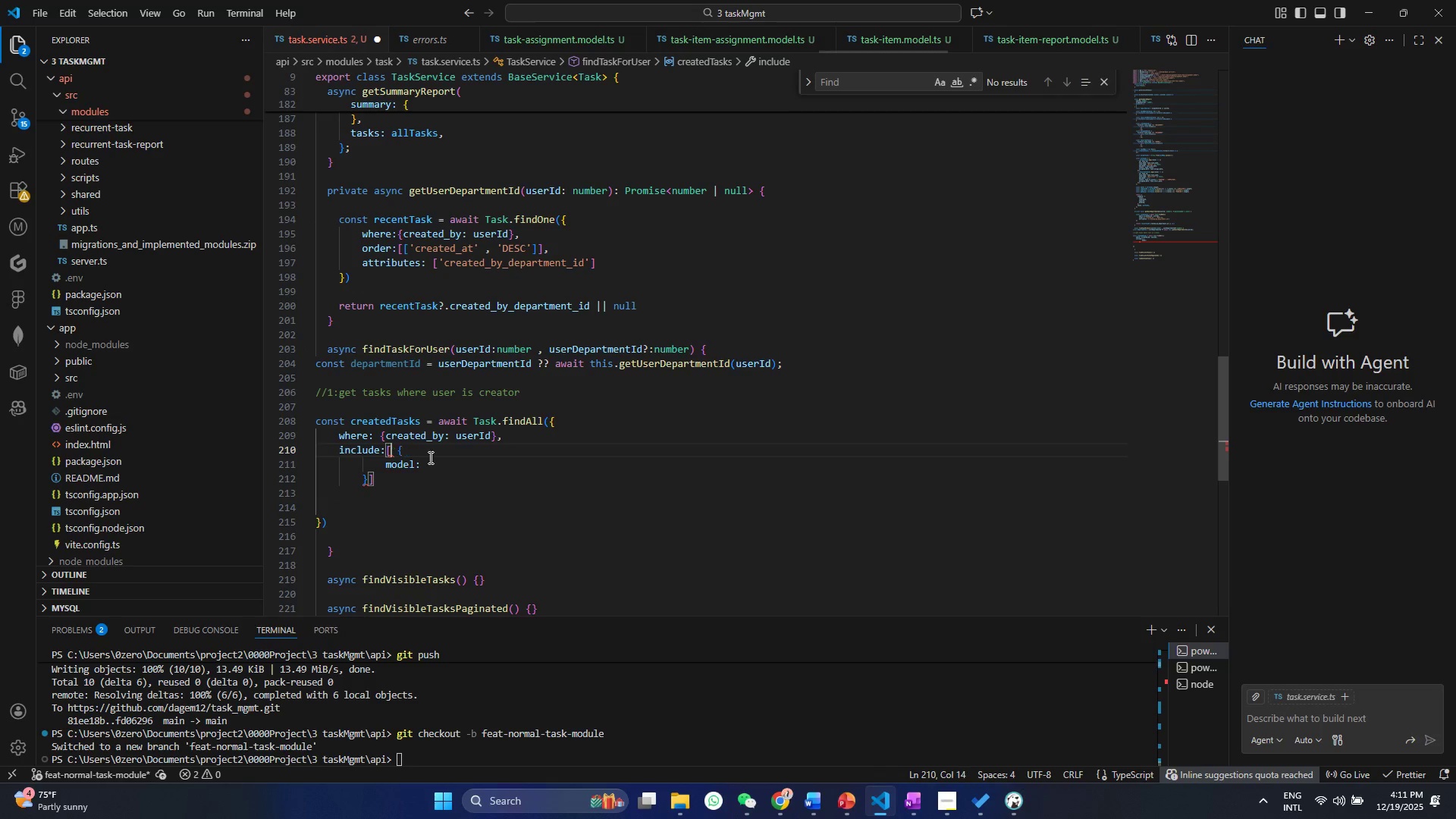 
key(Control+Z)
 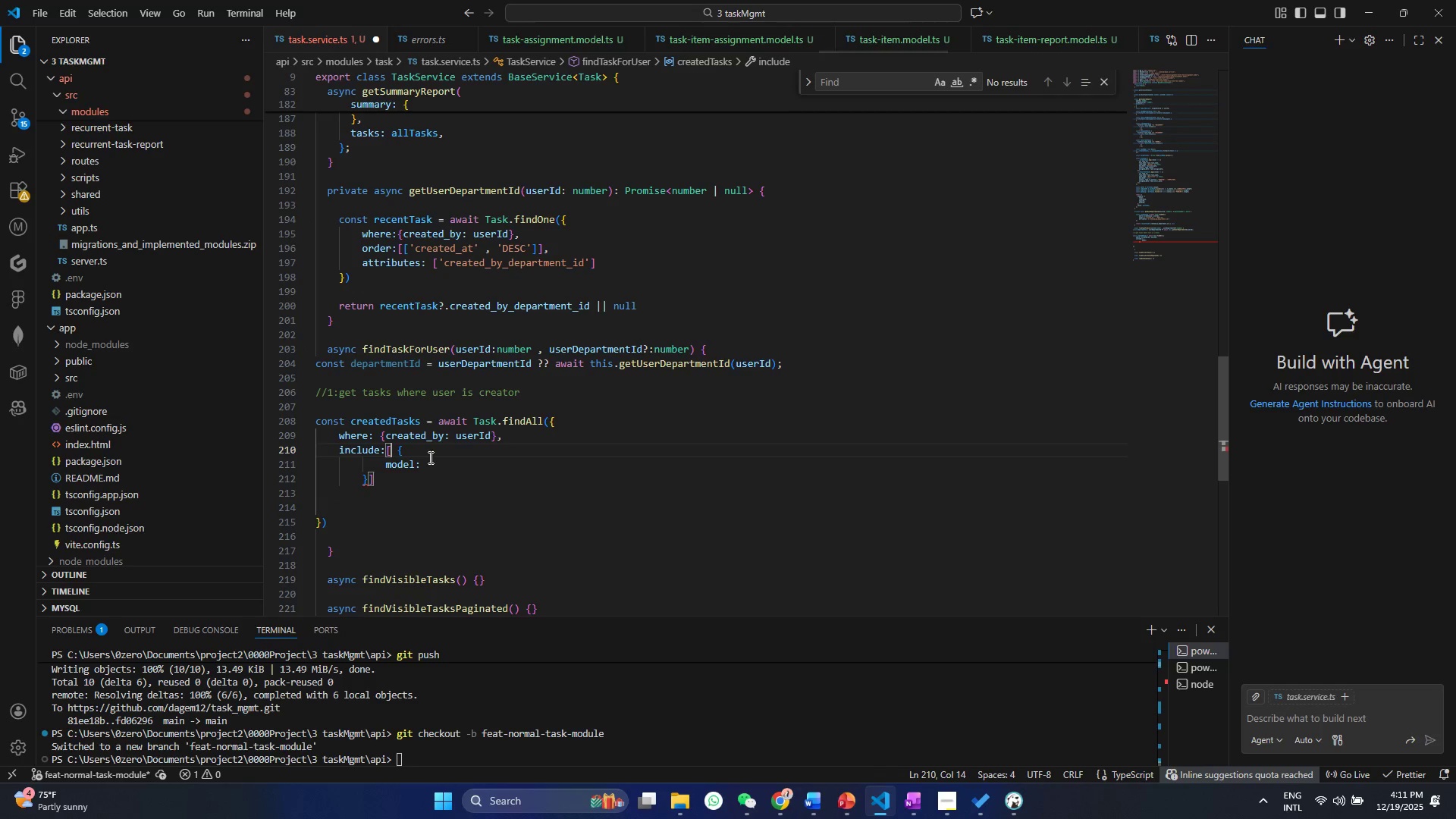 
key(Enter)
 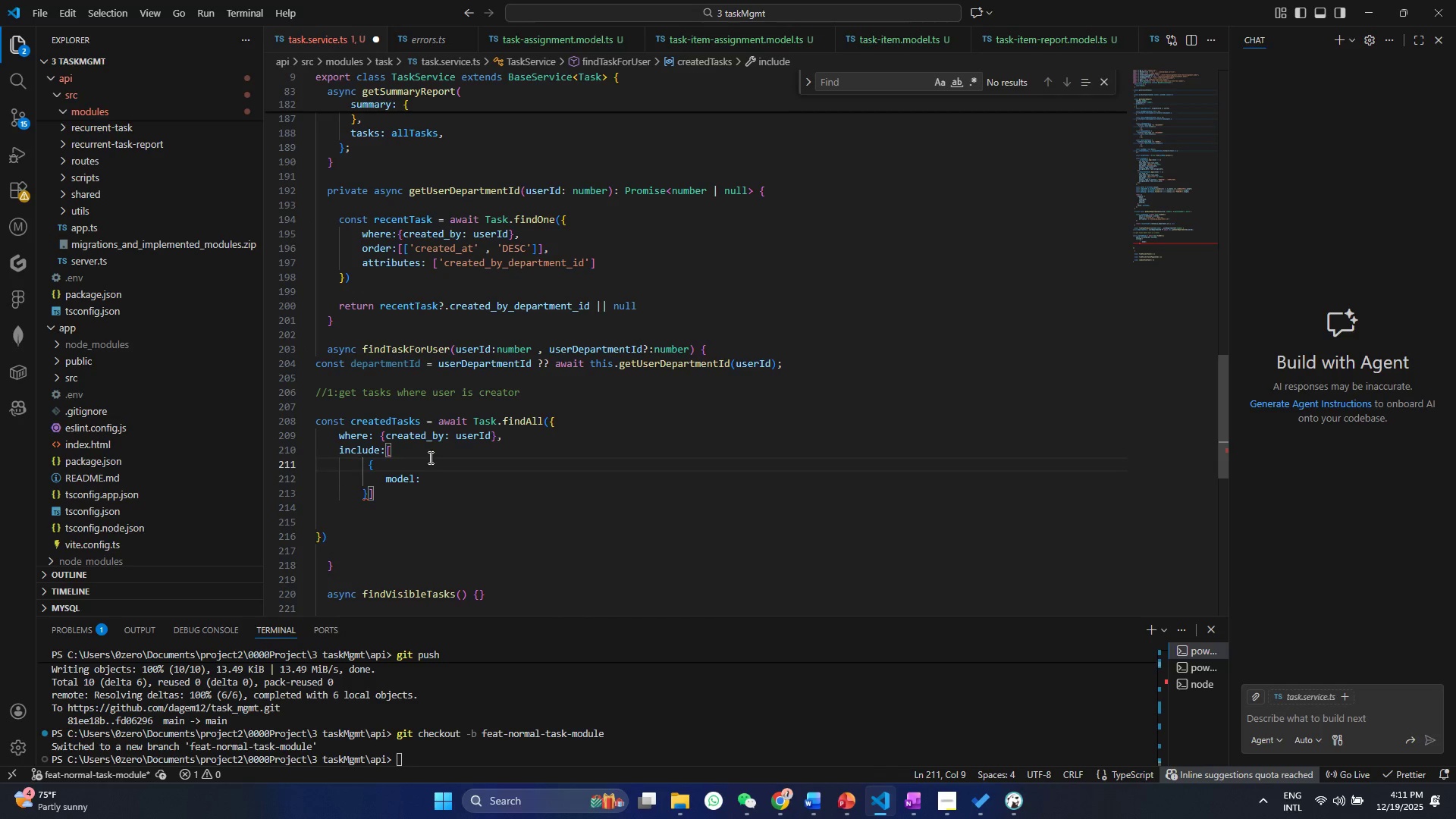 
key(ArrowDown)
 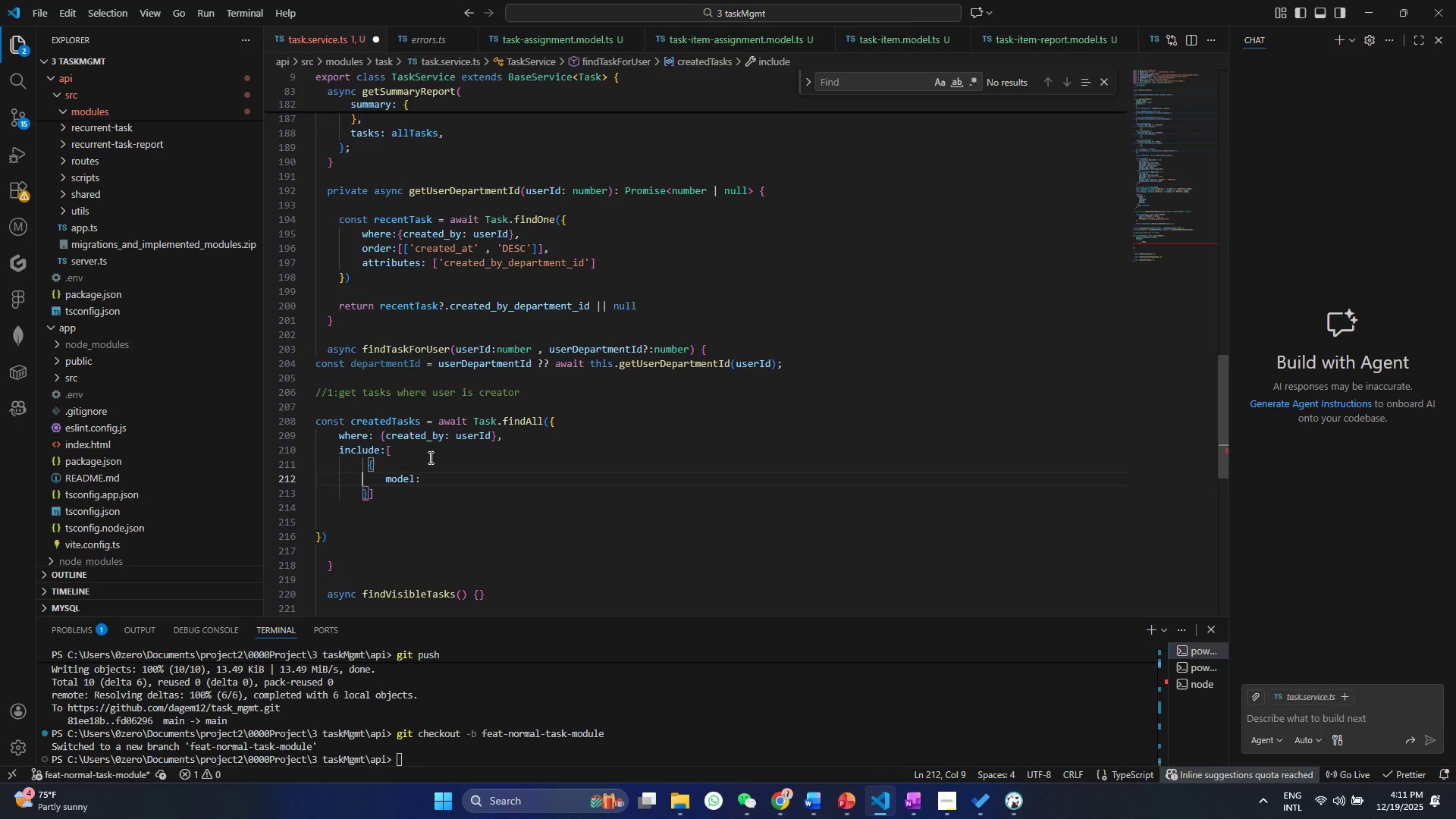 
key(ArrowDown)
 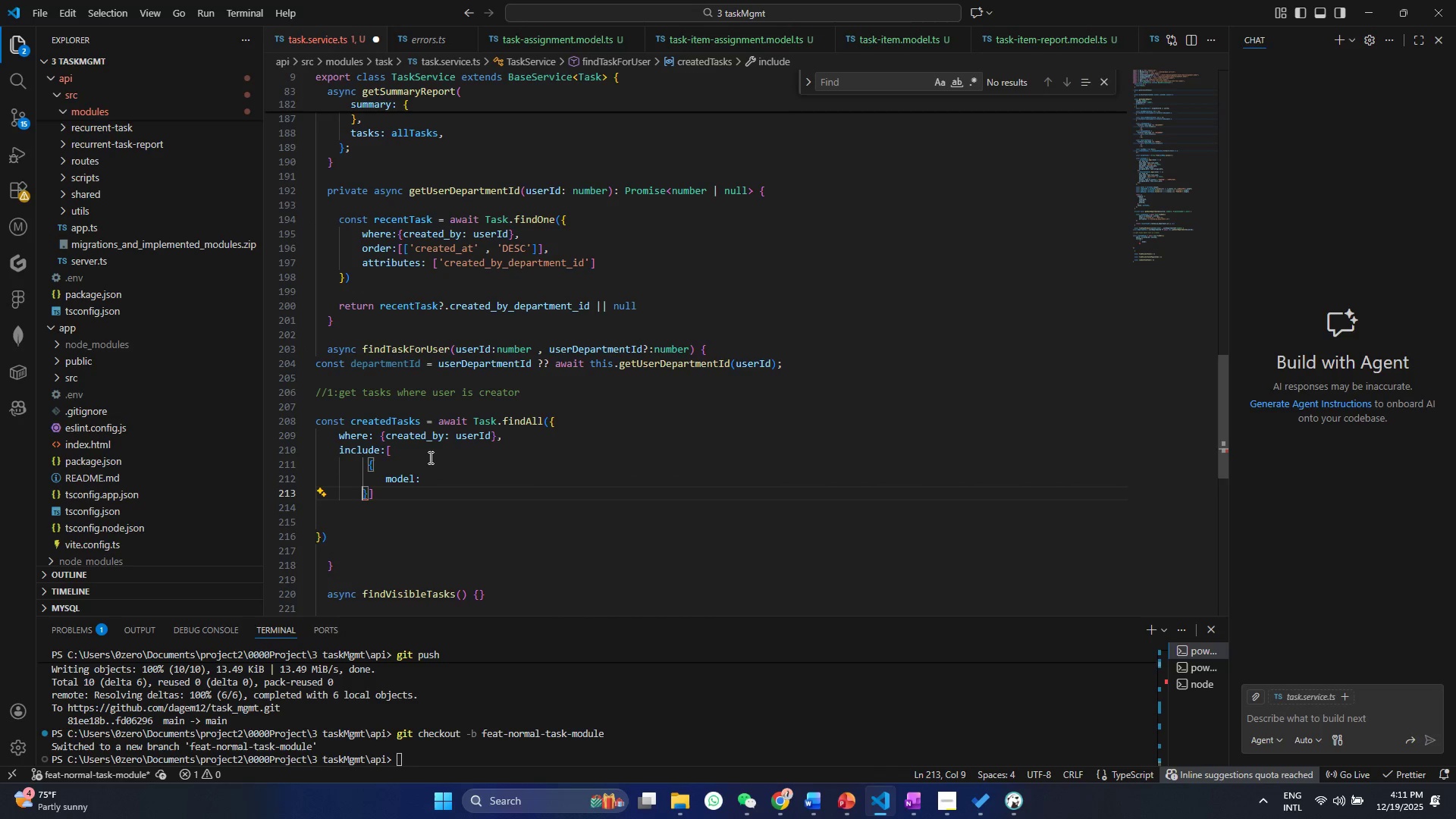 
key(ArrowRight)
 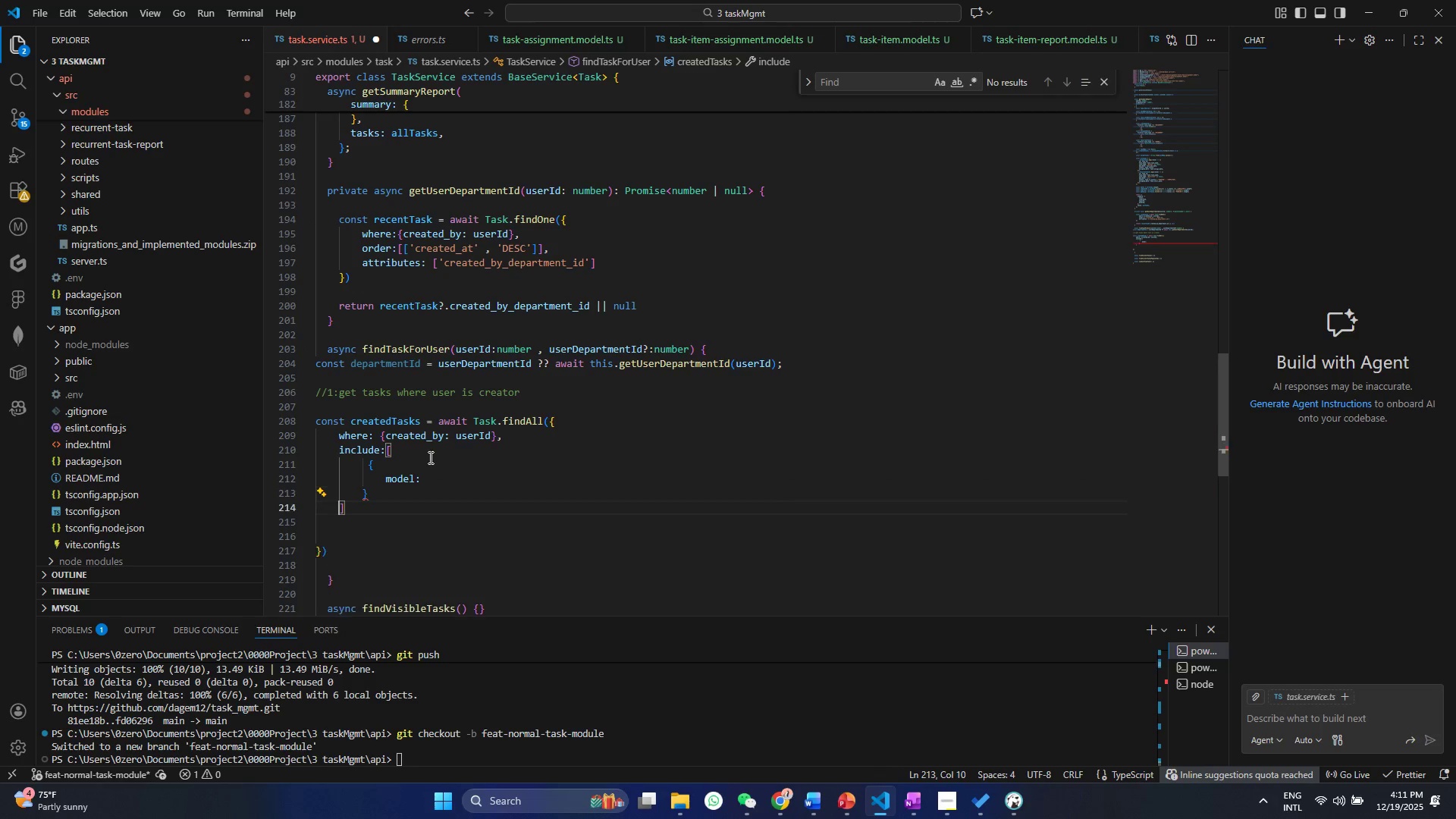 
key(Enter)
 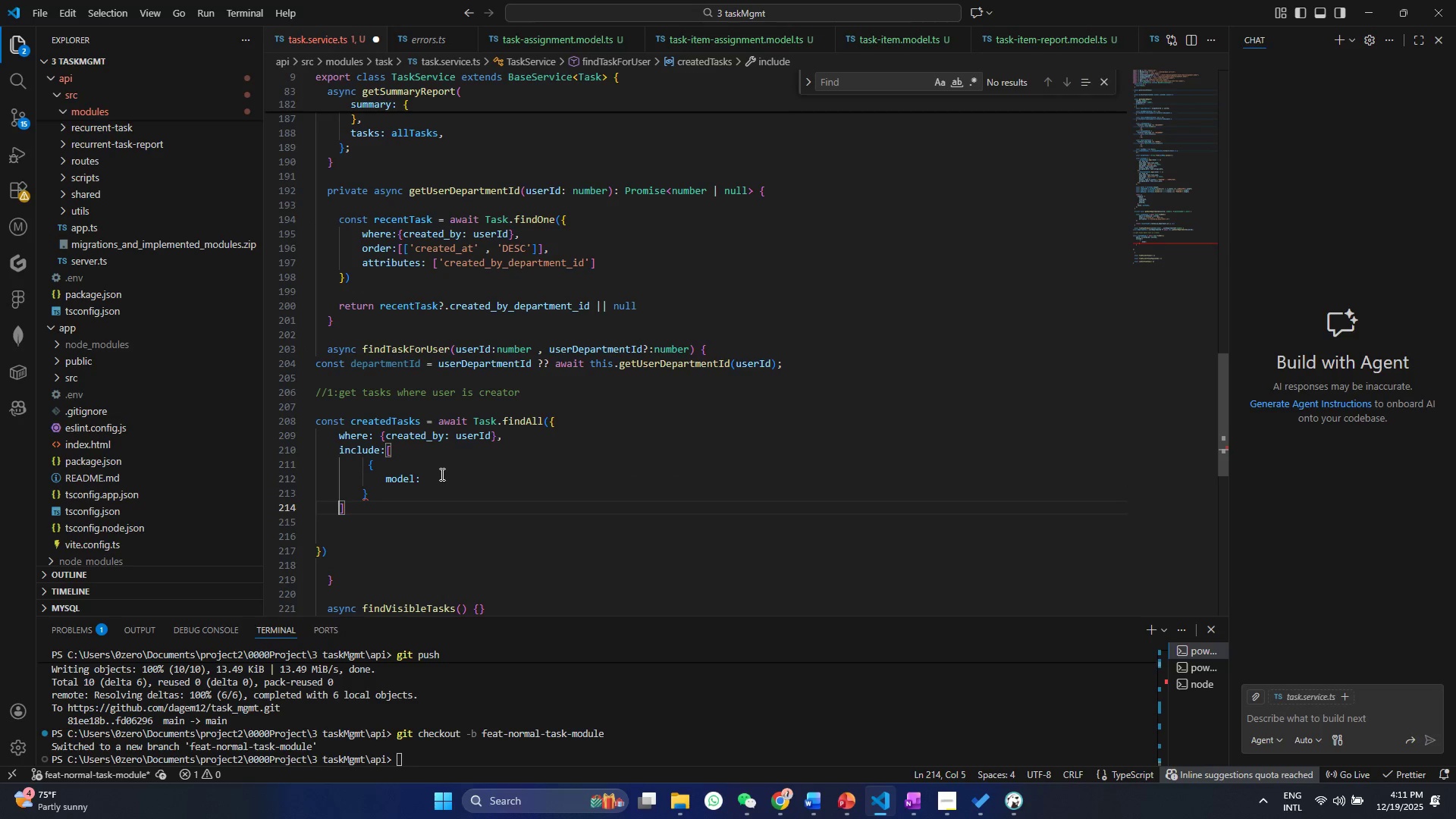 
left_click([441, 474])
 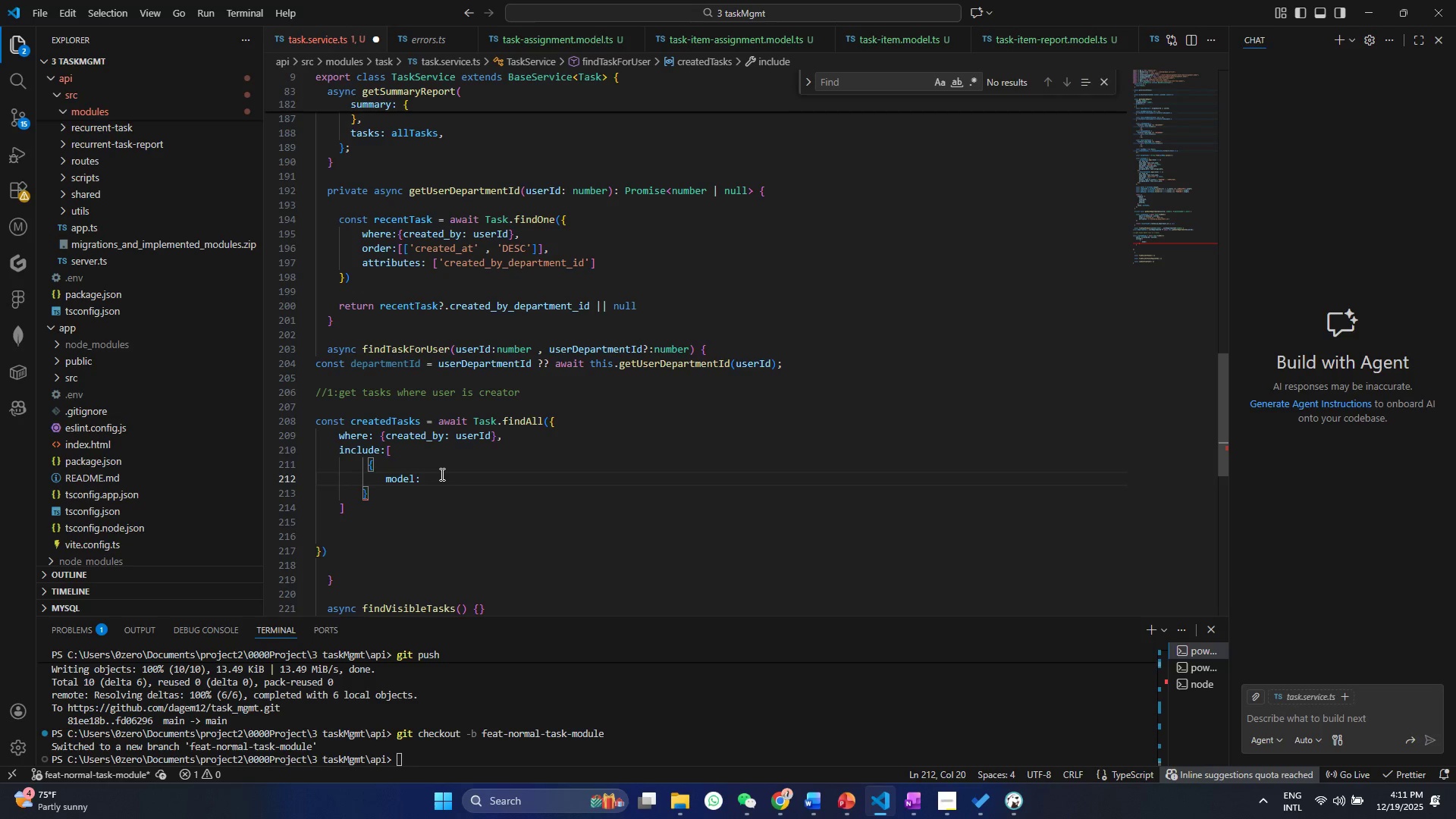 
type(Tas)
 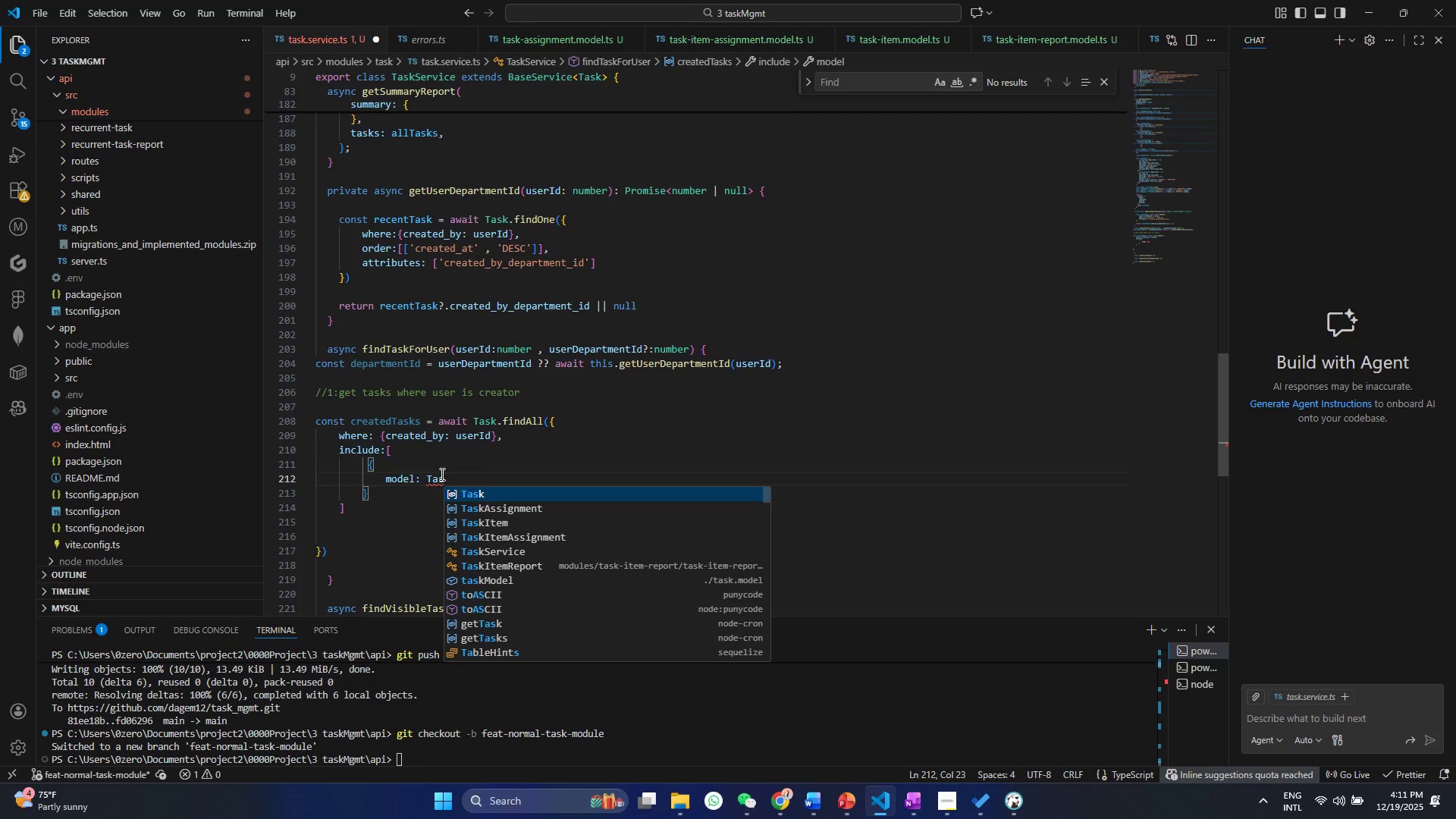 
key(ArrowDown)
 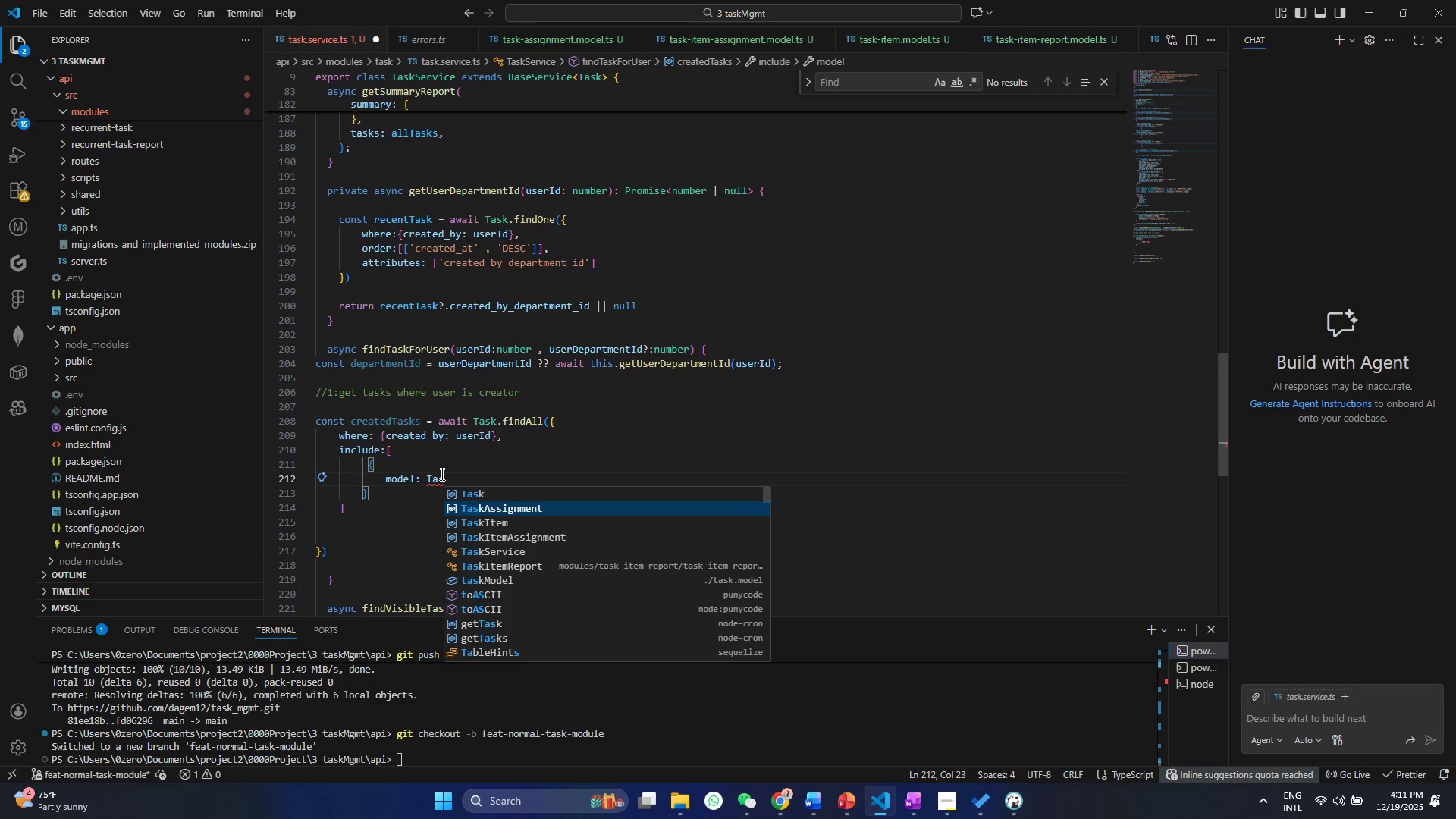 
key(Enter)
 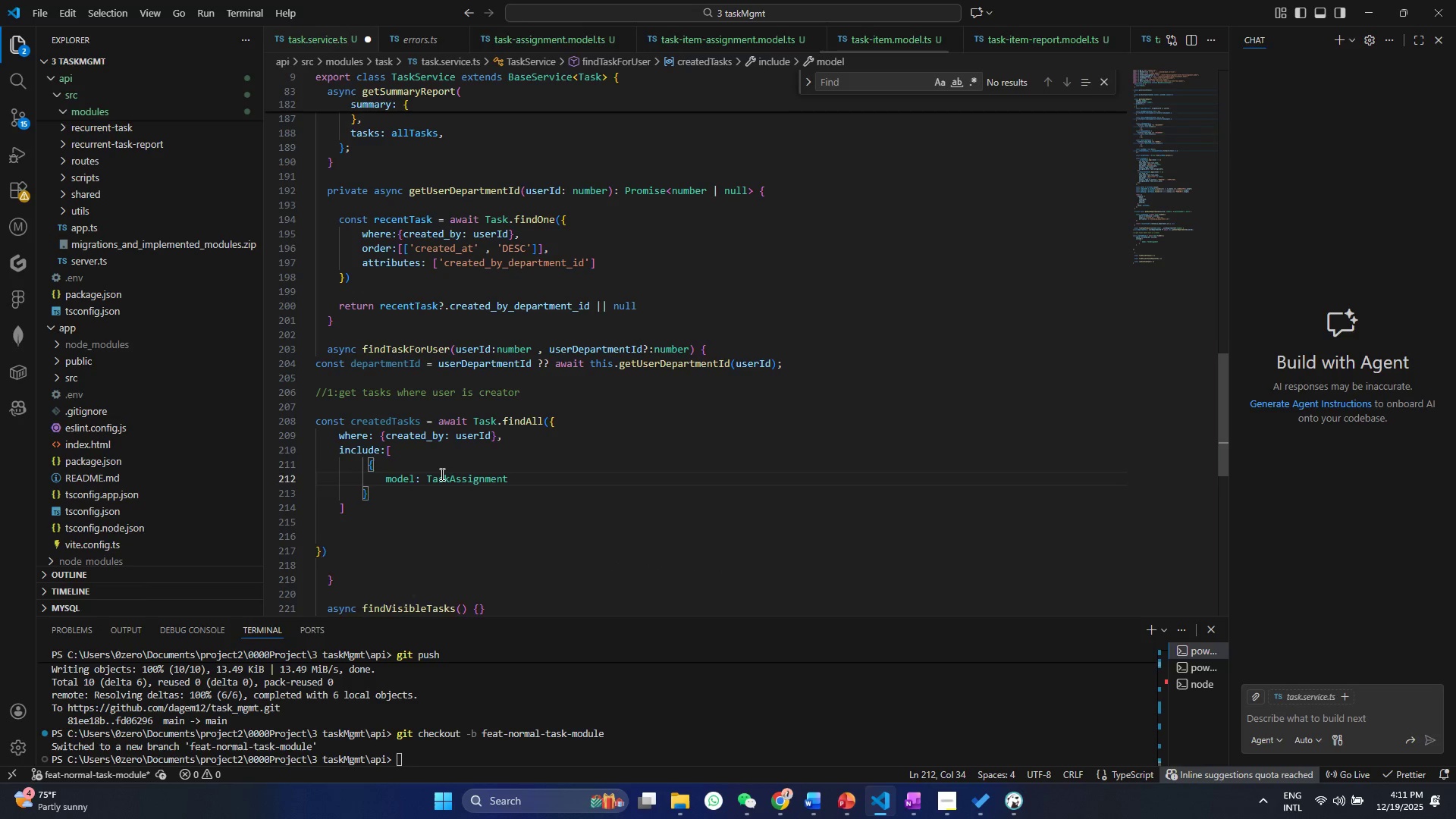 
key(Comma)
 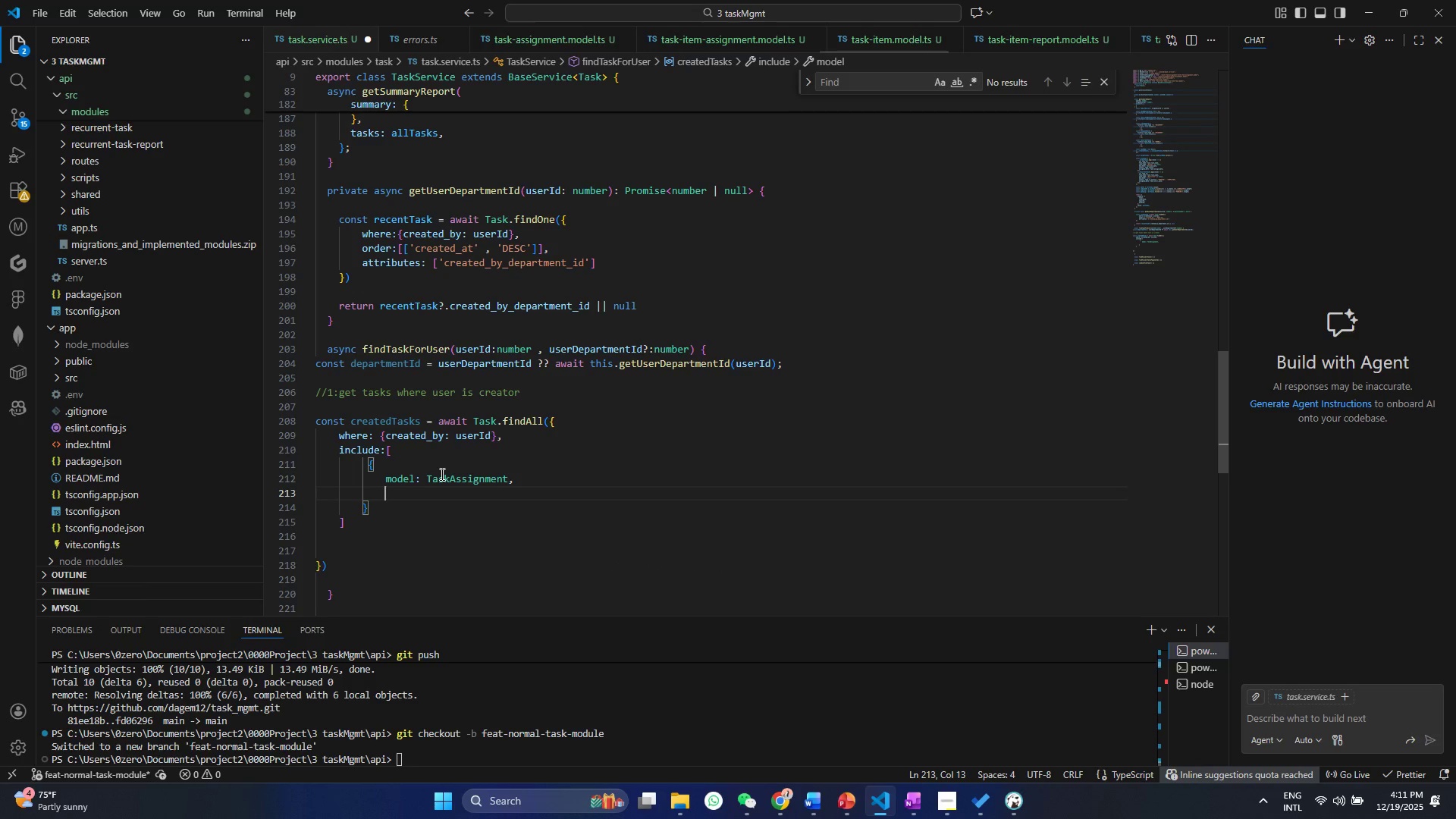 
key(Enter)
 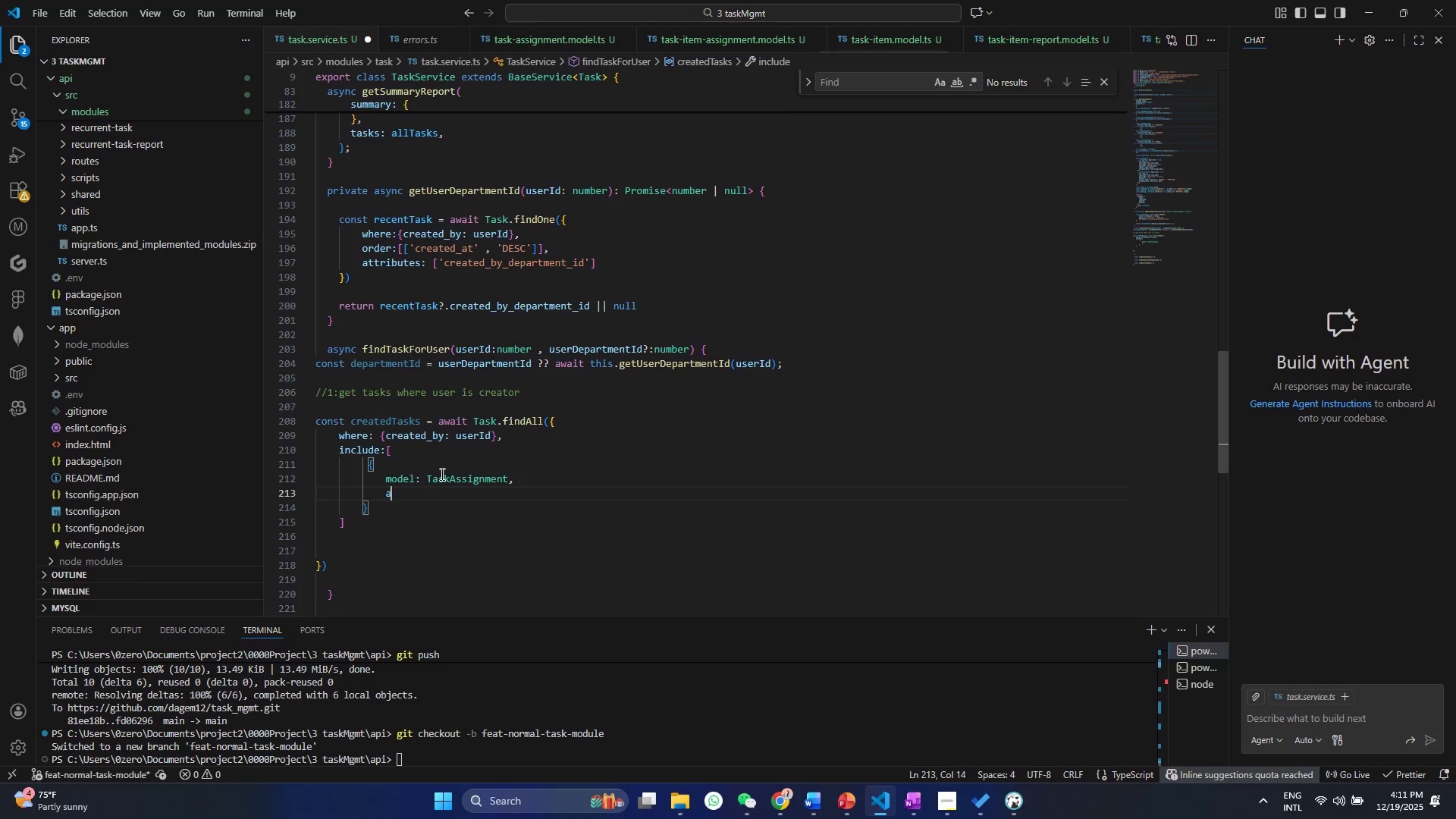 
type(as: '')
 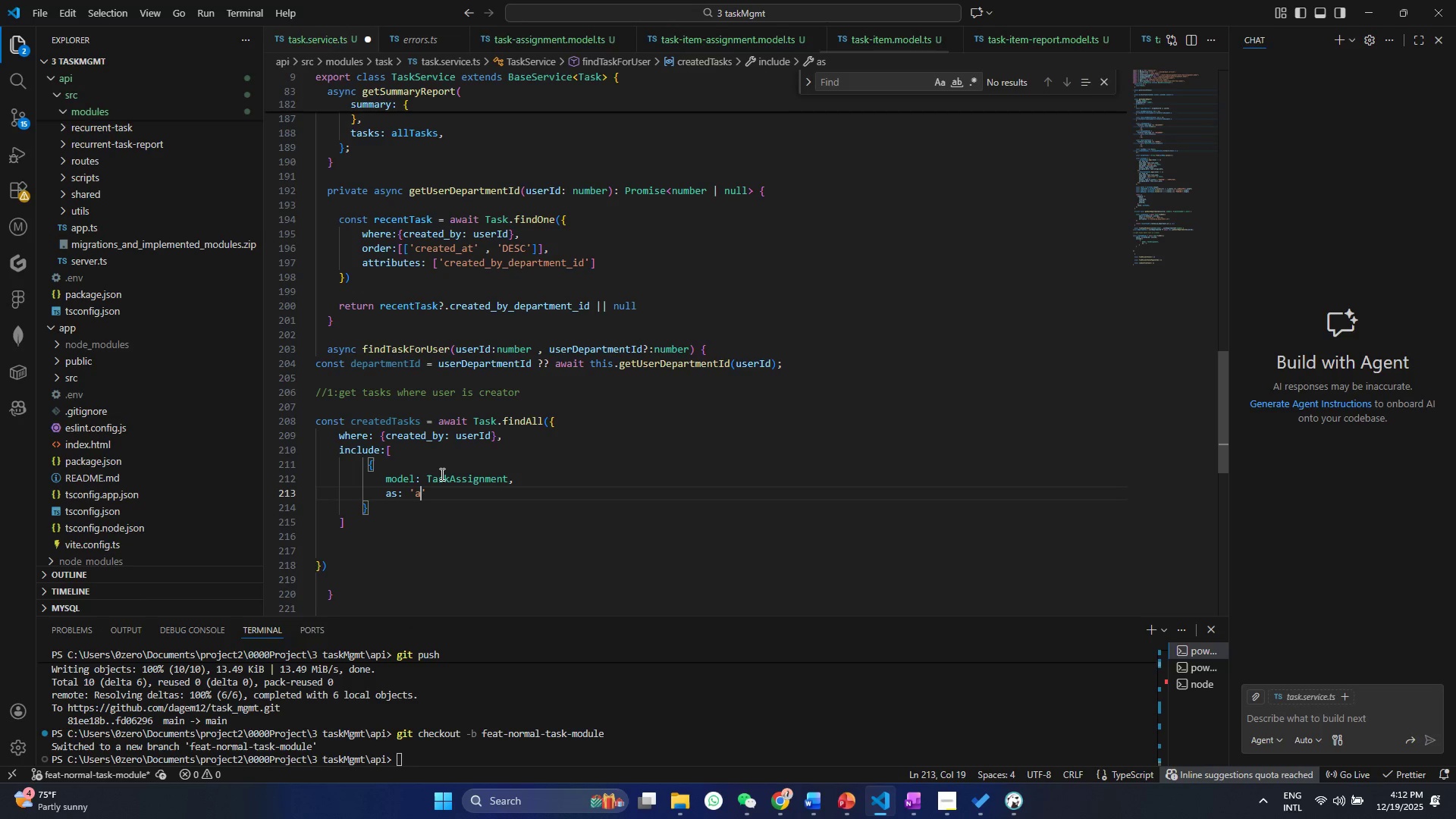 
 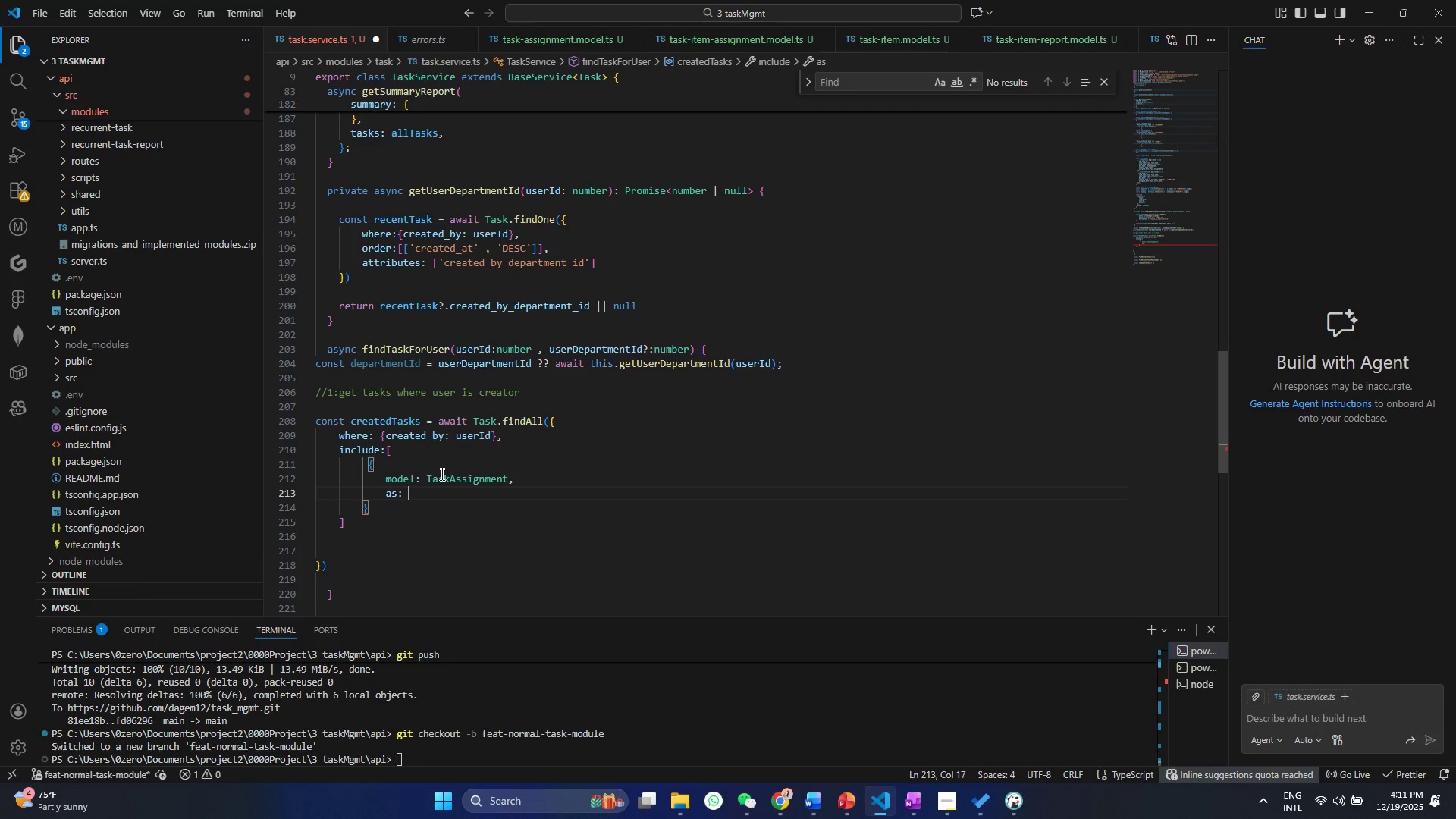 
key(ArrowLeft)
 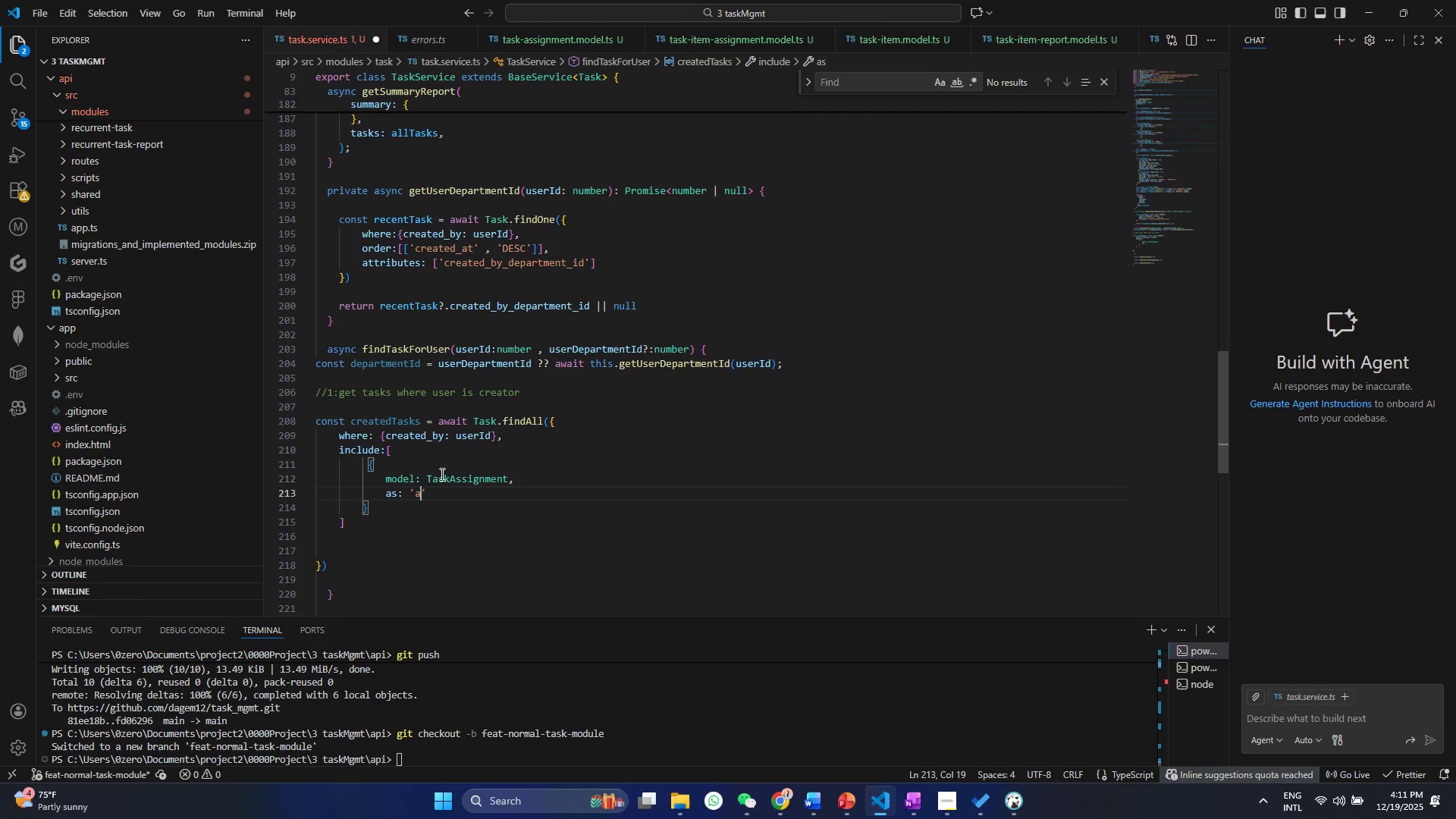 
type(assignments)
 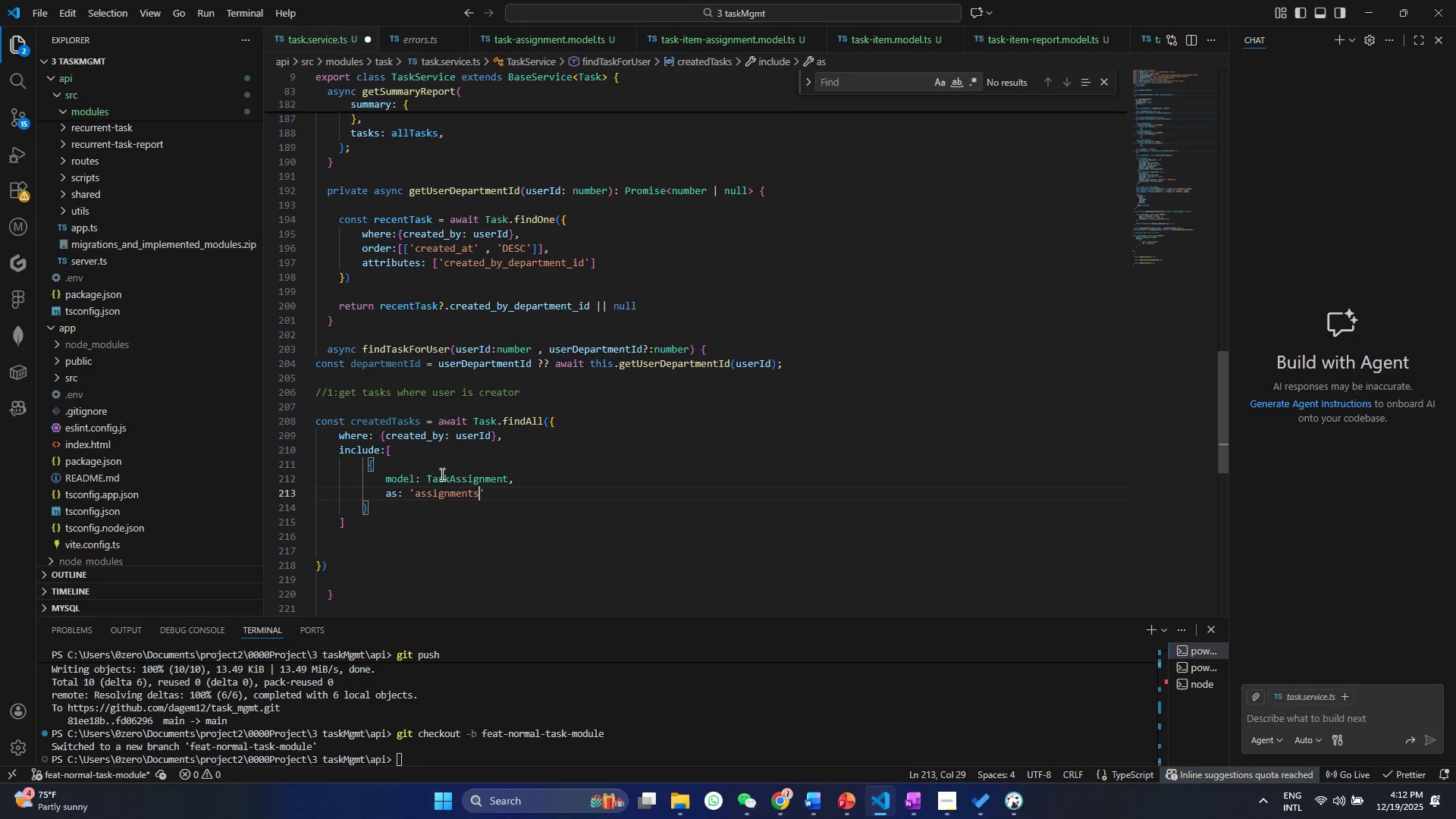 
key(Control+ControlLeft)
 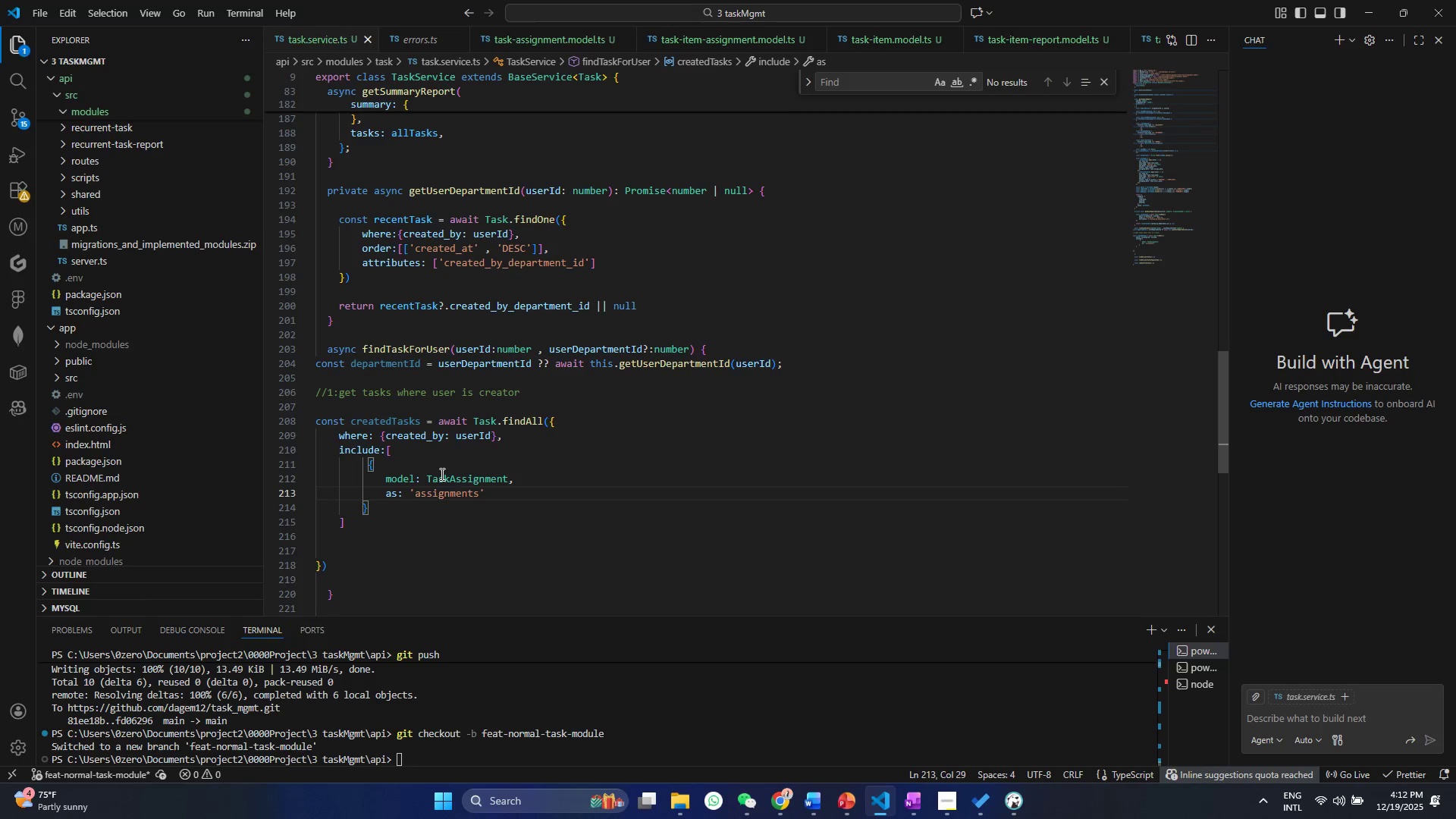 
key(Control+S)
 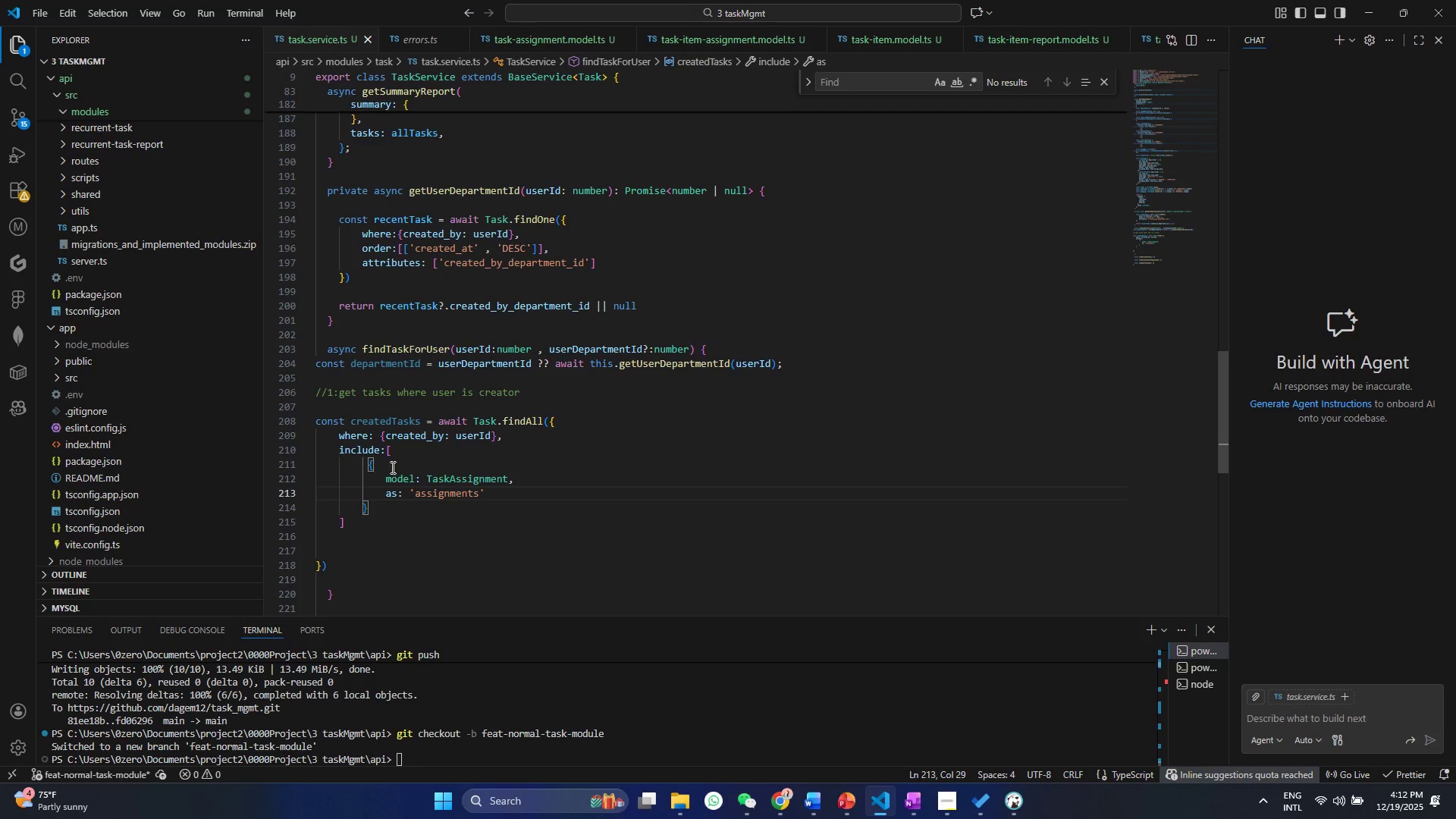 
left_click_drag(start_coordinate=[376, 512], to_coordinate=[365, 463])
 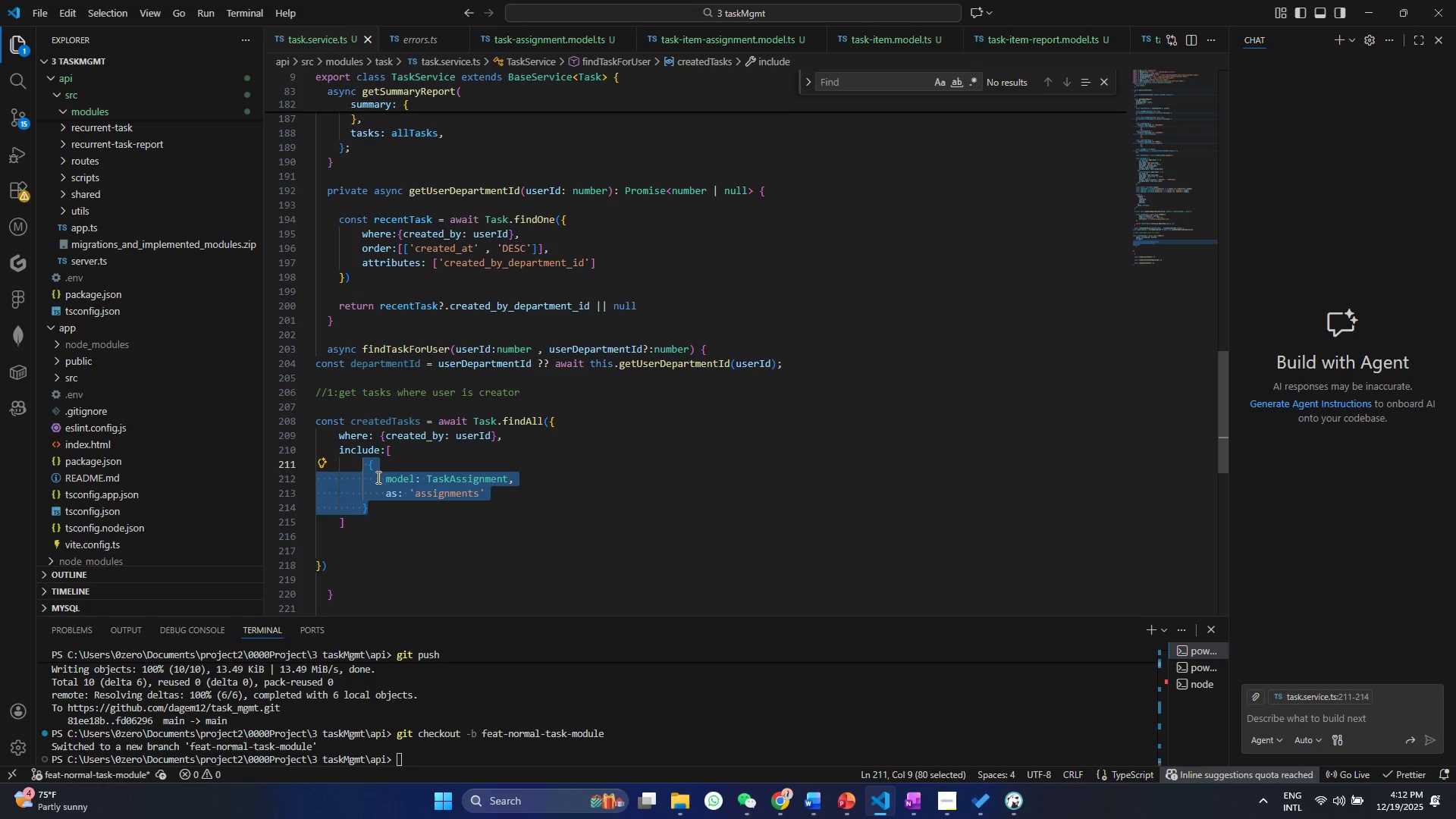 
key(Control+ControlLeft)
 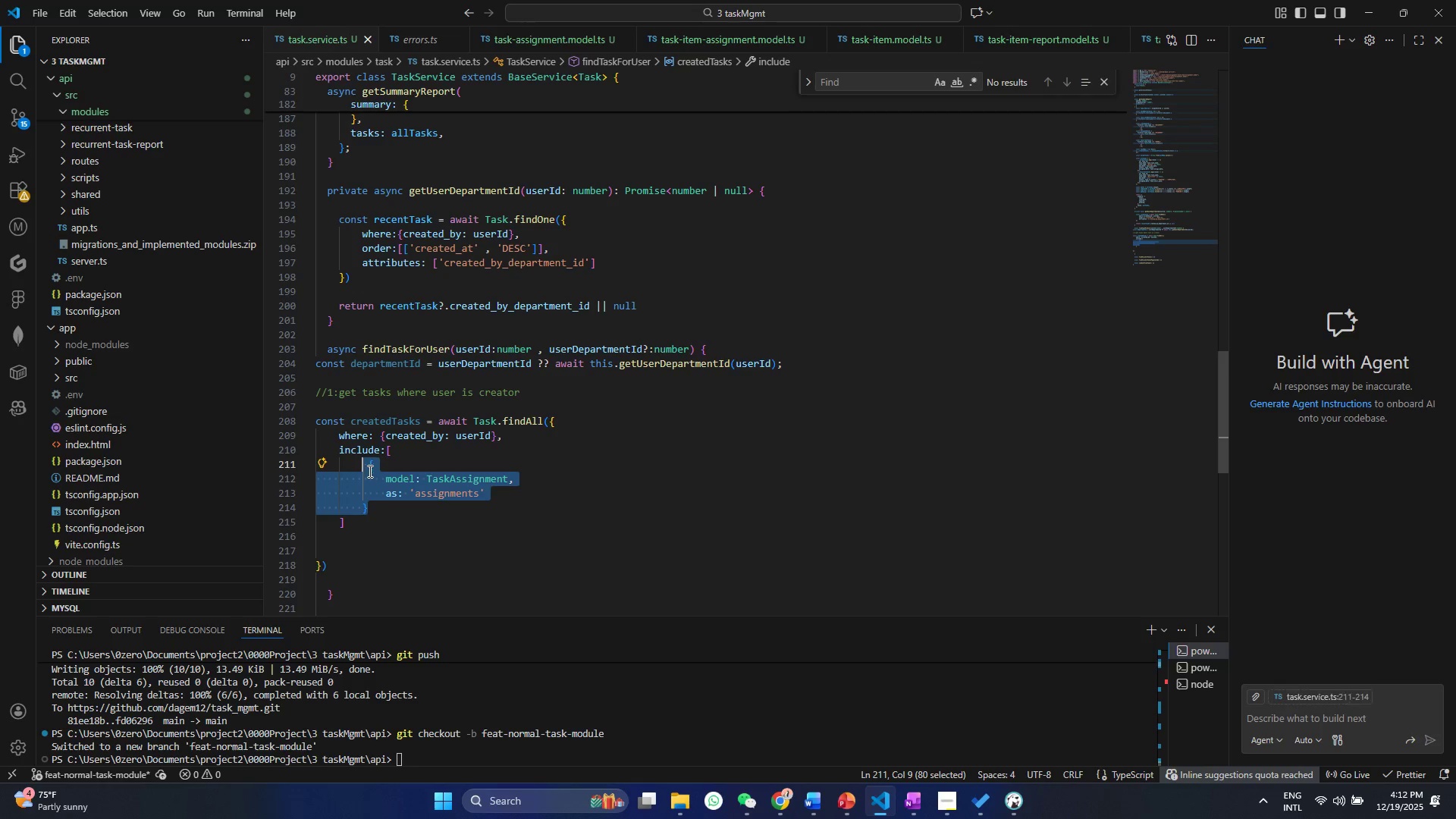 
key(Control+C)
 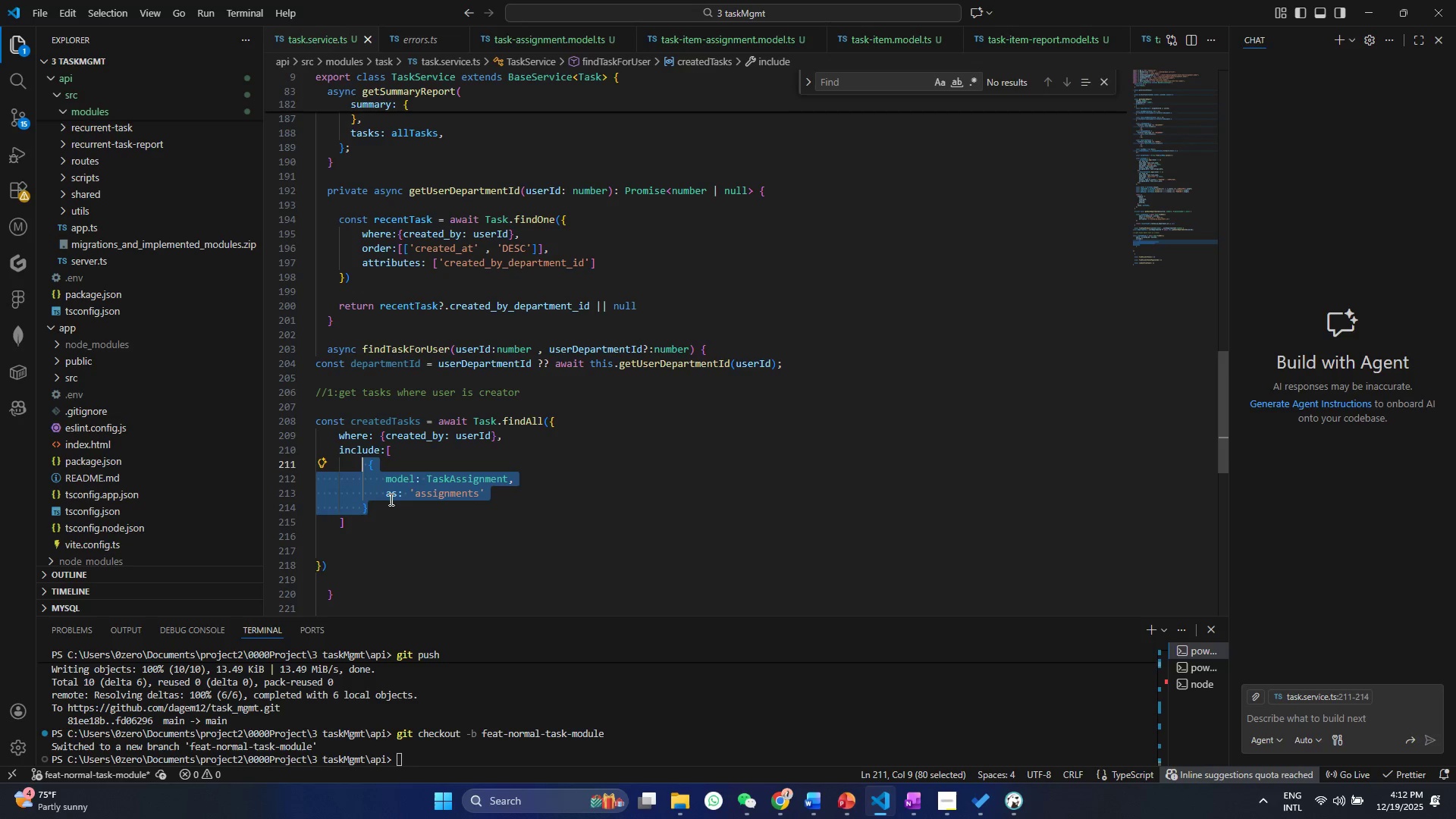 
left_click([390, 499])
 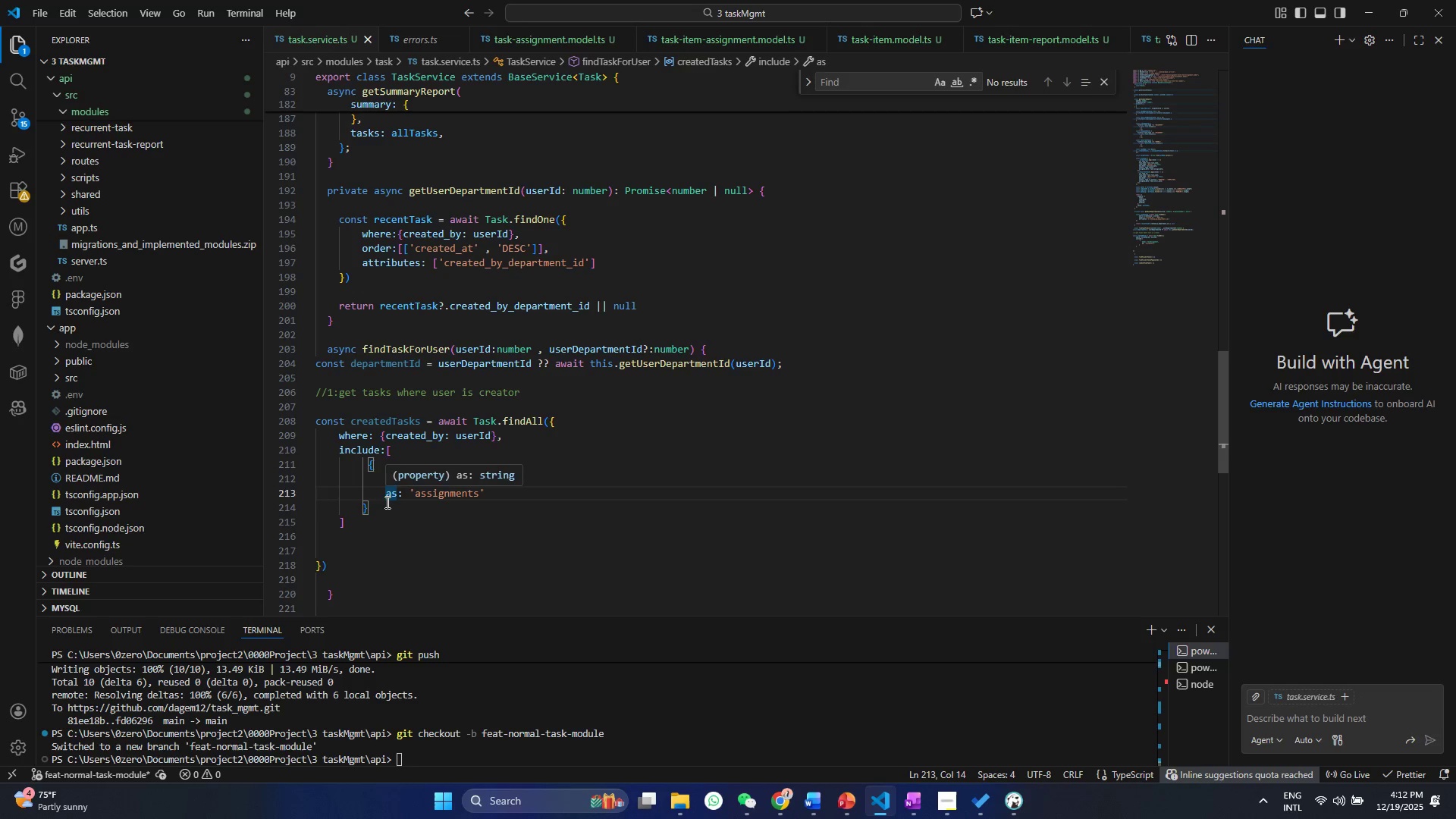 
left_click([384, 502])
 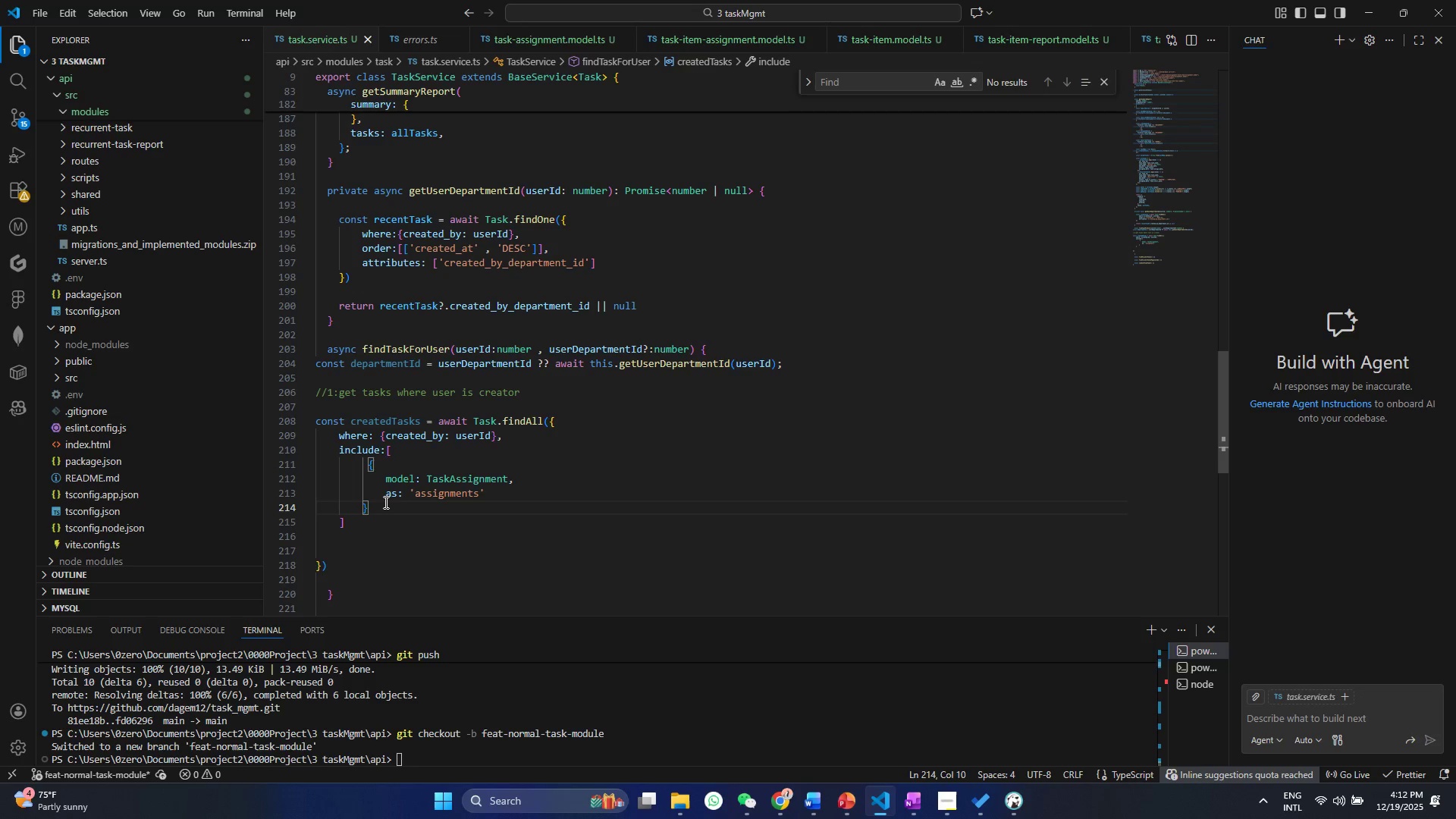 
key(Comma)
 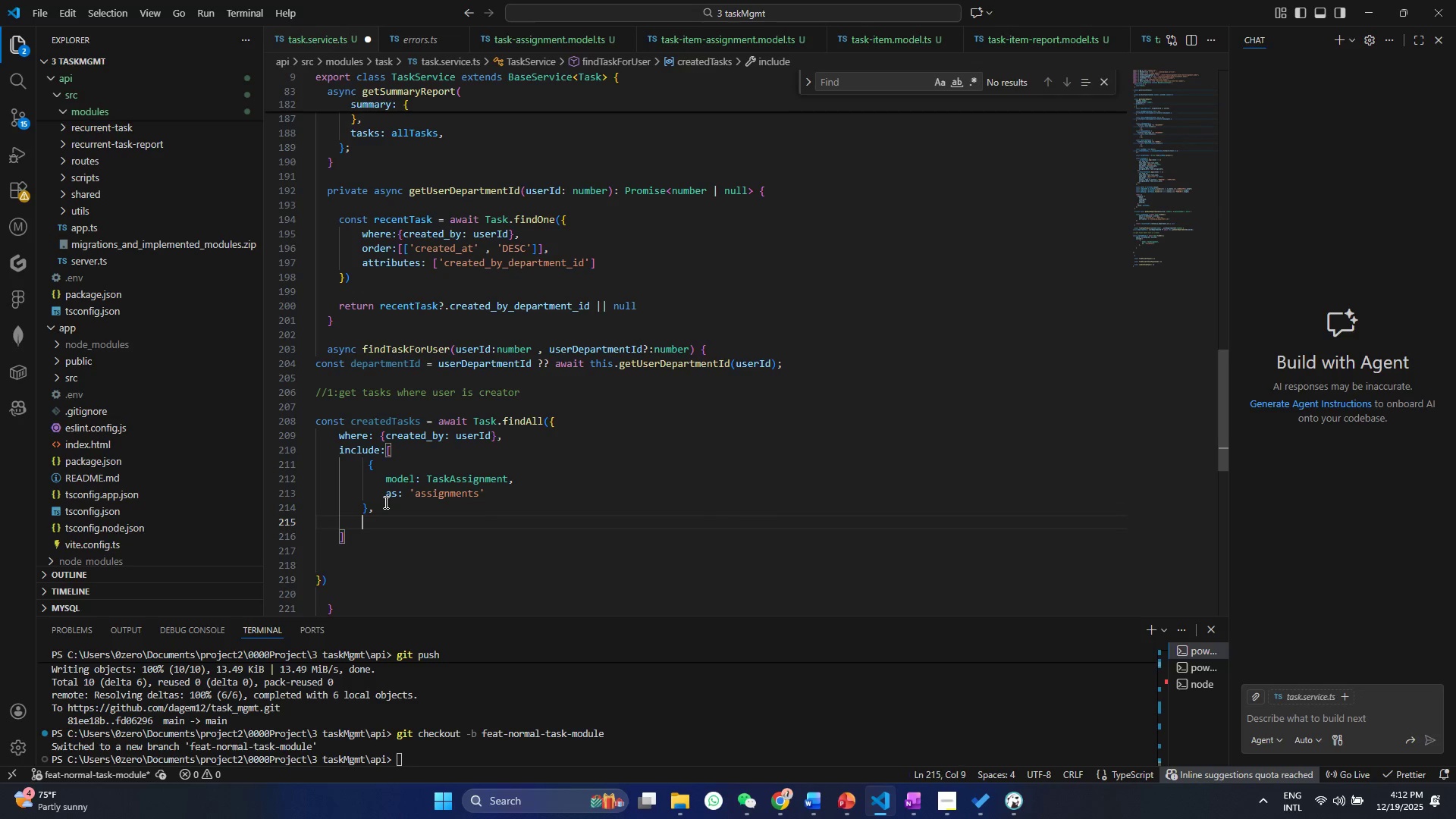 
key(Enter)
 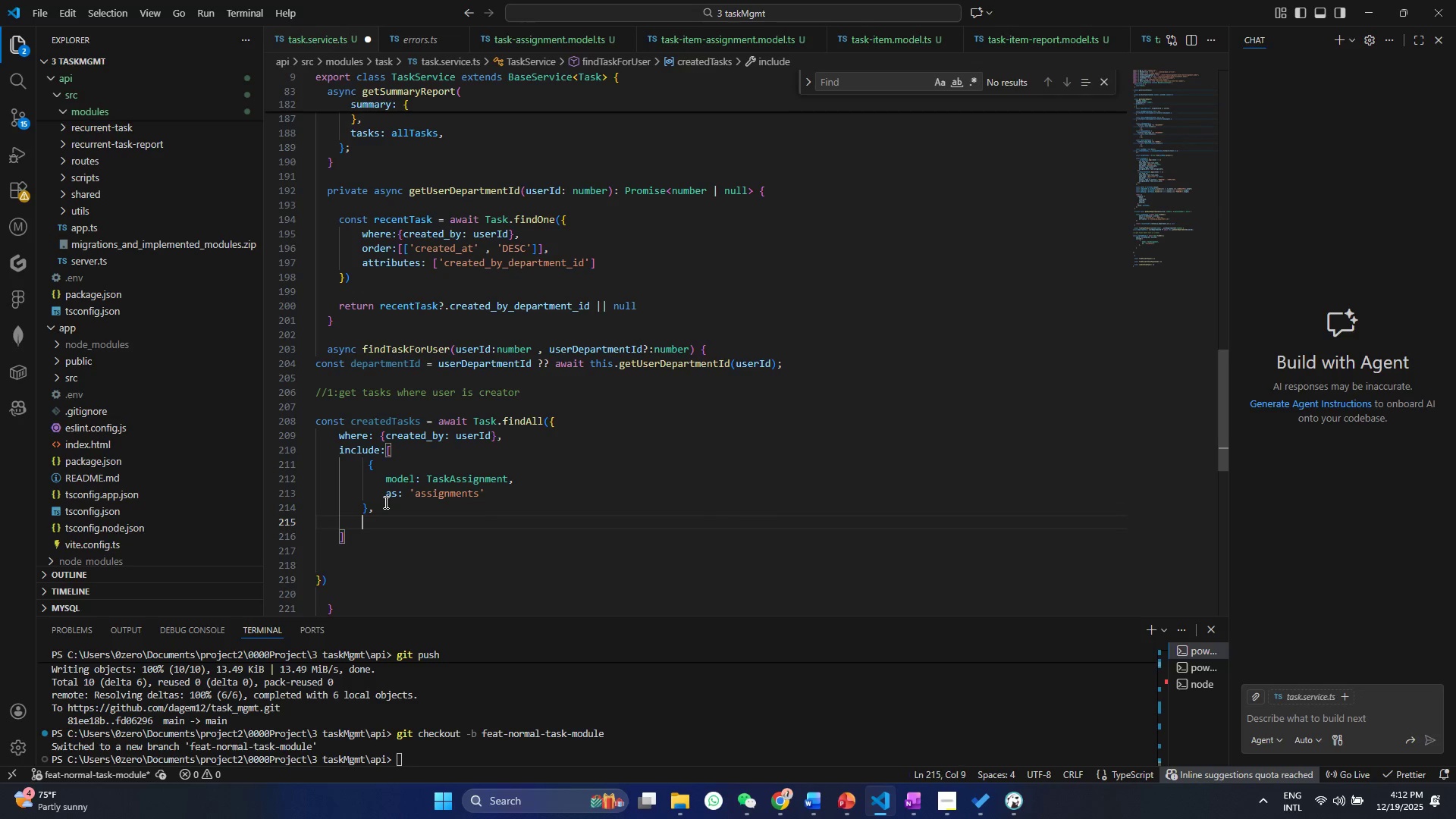 
key(Control+ControlLeft)
 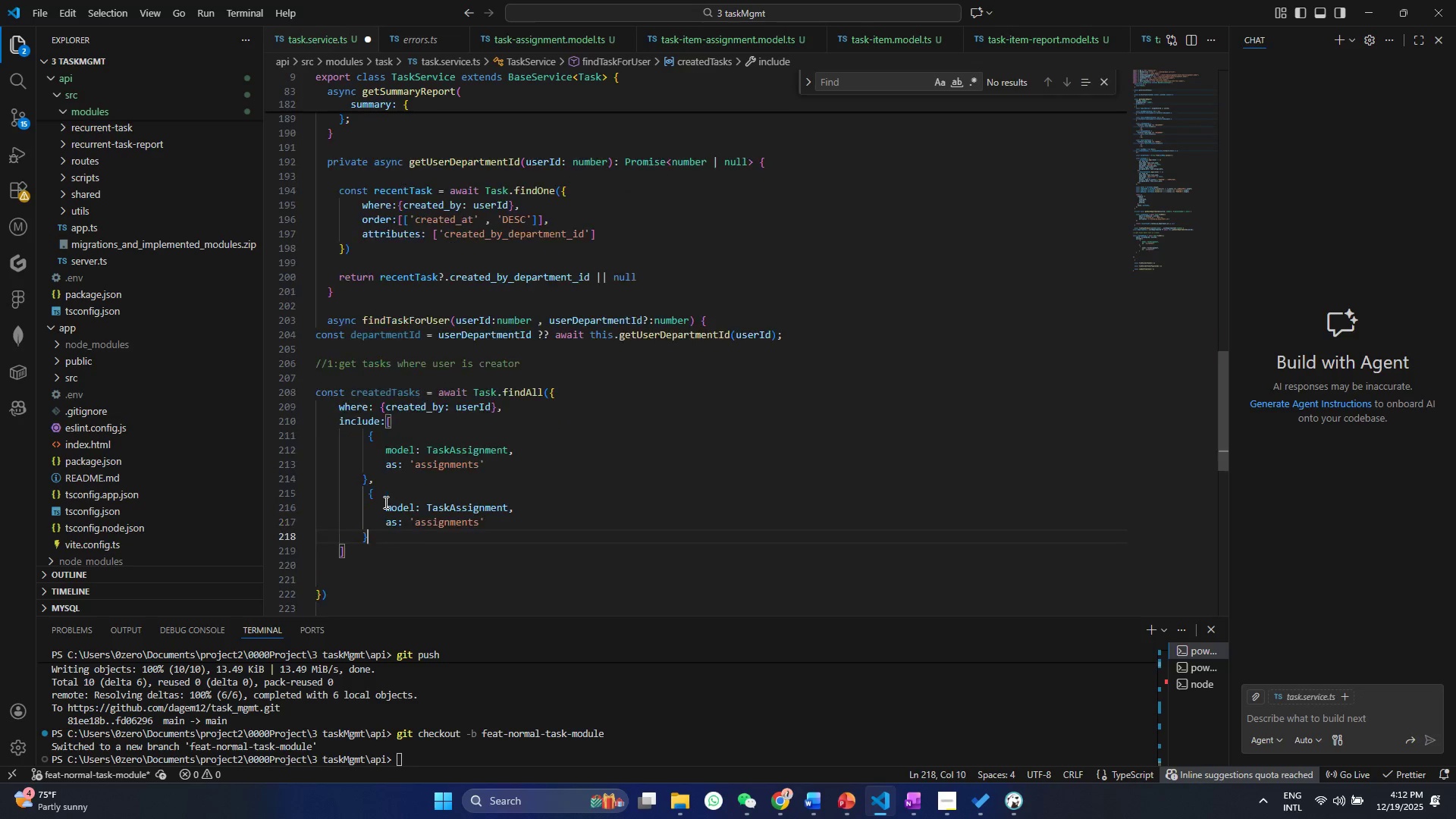 
key(Control+V)
 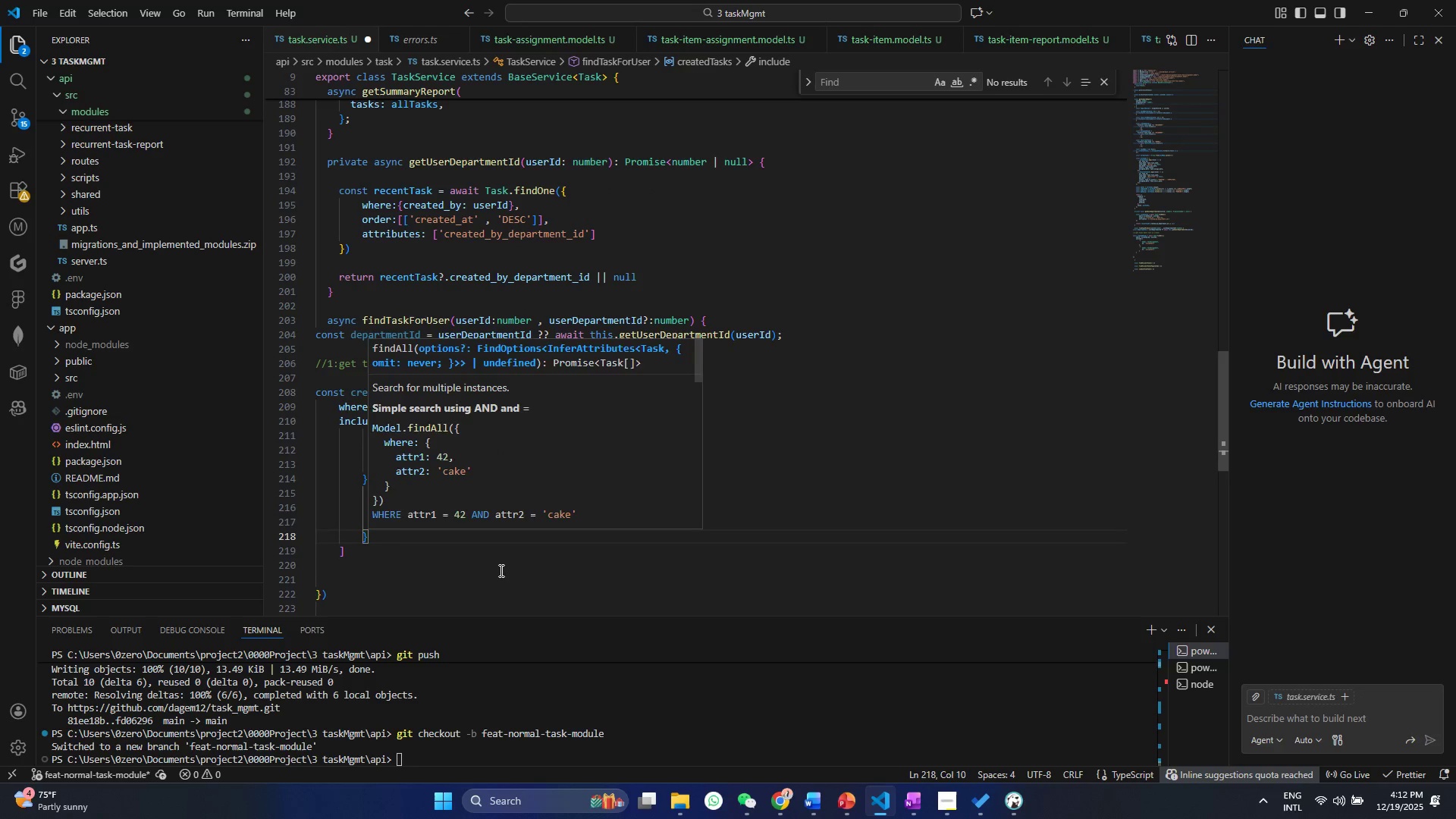 
left_click([500, 570])
 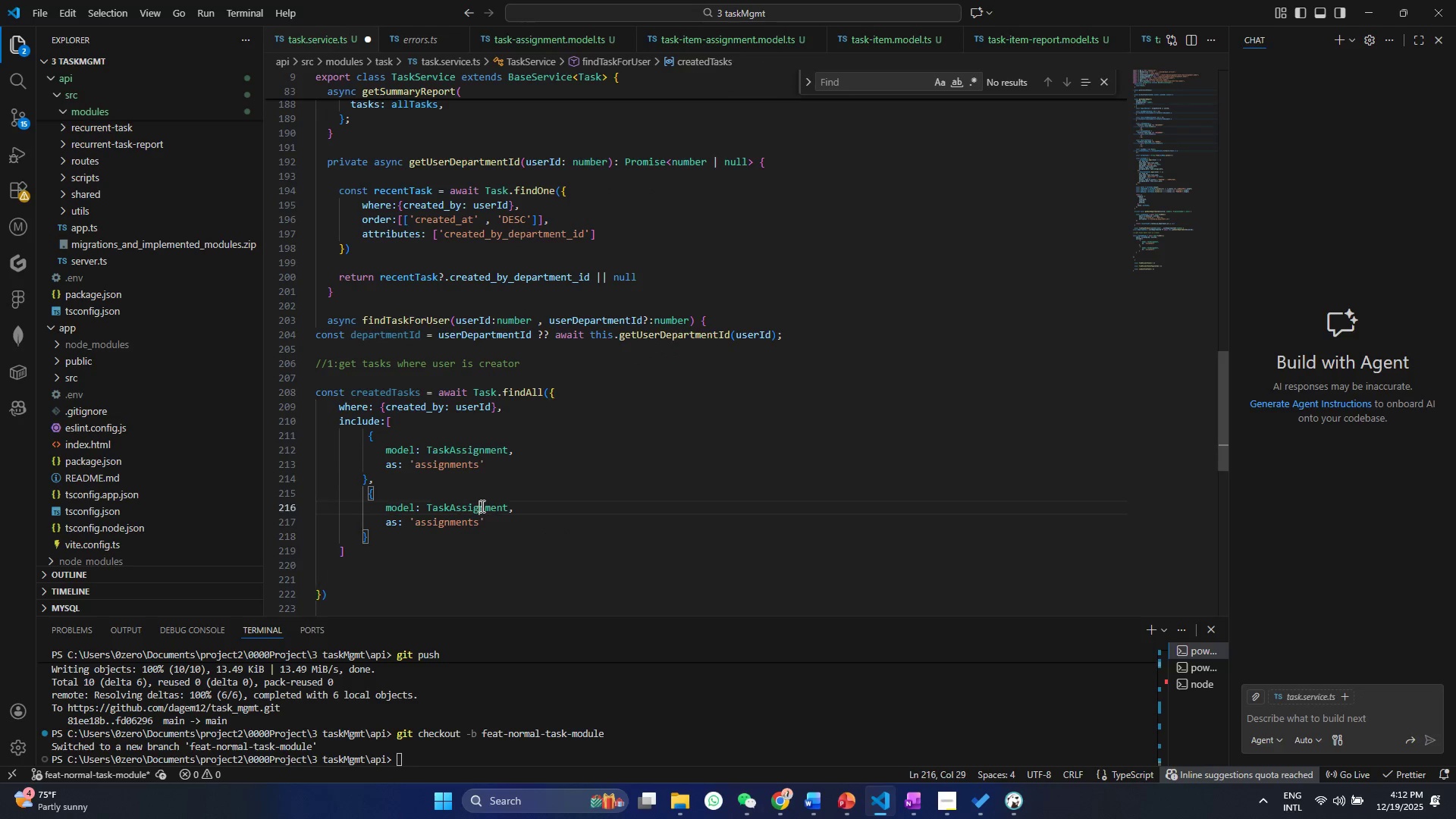 
double_click([481, 506])
 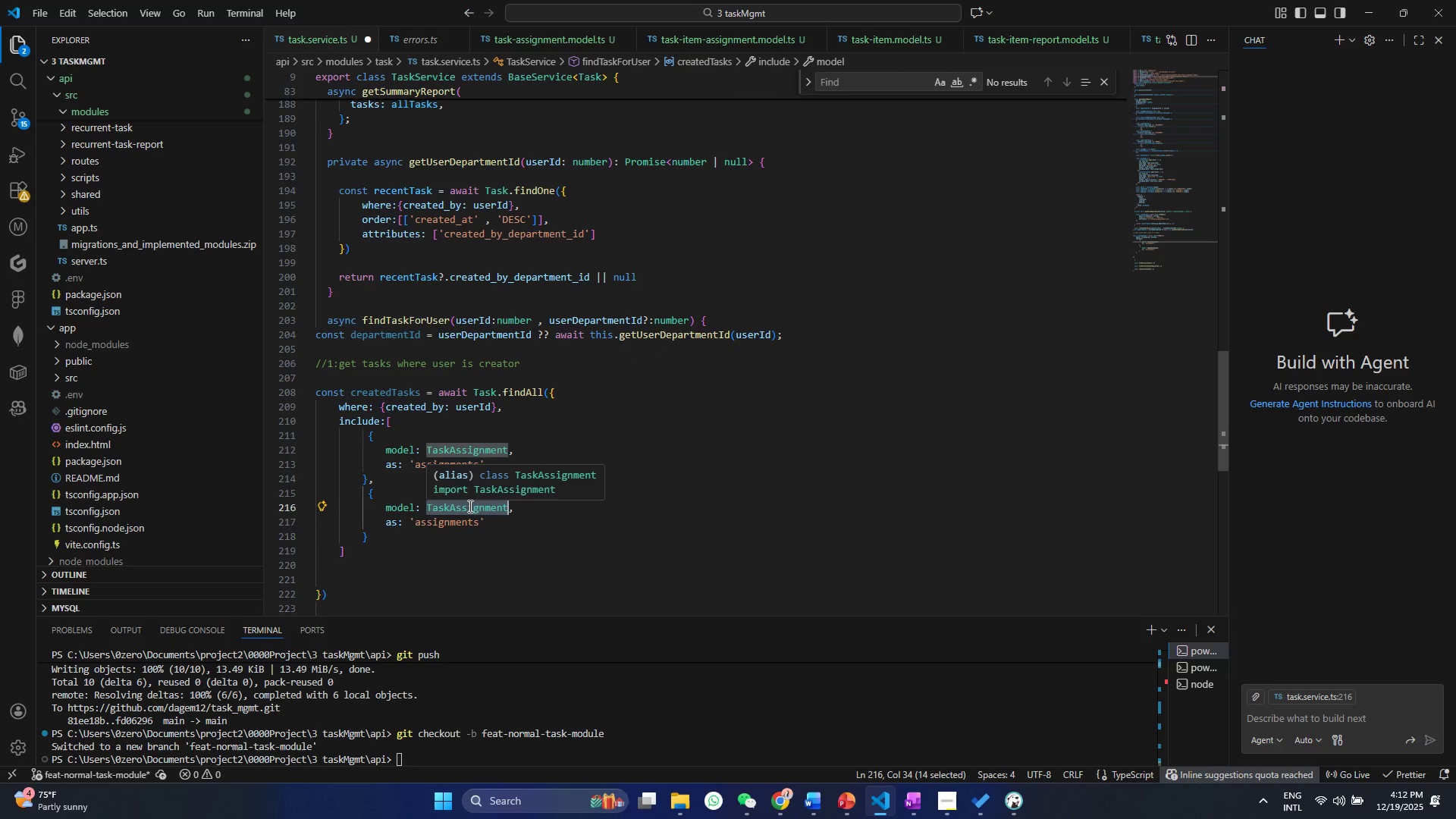 
type(Tas)
 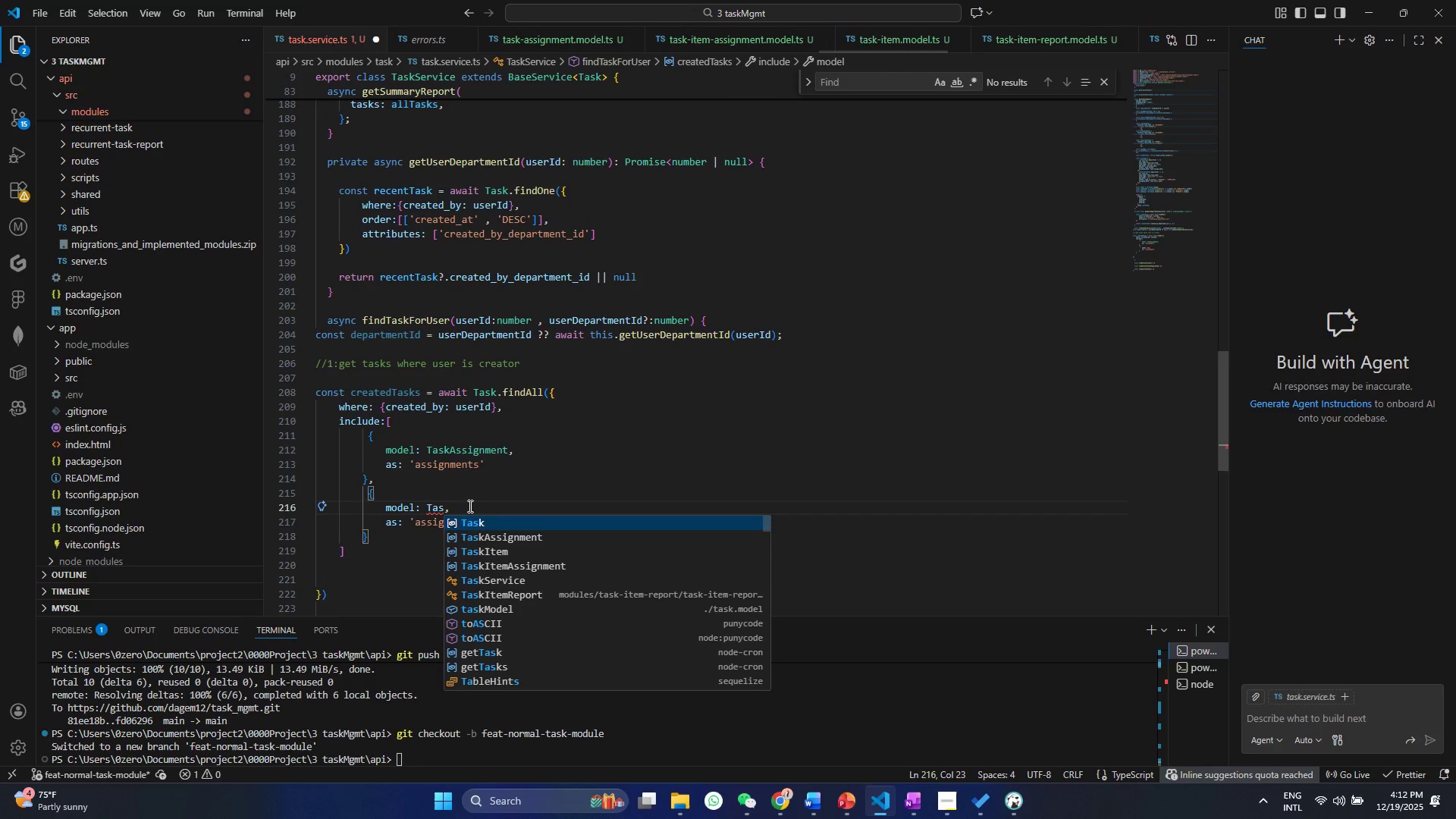 
key(ArrowDown)
 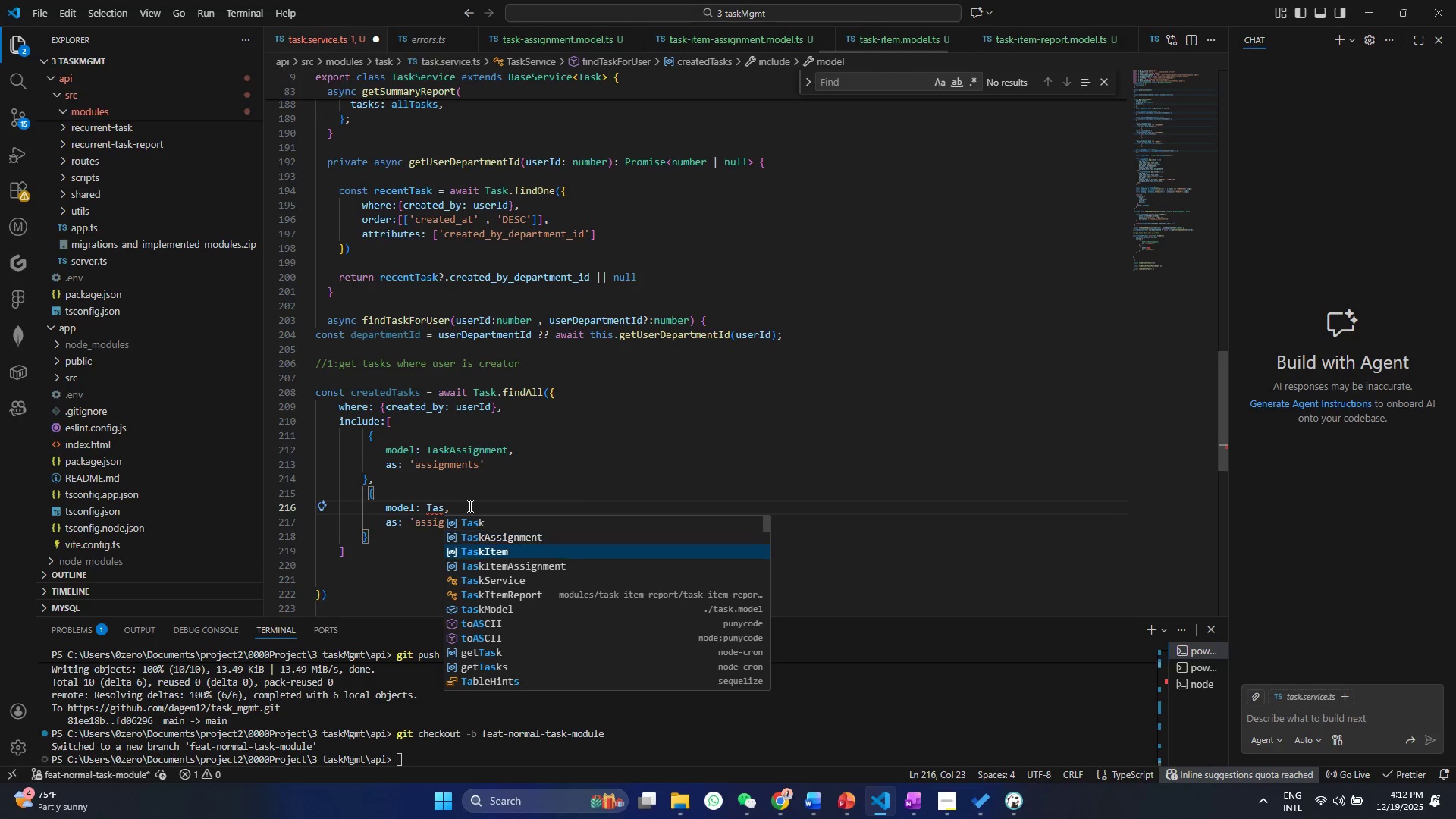 
key(ArrowDown)
 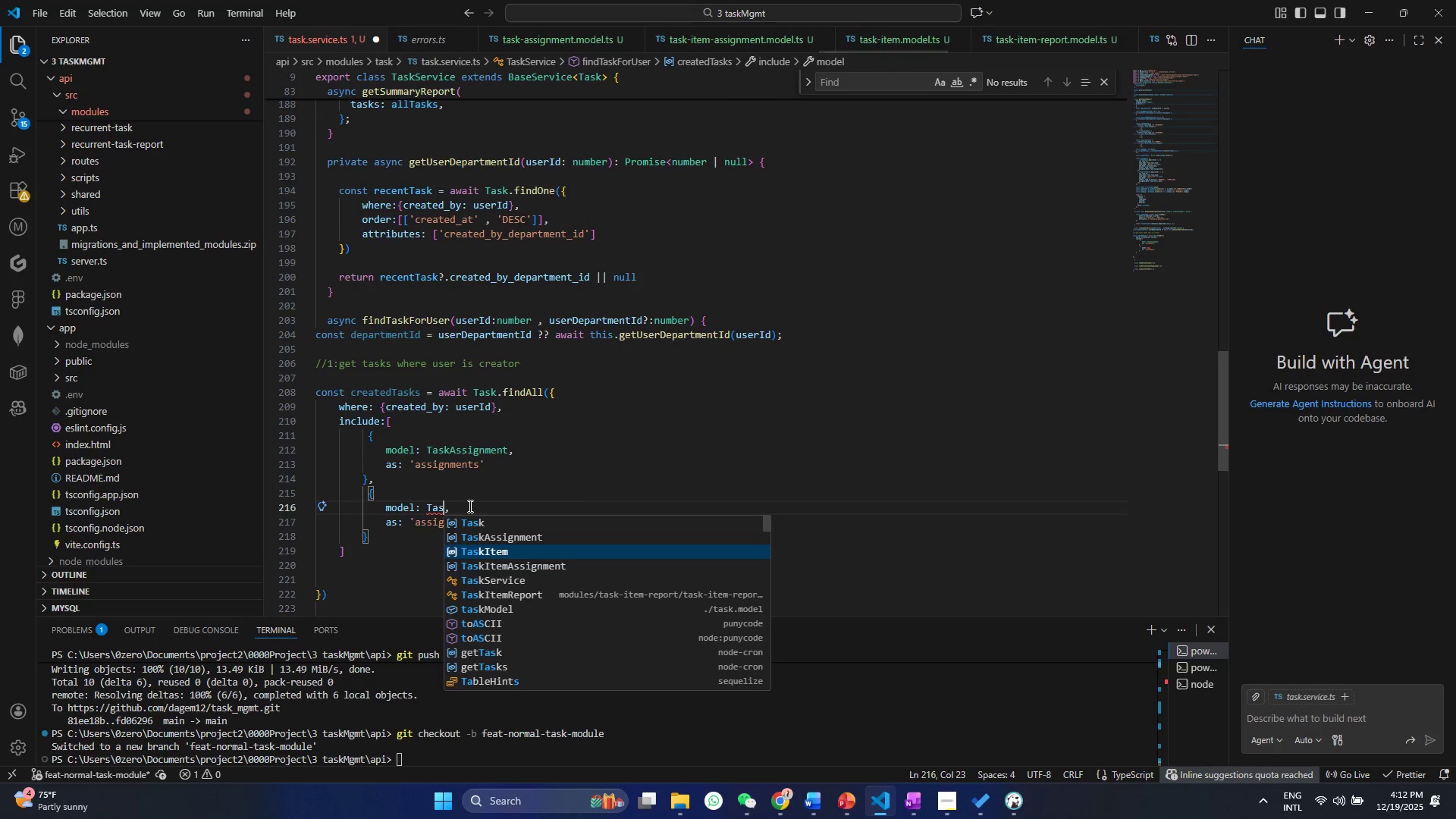 
key(Enter)
 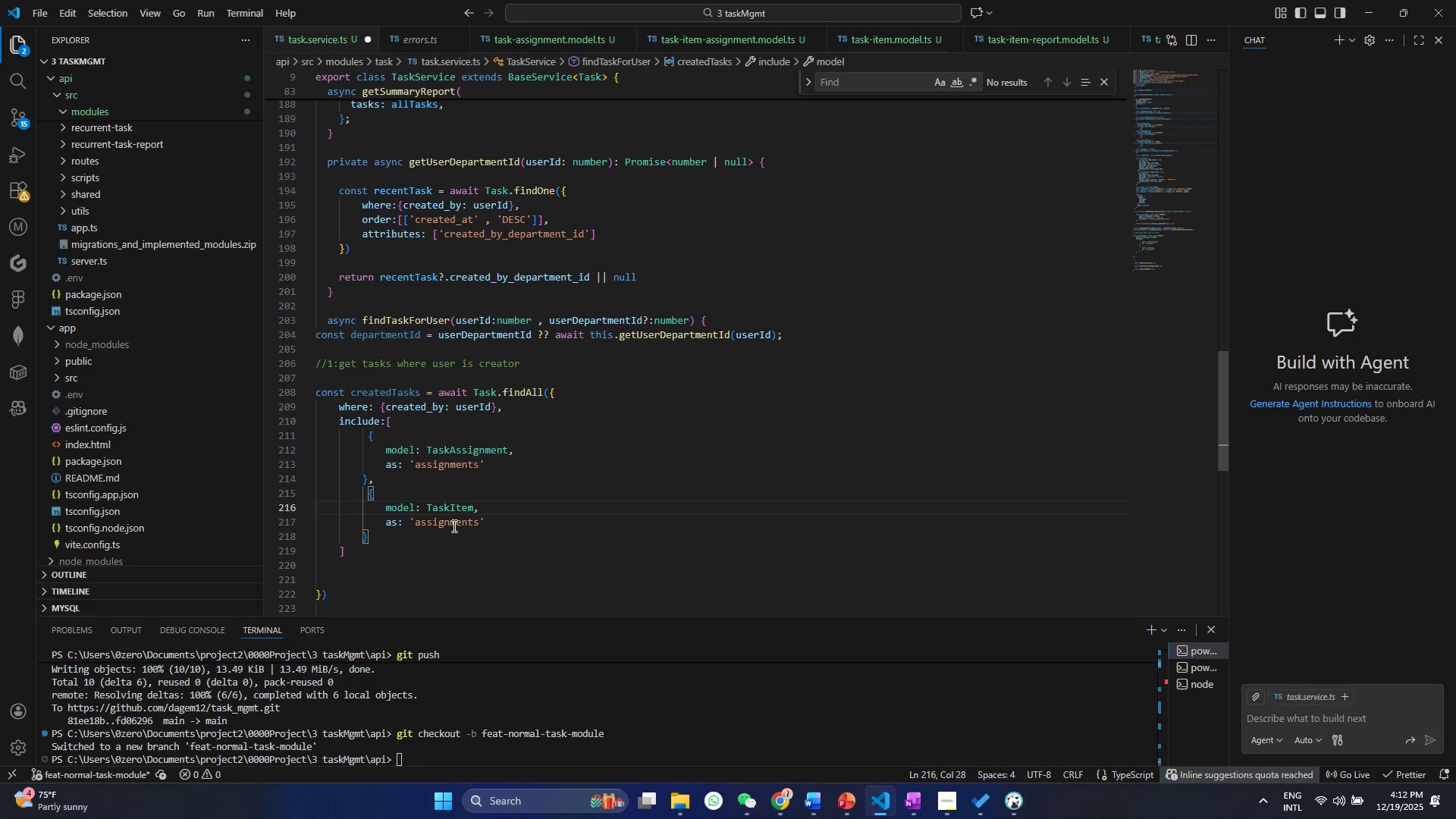 
double_click([453, 525])
 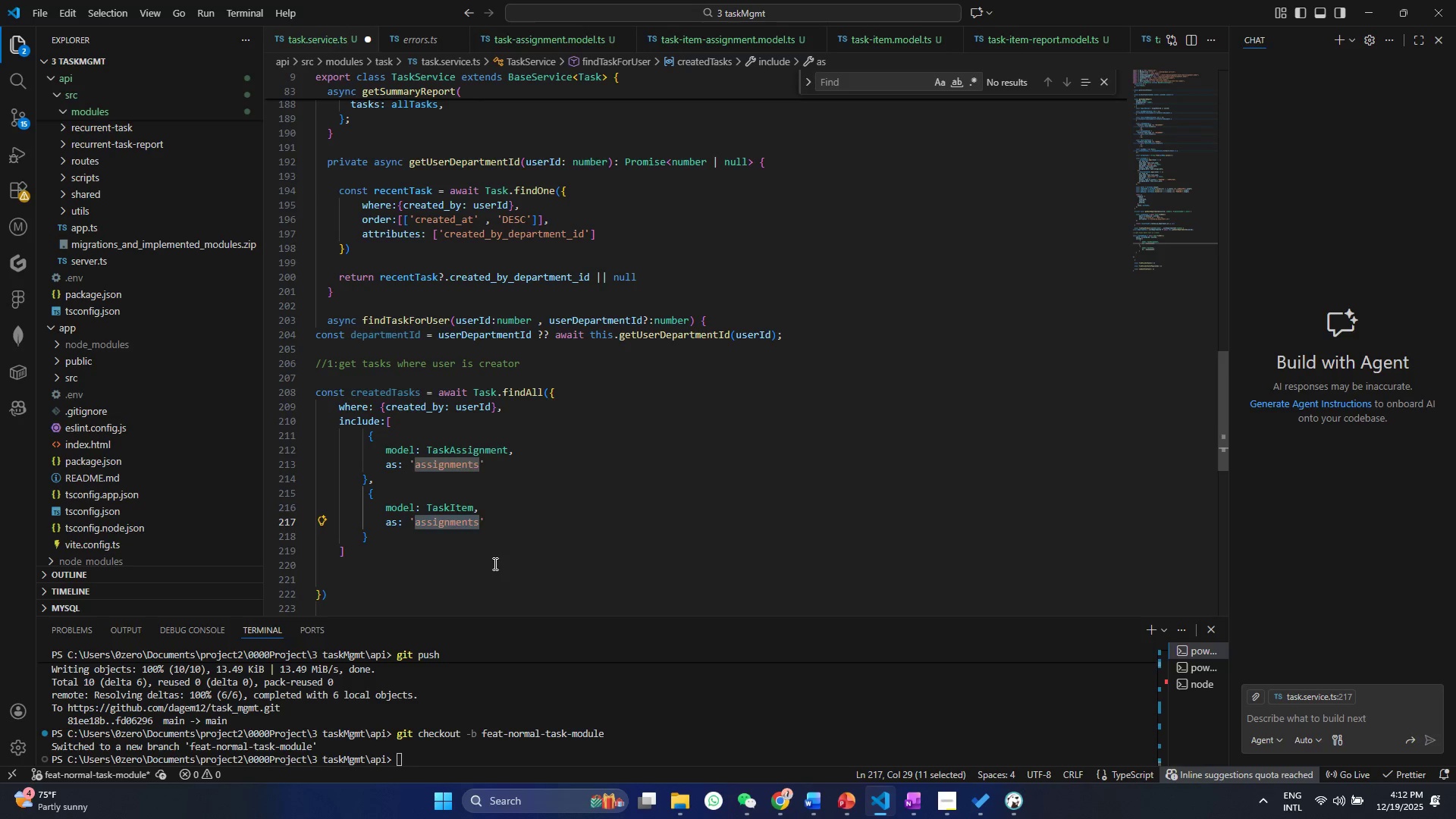 
type(items)
 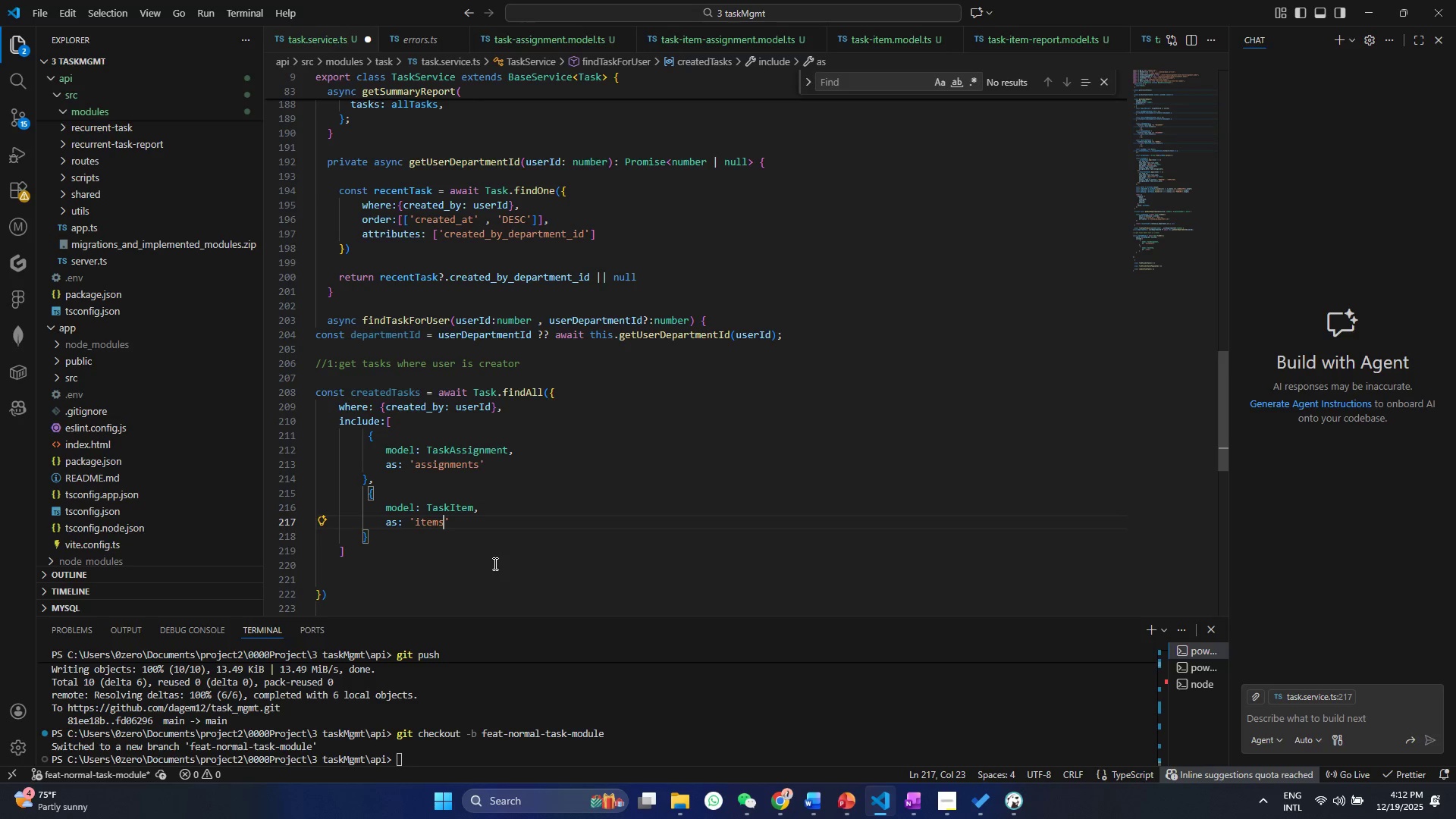 
key(Control+ControlLeft)
 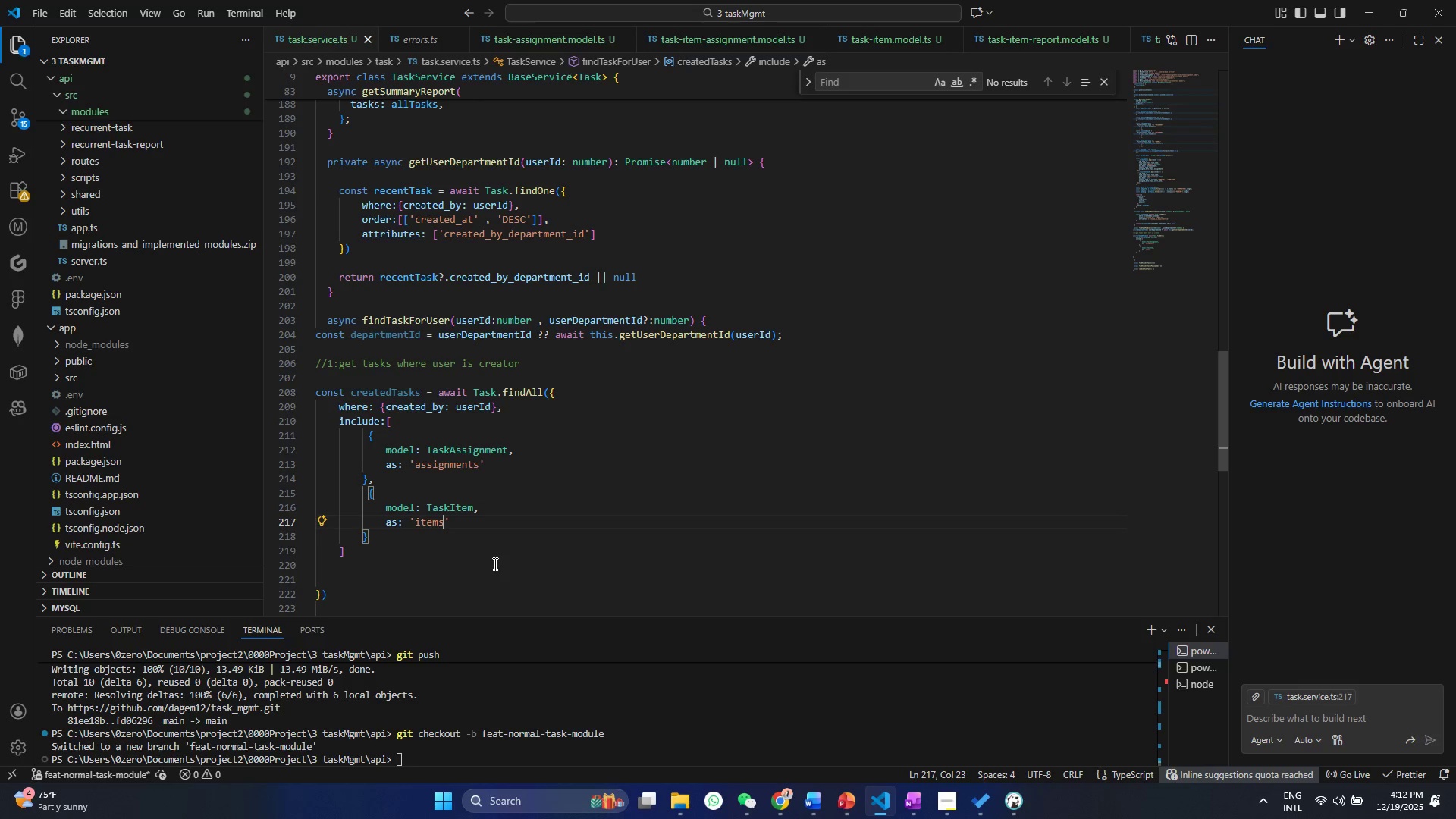 
key(Control+S)
 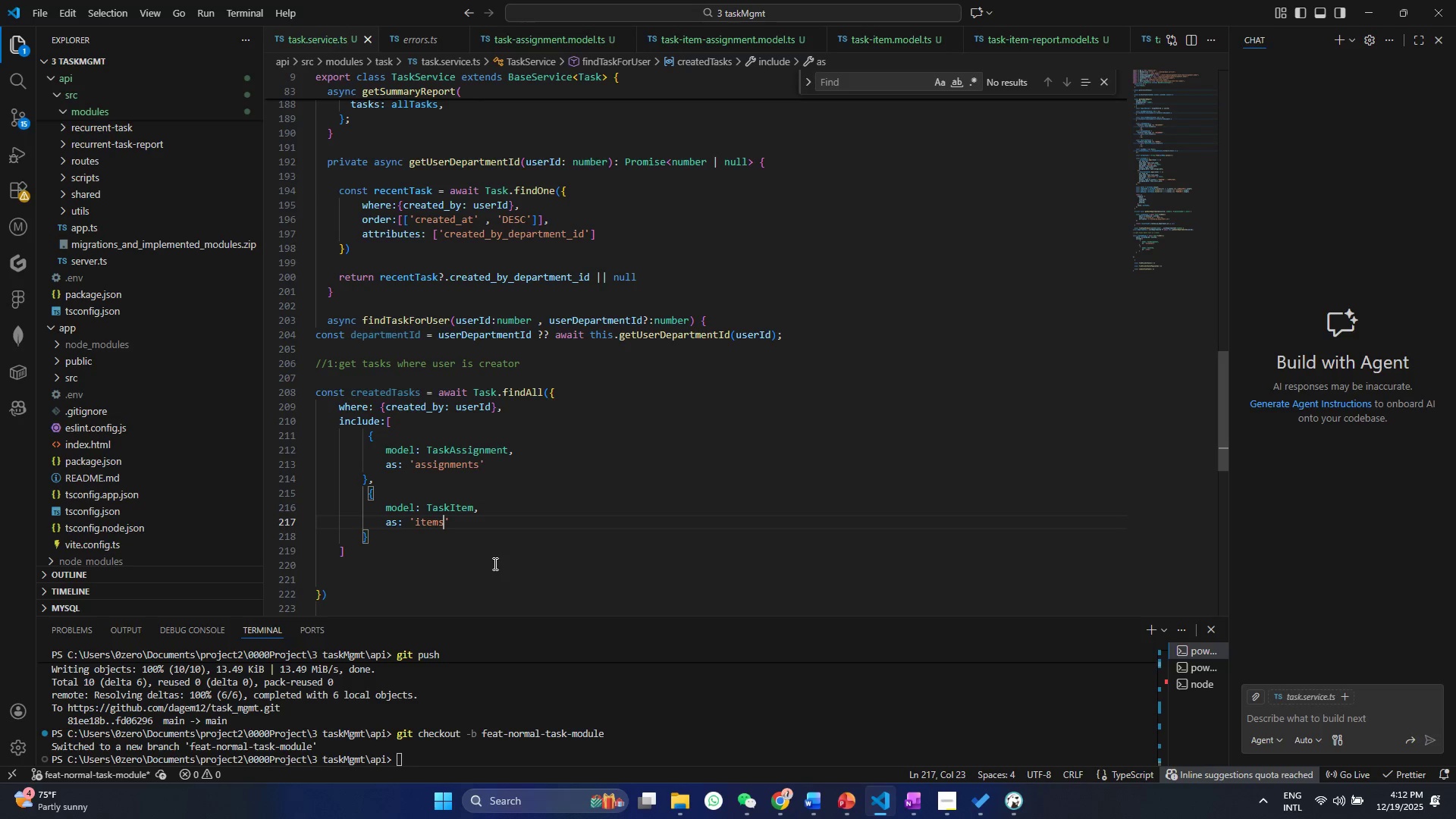 
left_click([428, 552])
 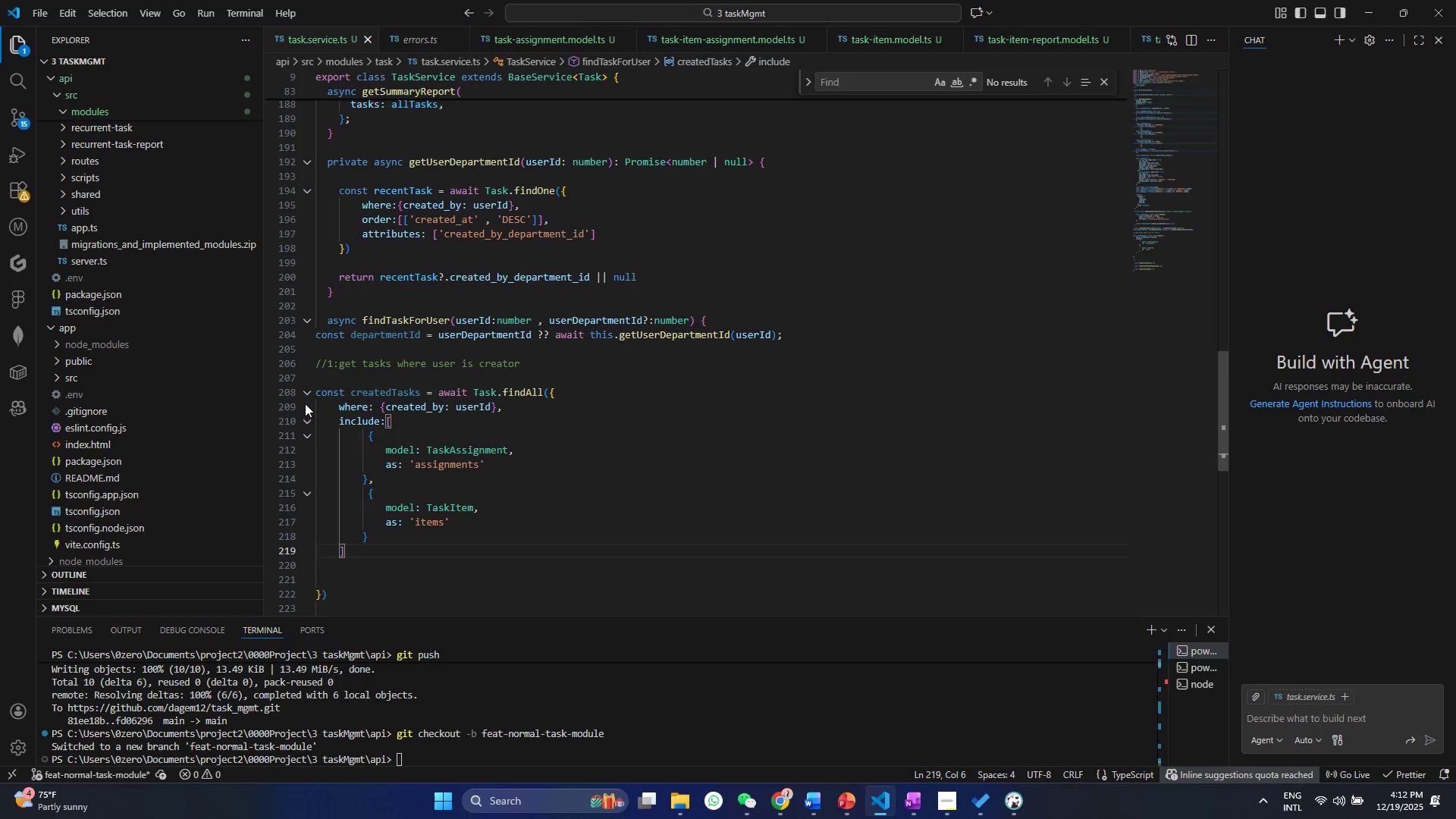 
left_click([347, 551])
 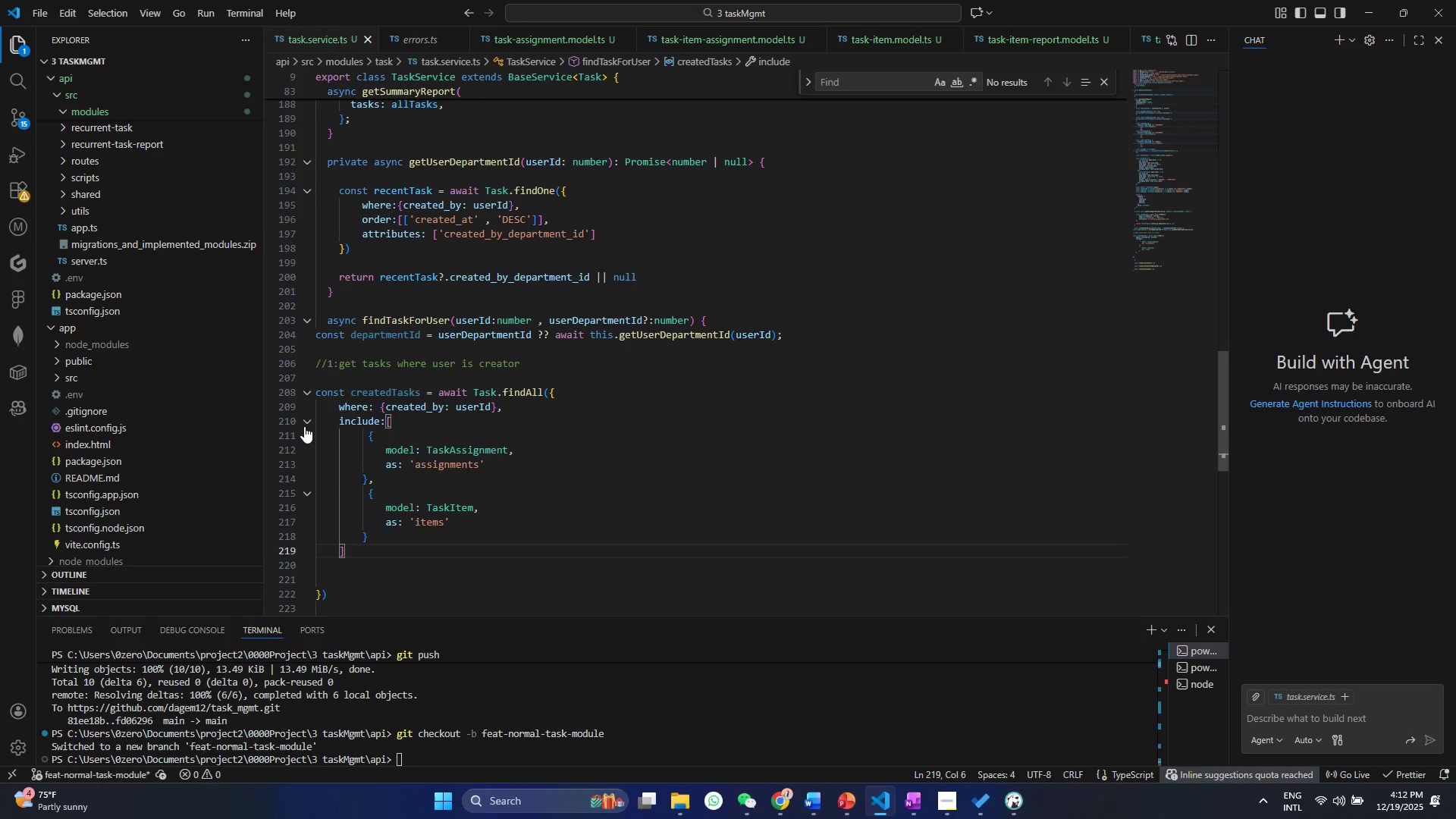 
left_click([306, 422])
 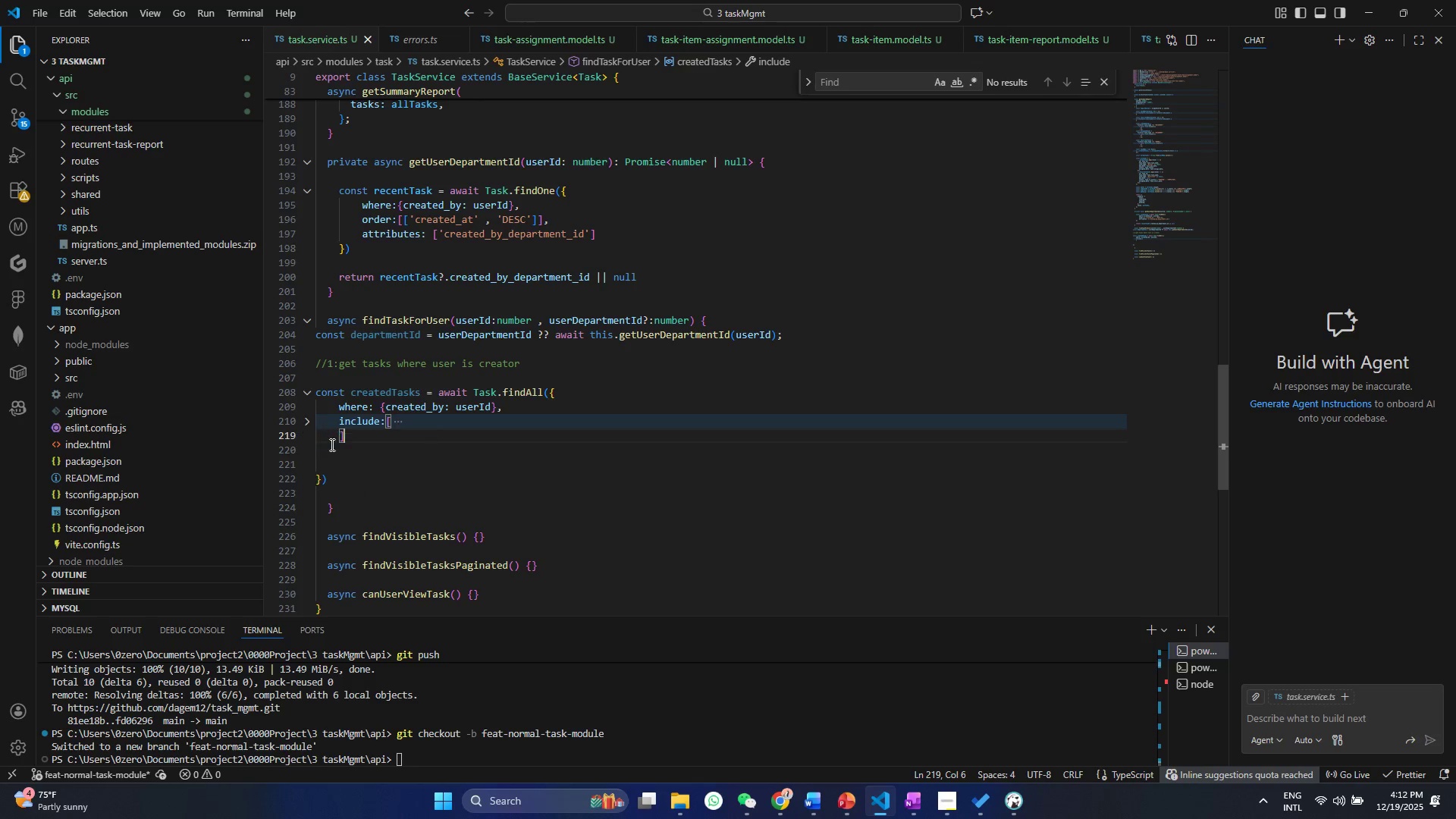 
left_click([334, 457])
 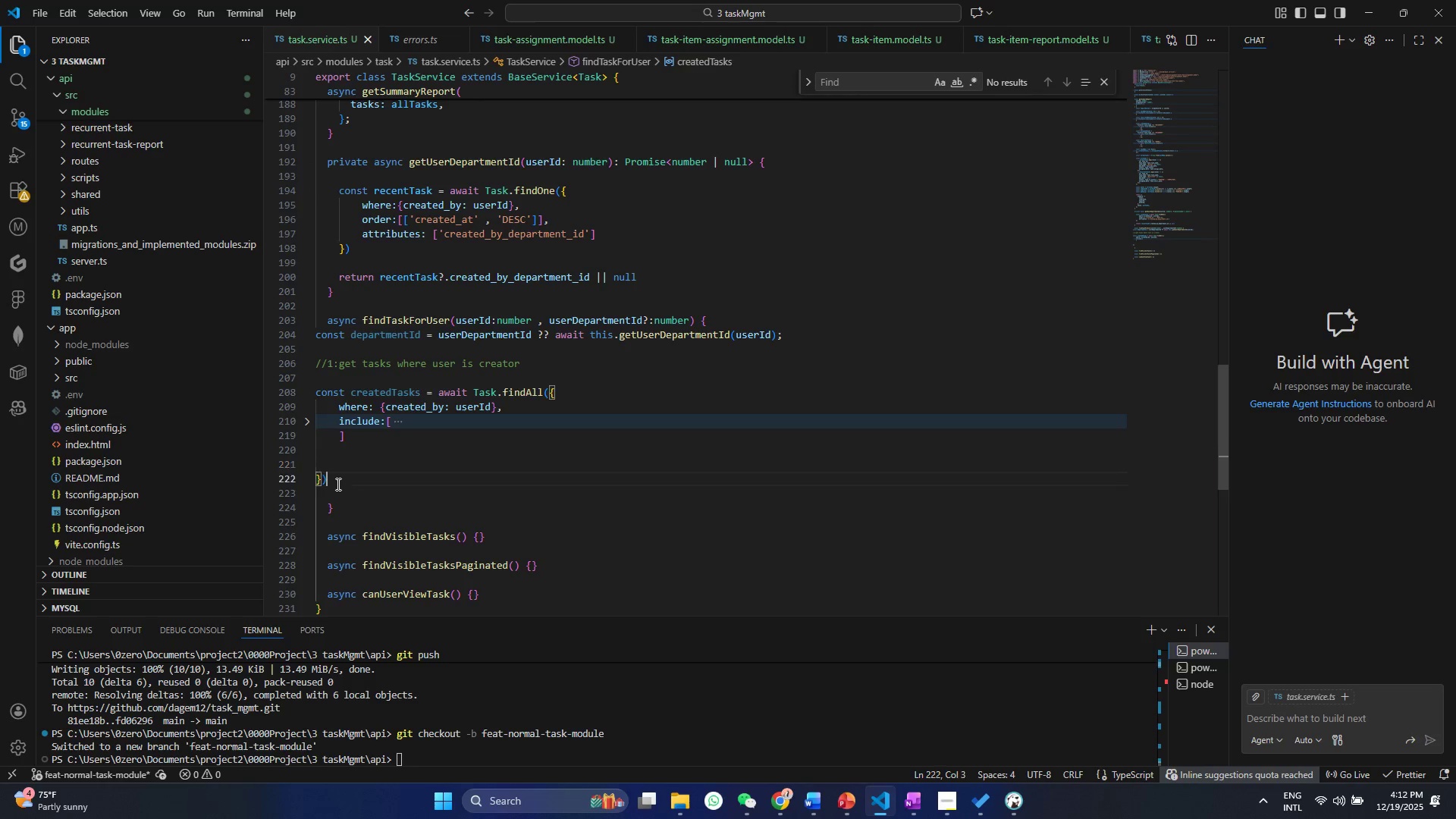 
left_click([337, 484])
 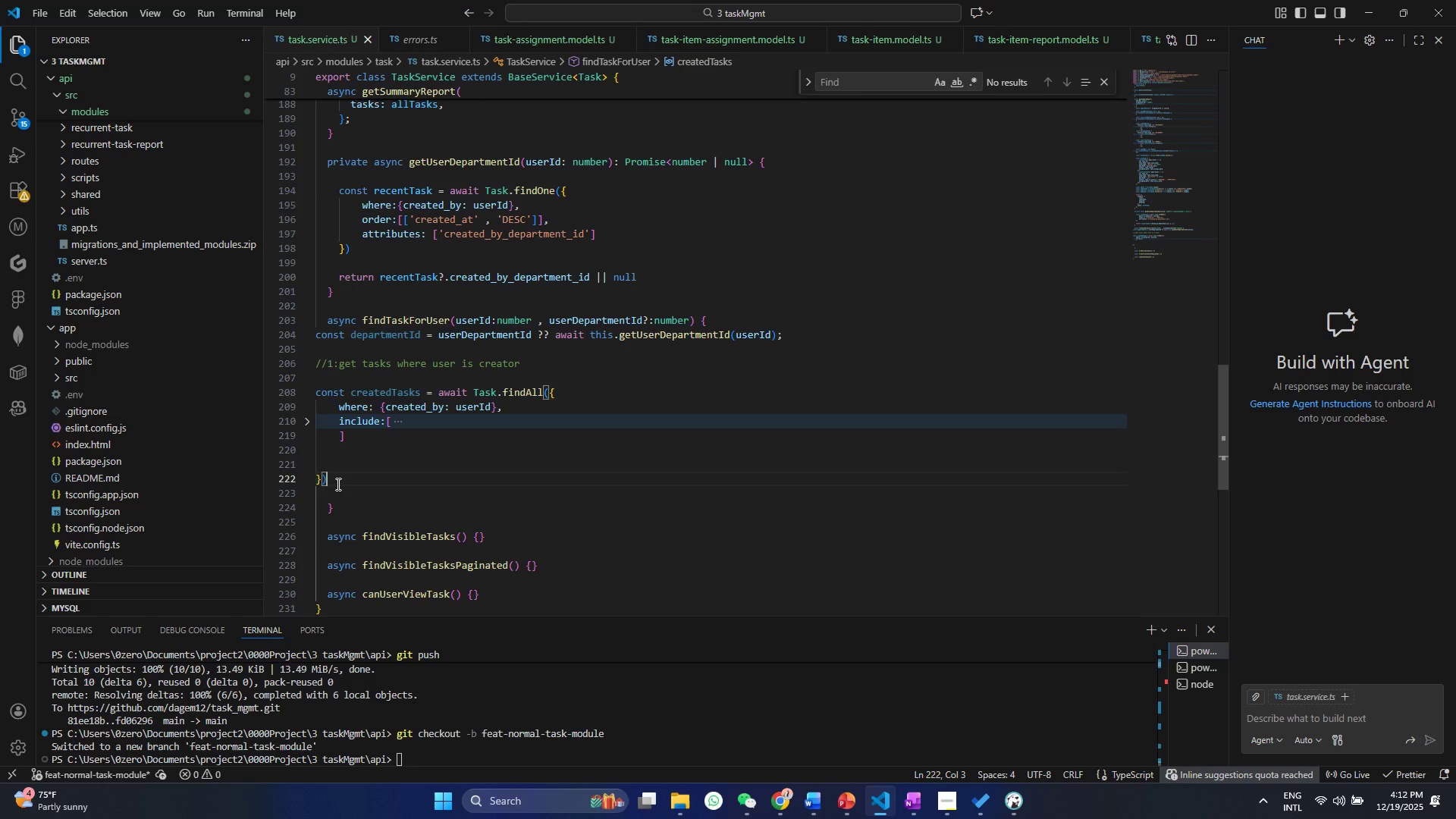 
key(Semicolon)
 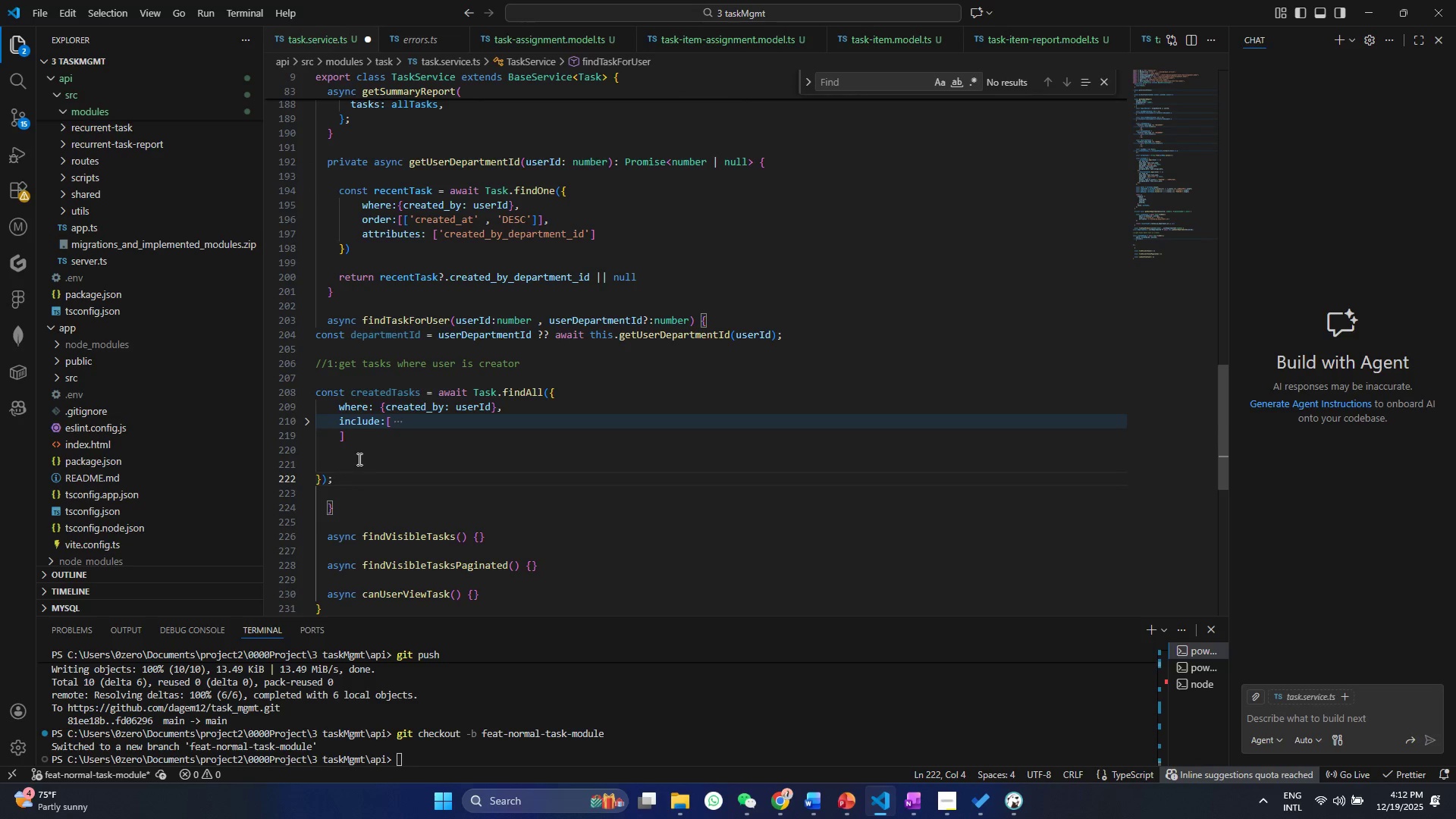 
left_click([353, 446])
 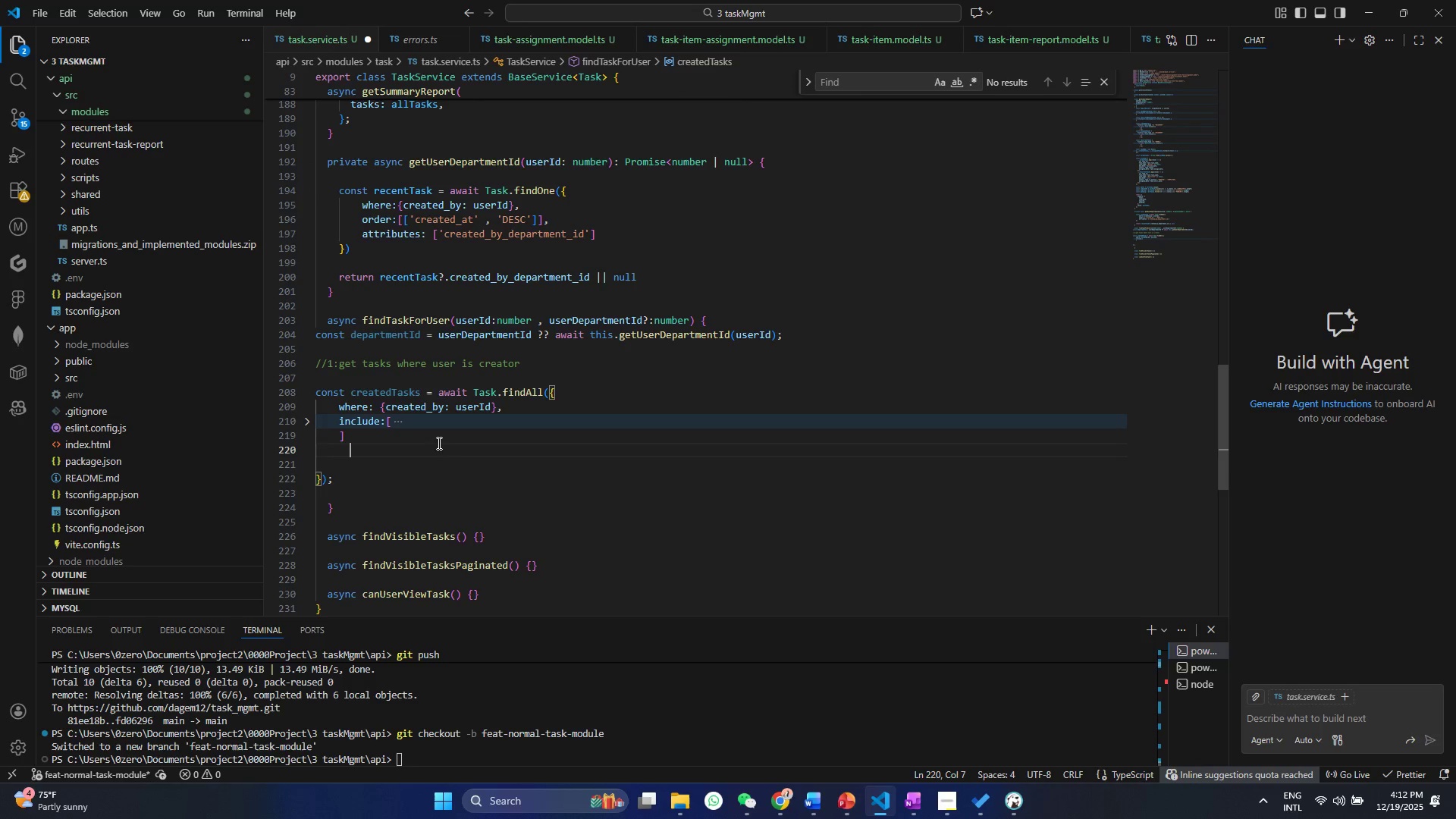 
key(ArrowDown)
 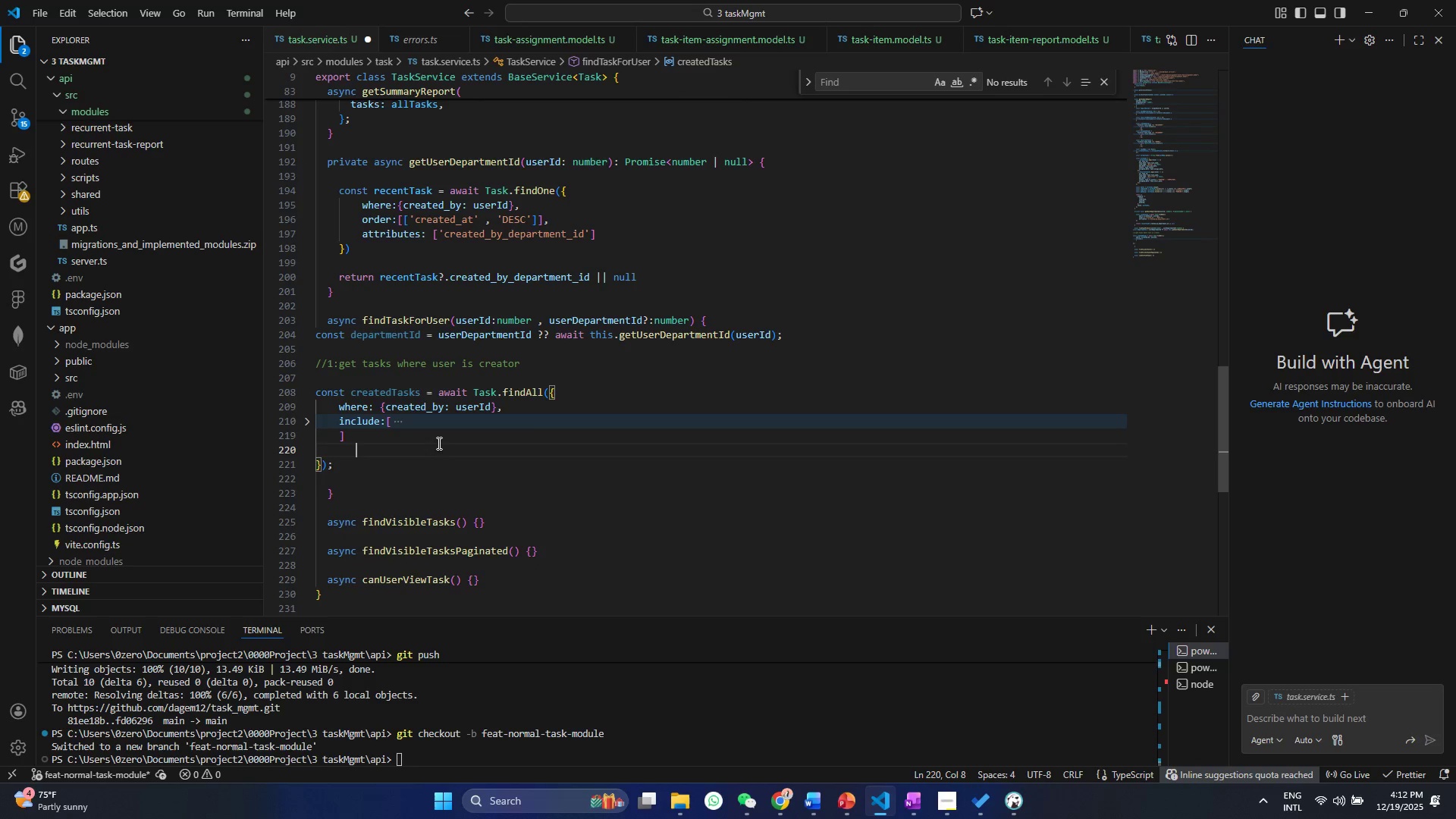 
key(Backspace)
 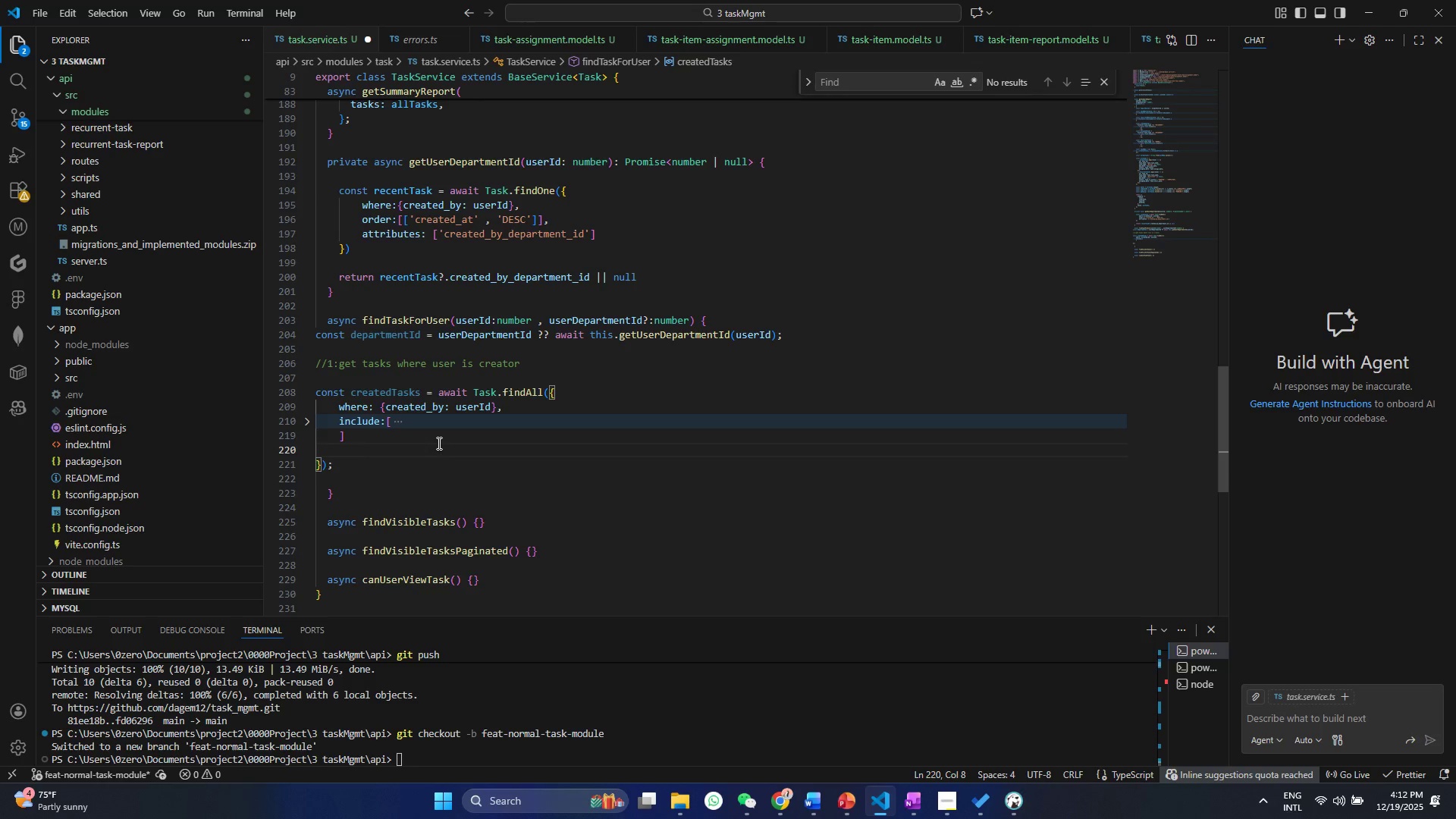 
key(Backspace)
 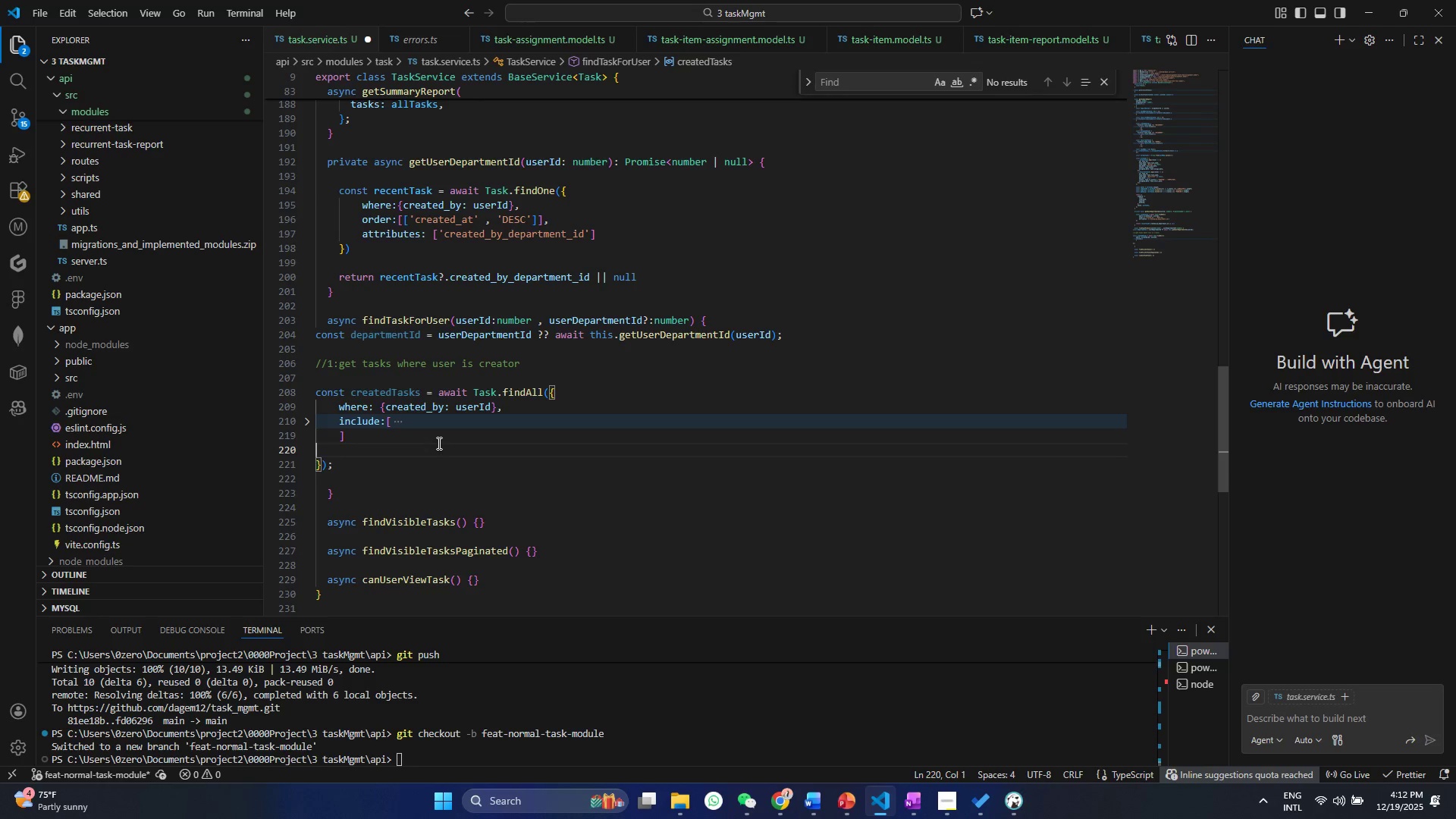 
key(Backspace)
 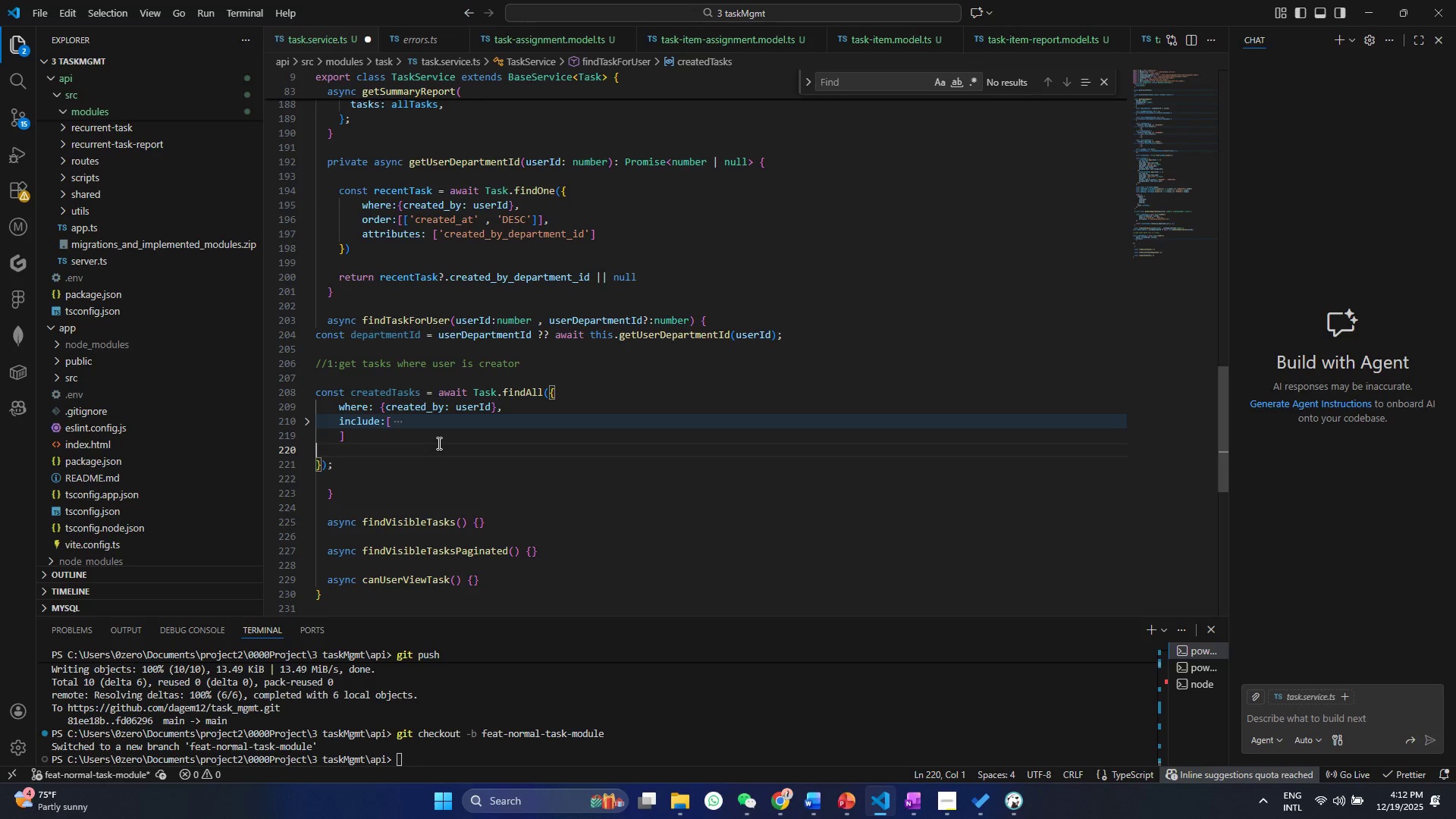 
key(Backspace)
 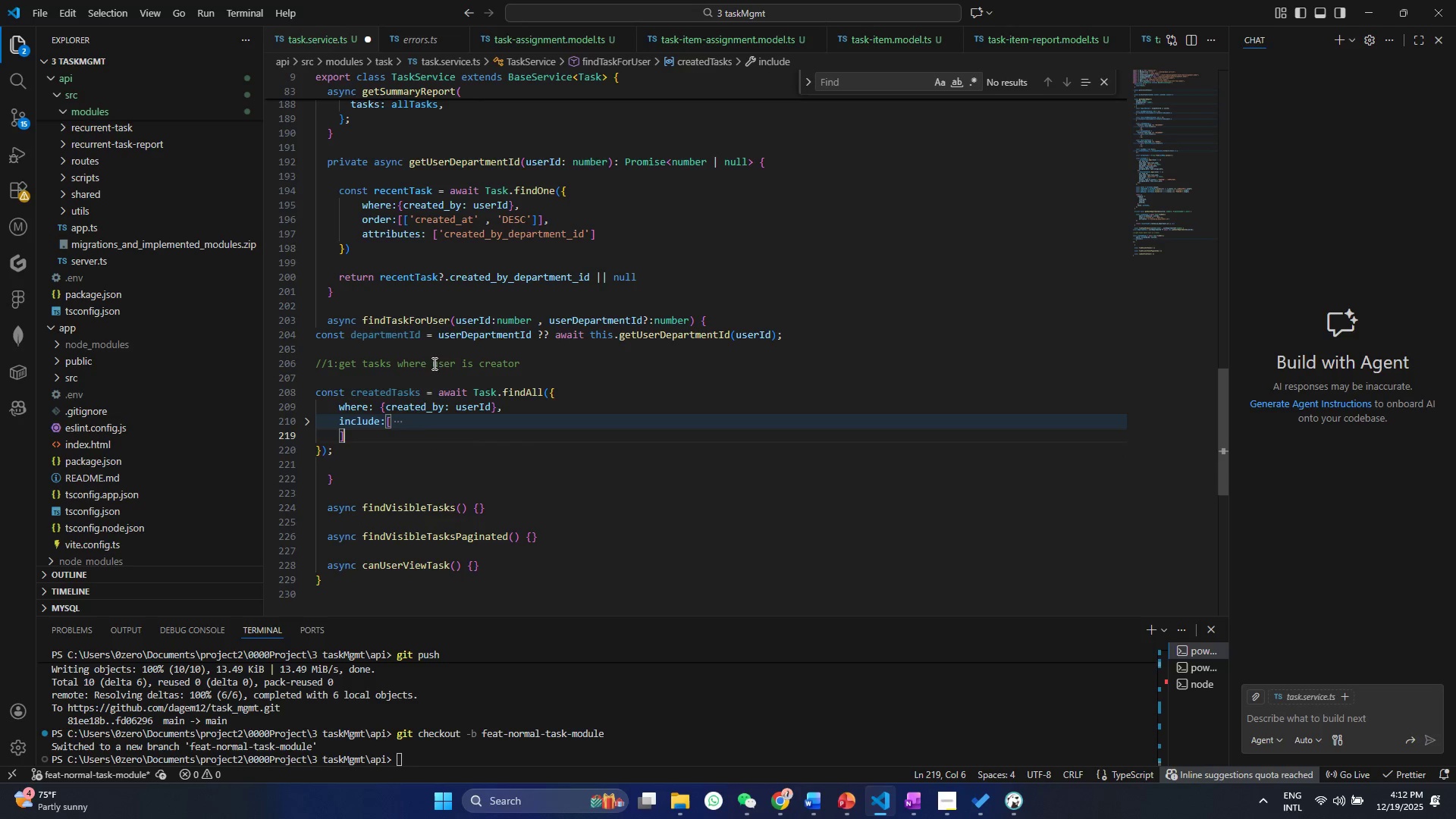 
double_click([433, 359])
 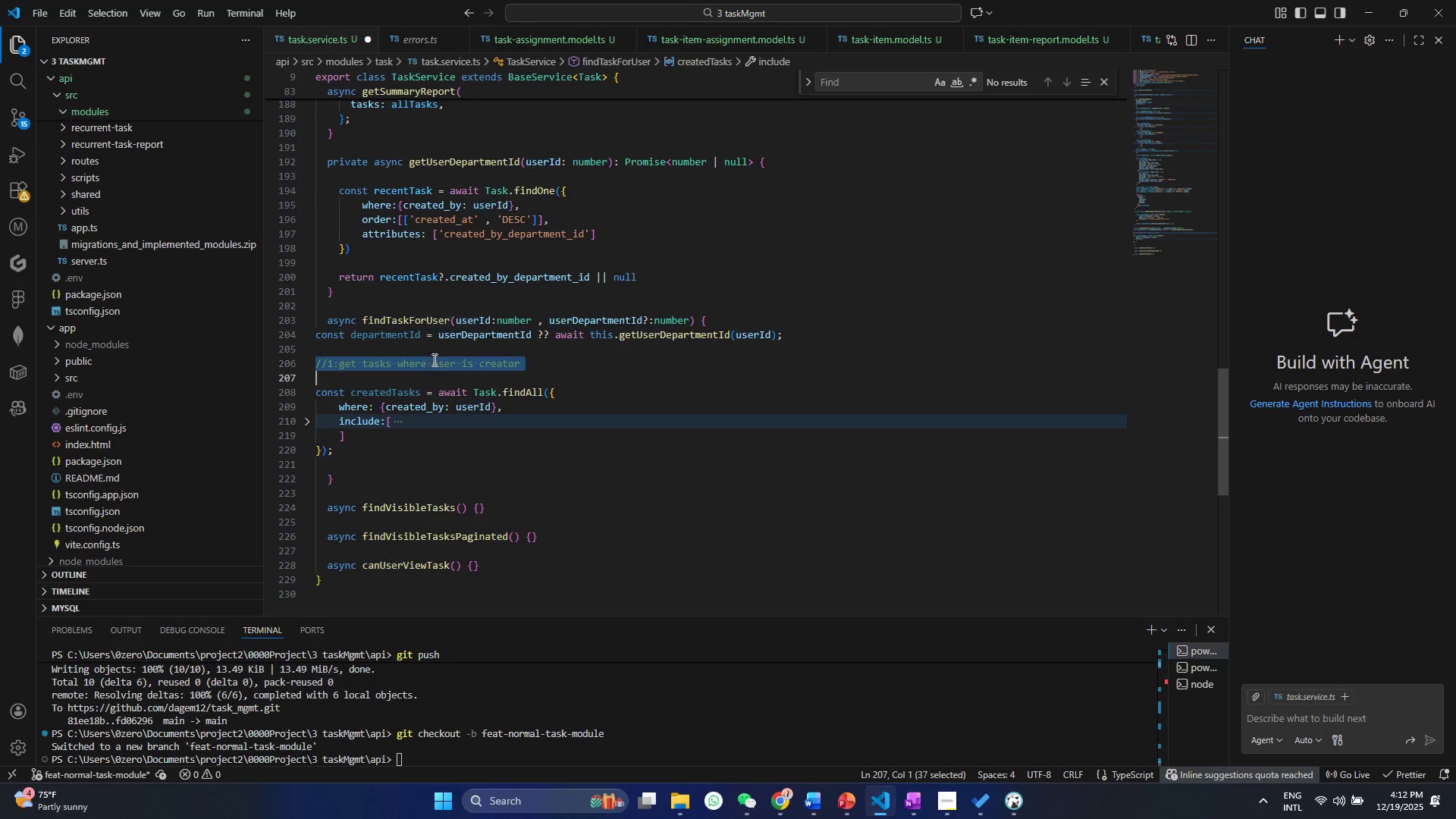 
triple_click([433, 359])
 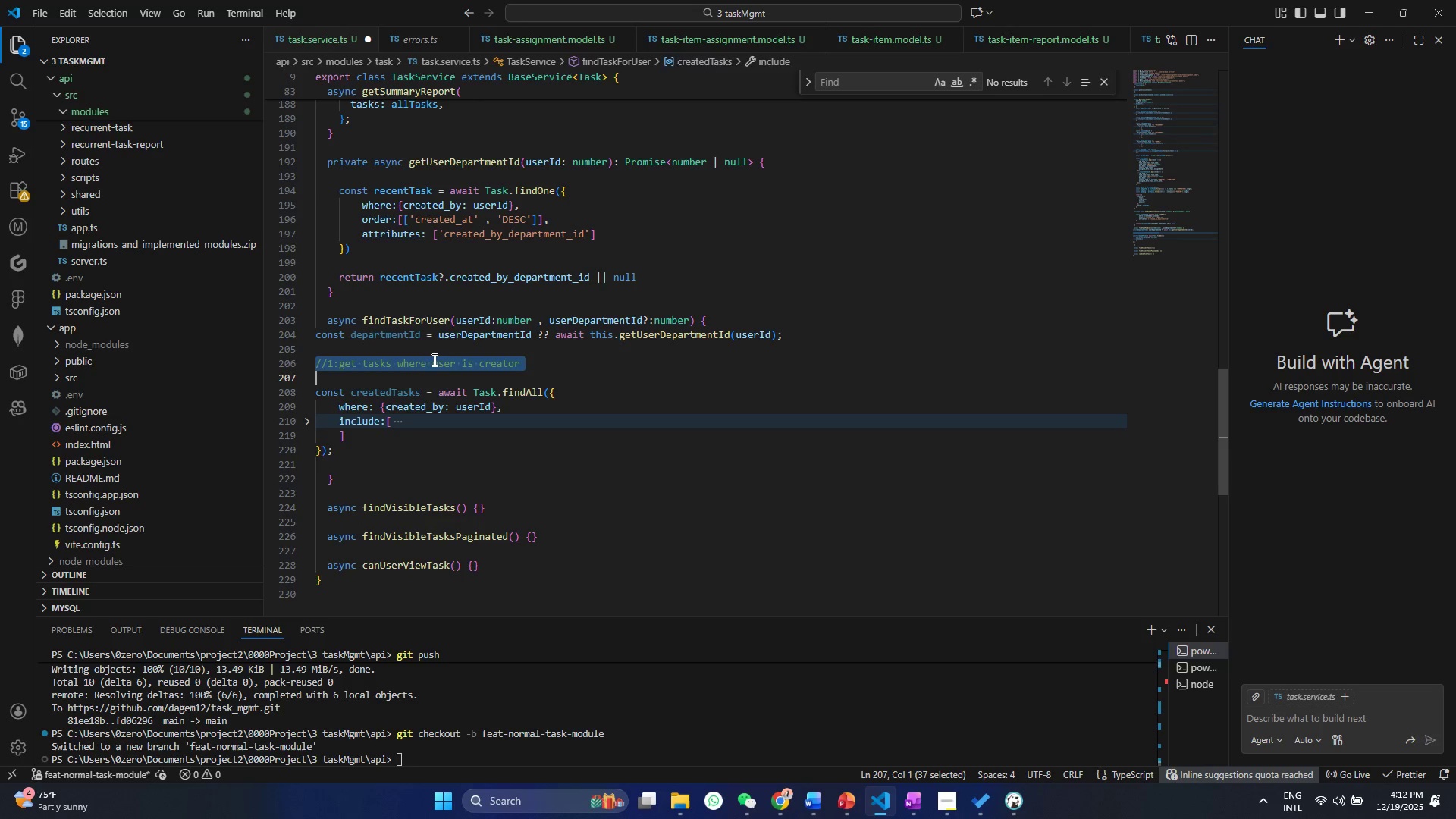 
key(Control+ControlLeft)
 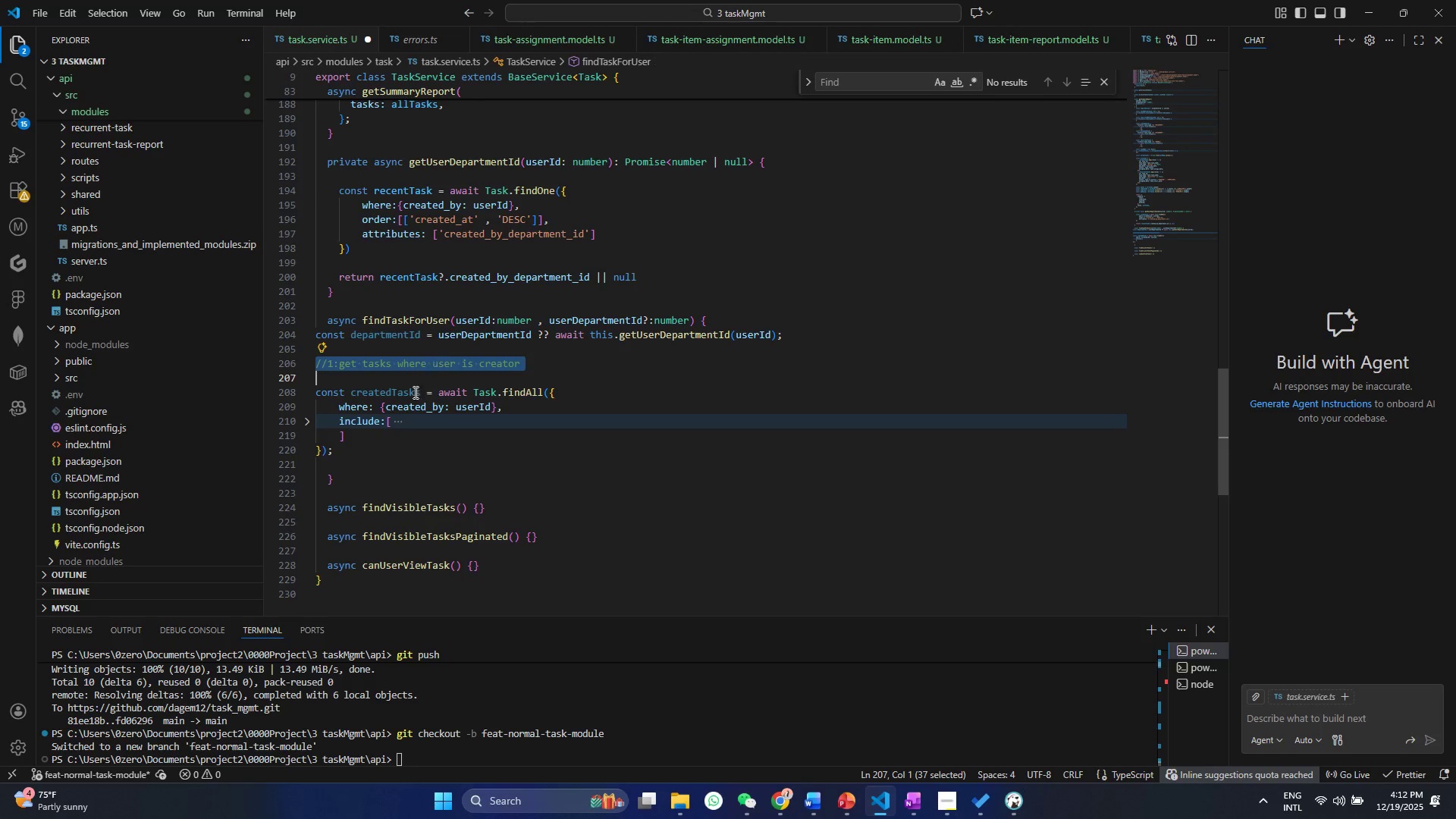 
key(Control+C)
 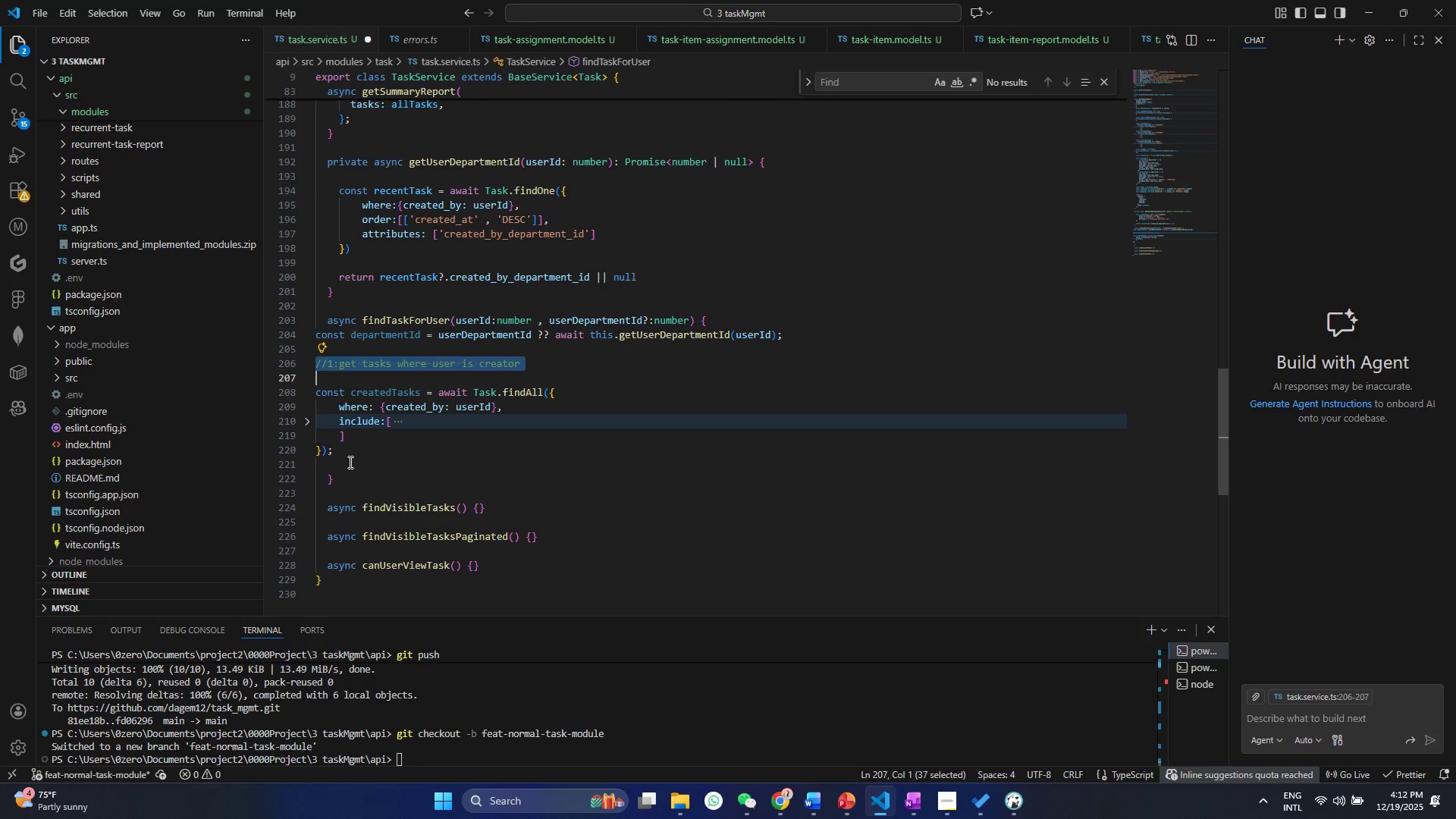 
left_click([349, 462])
 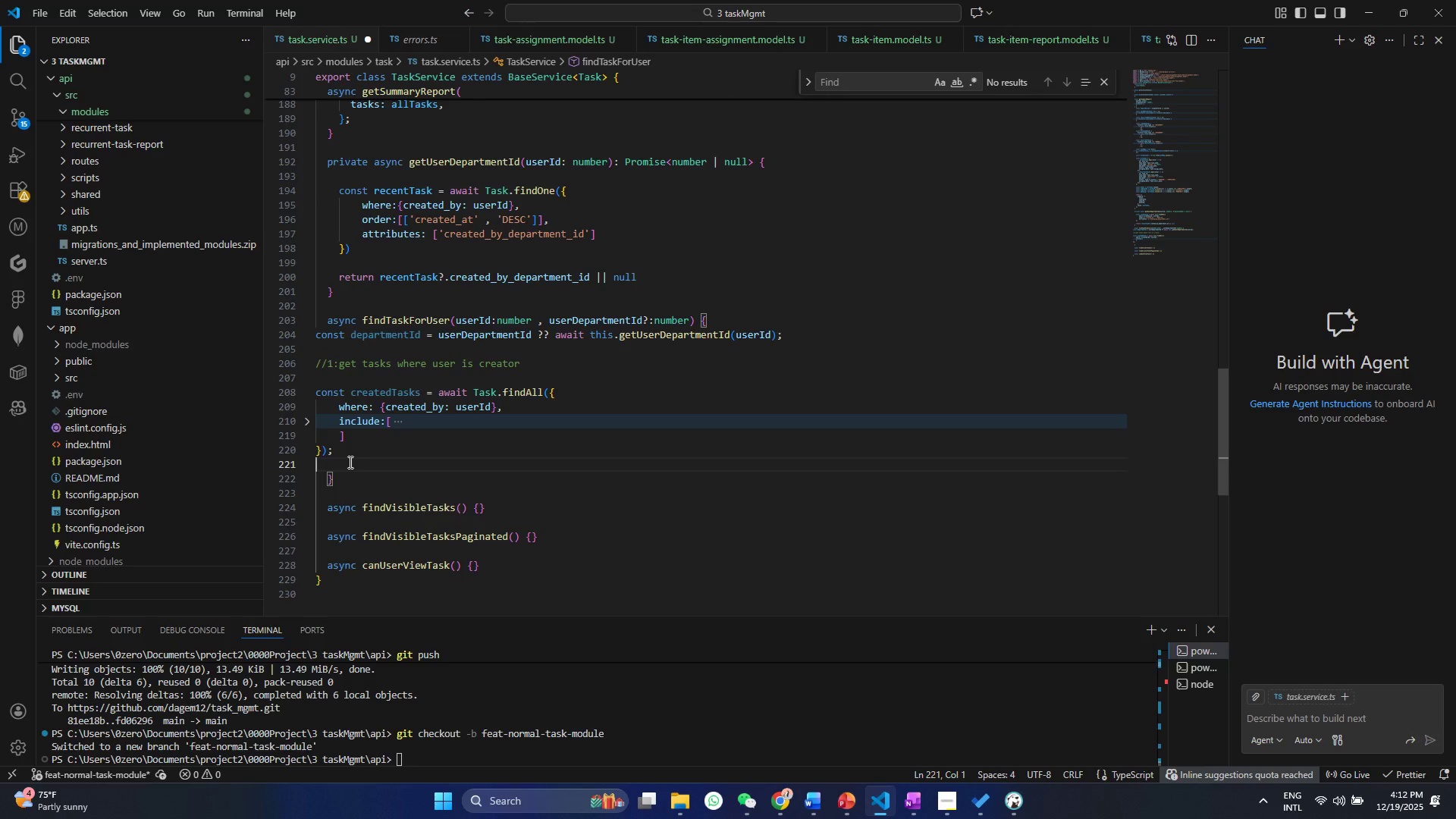 
key(Enter)
 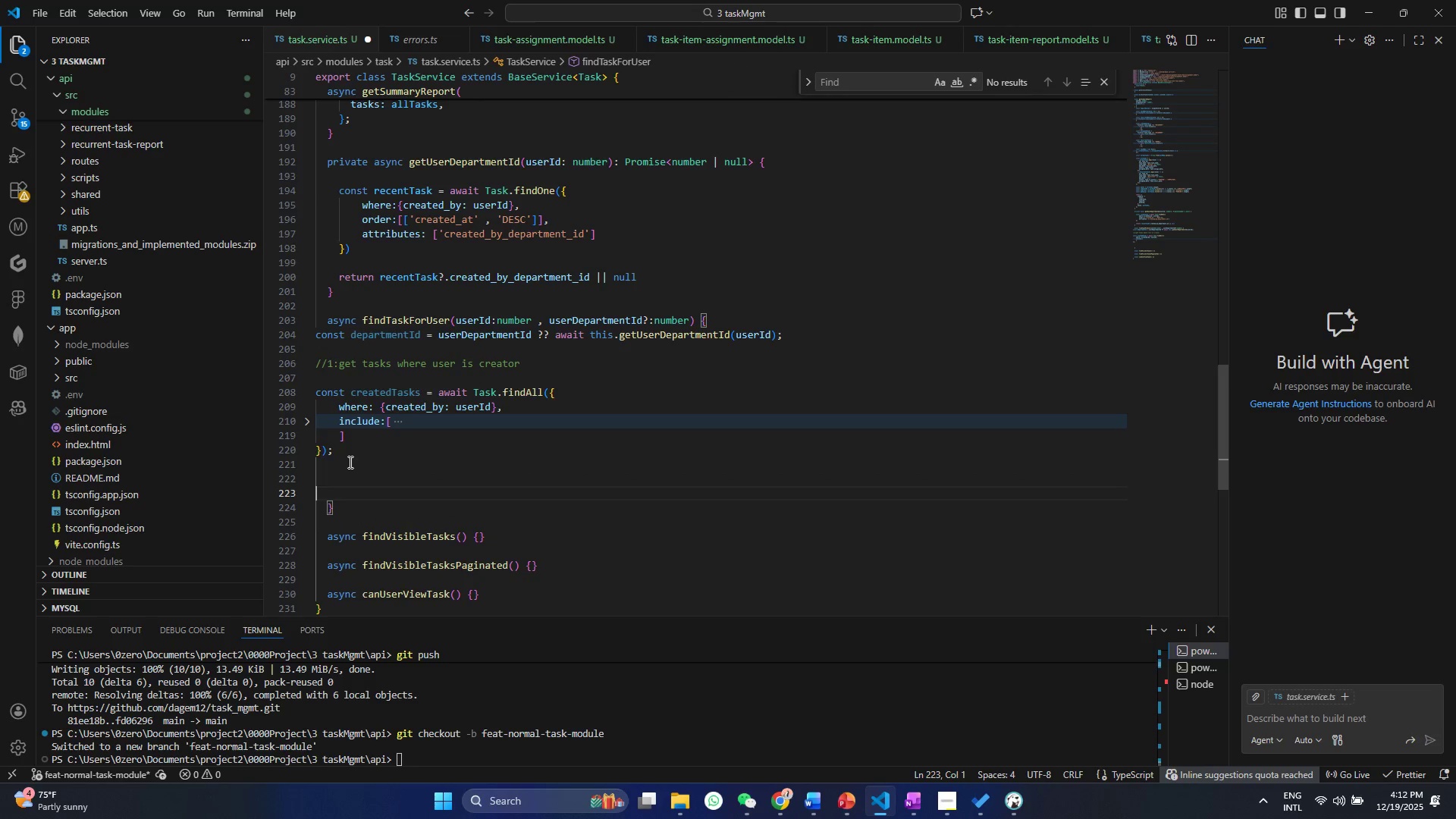 
key(Enter)
 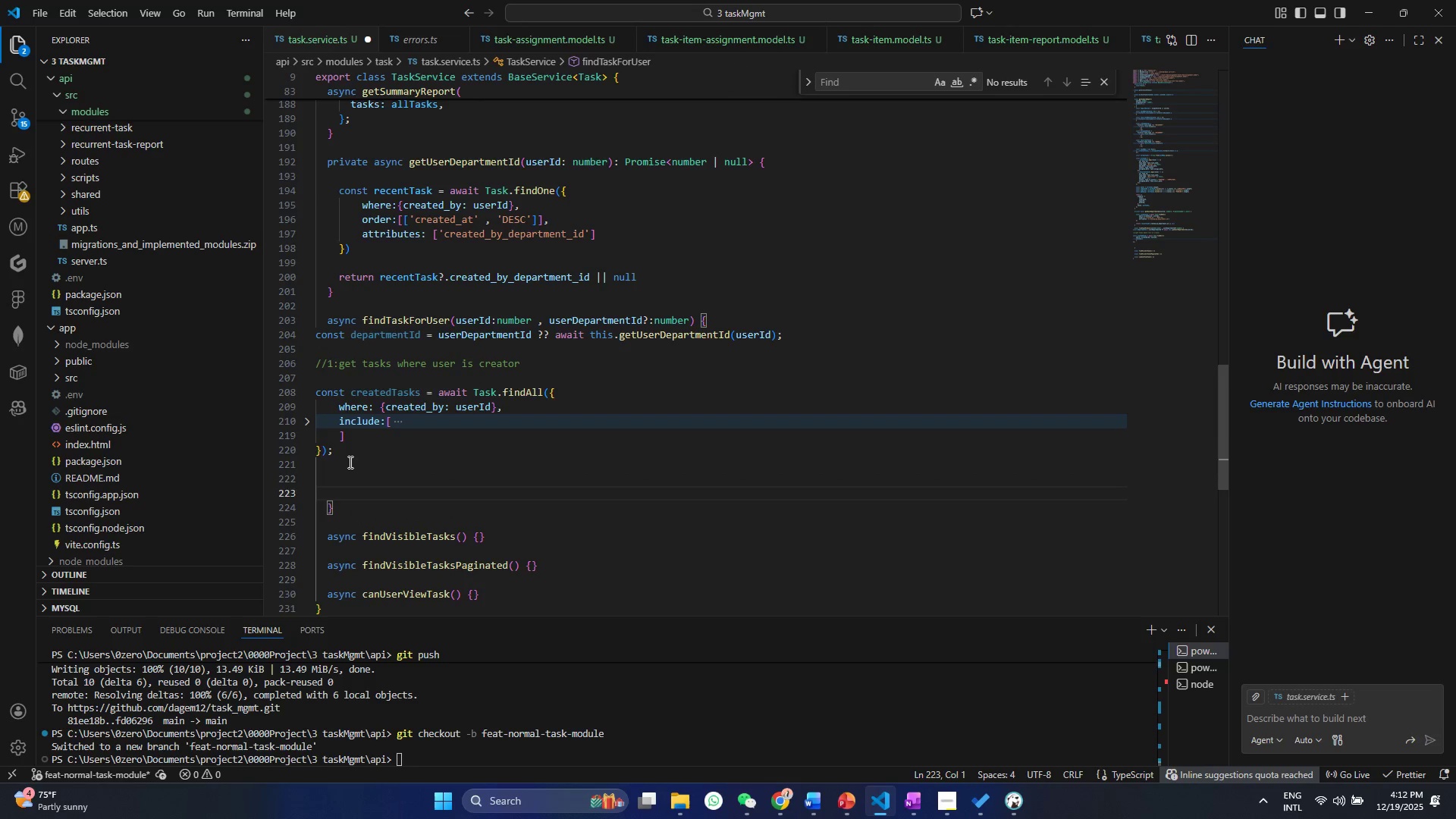 
key(ArrowUp)
 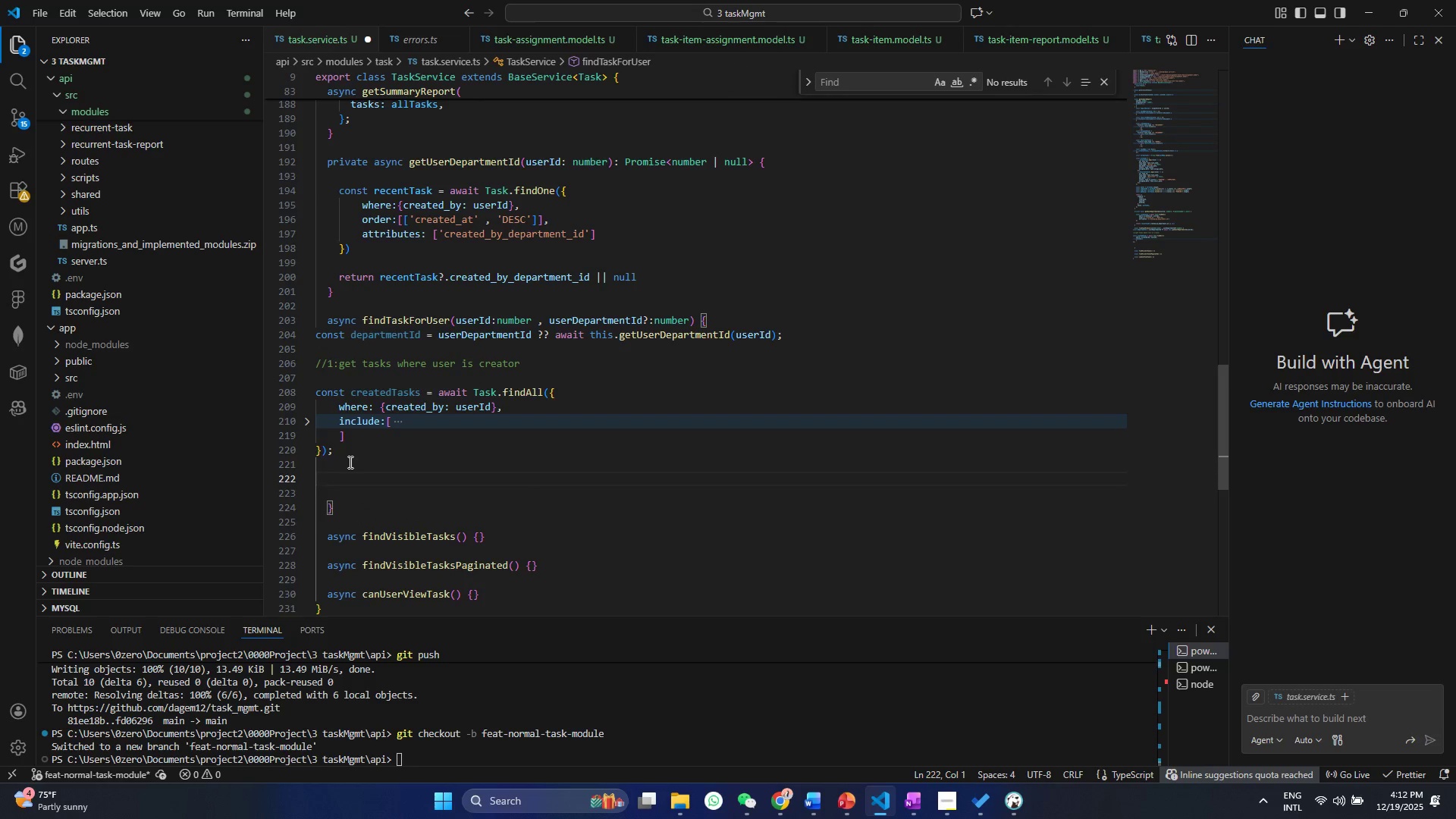 
key(Control+V)
 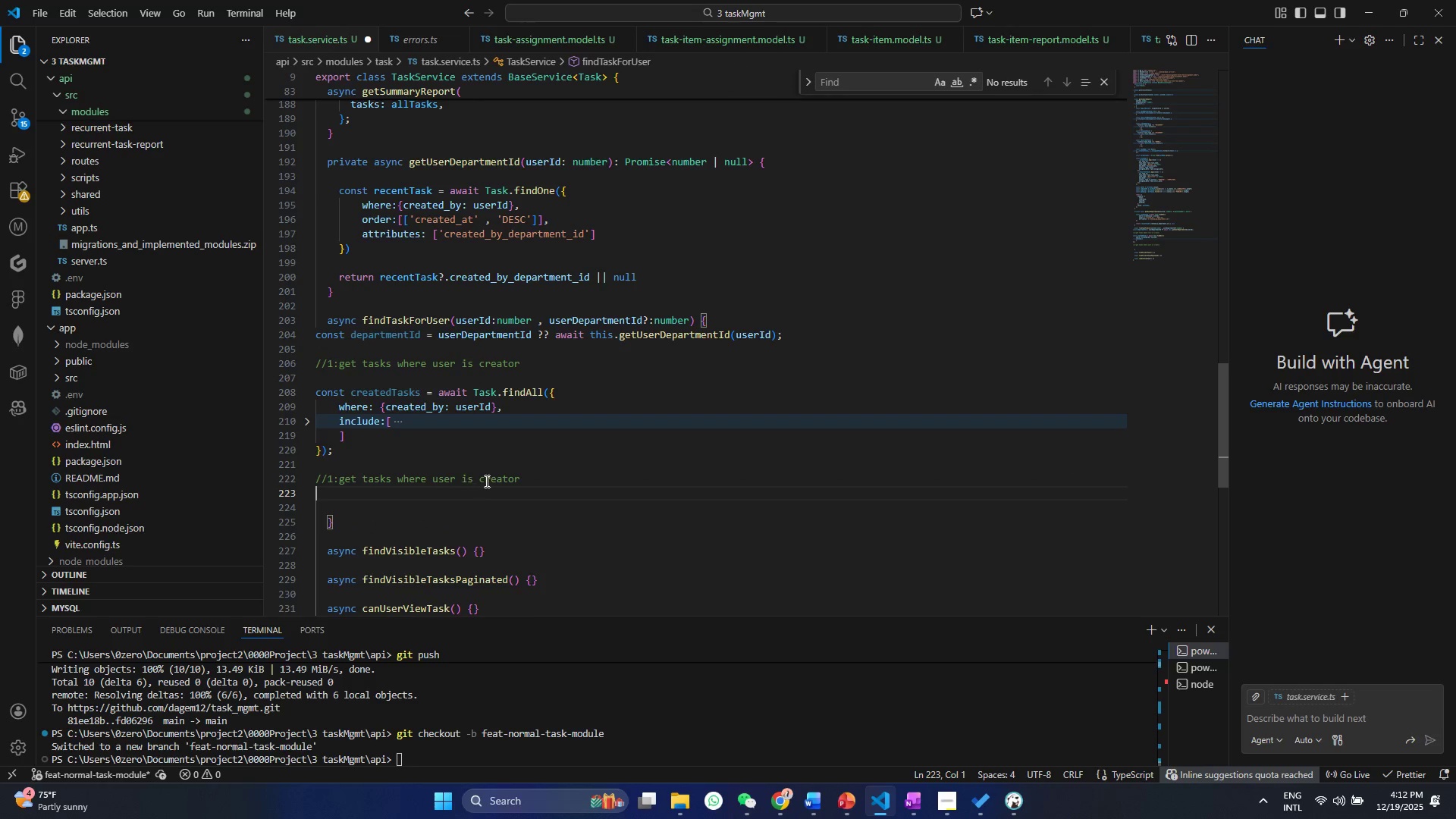 
double_click([486, 481])
 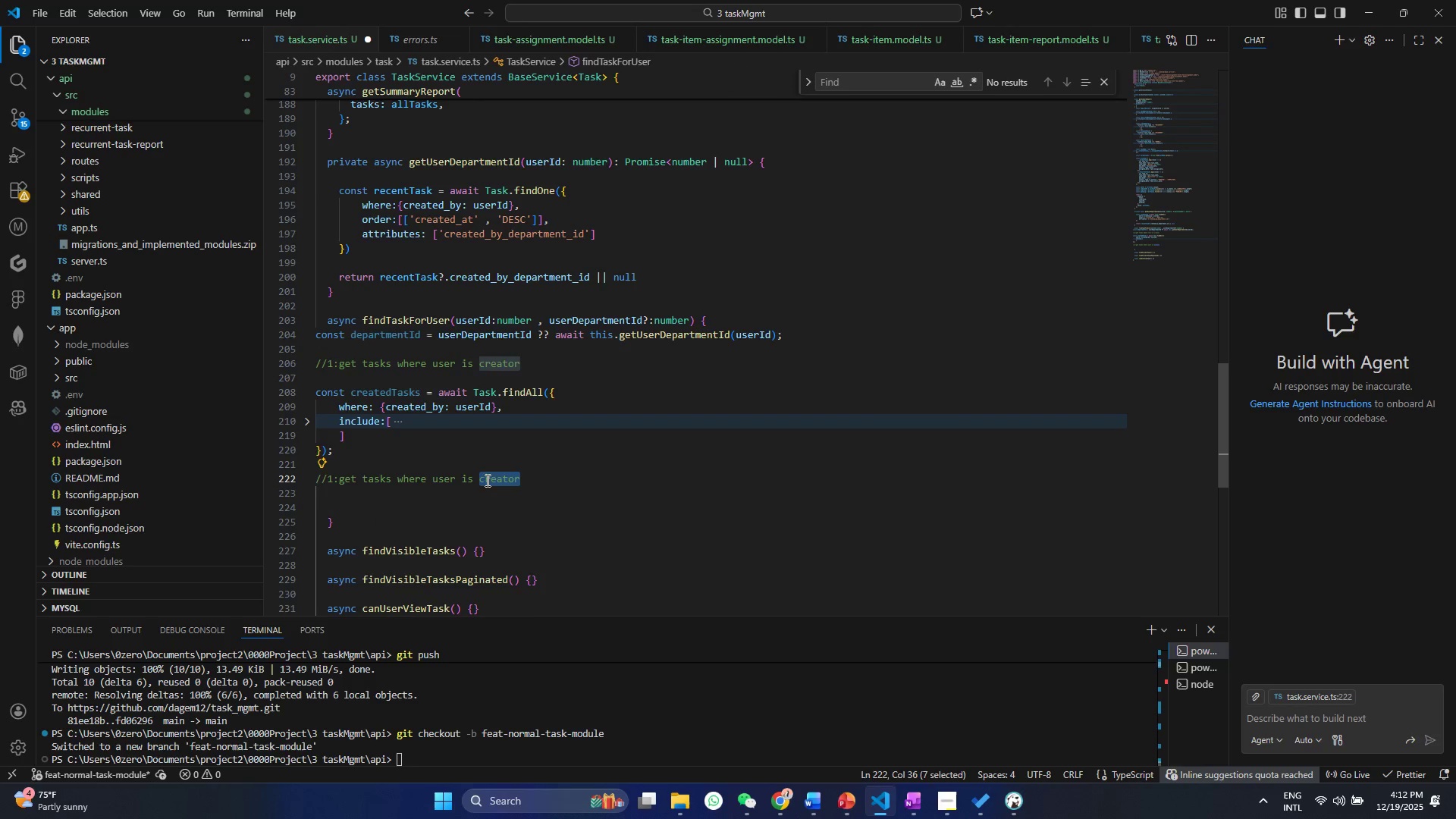 
type(assigned)
 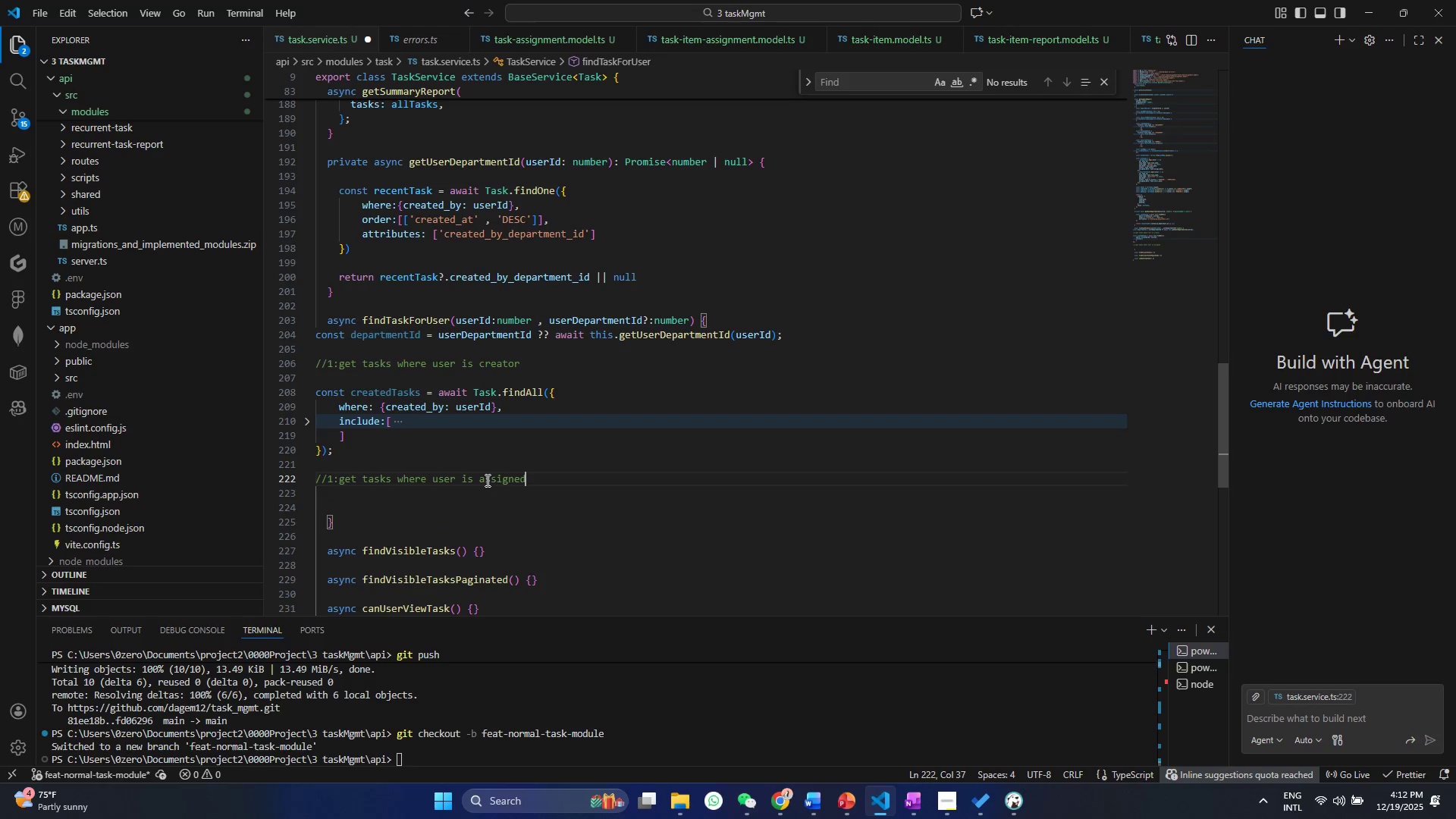 
key(Control+ControlLeft)
 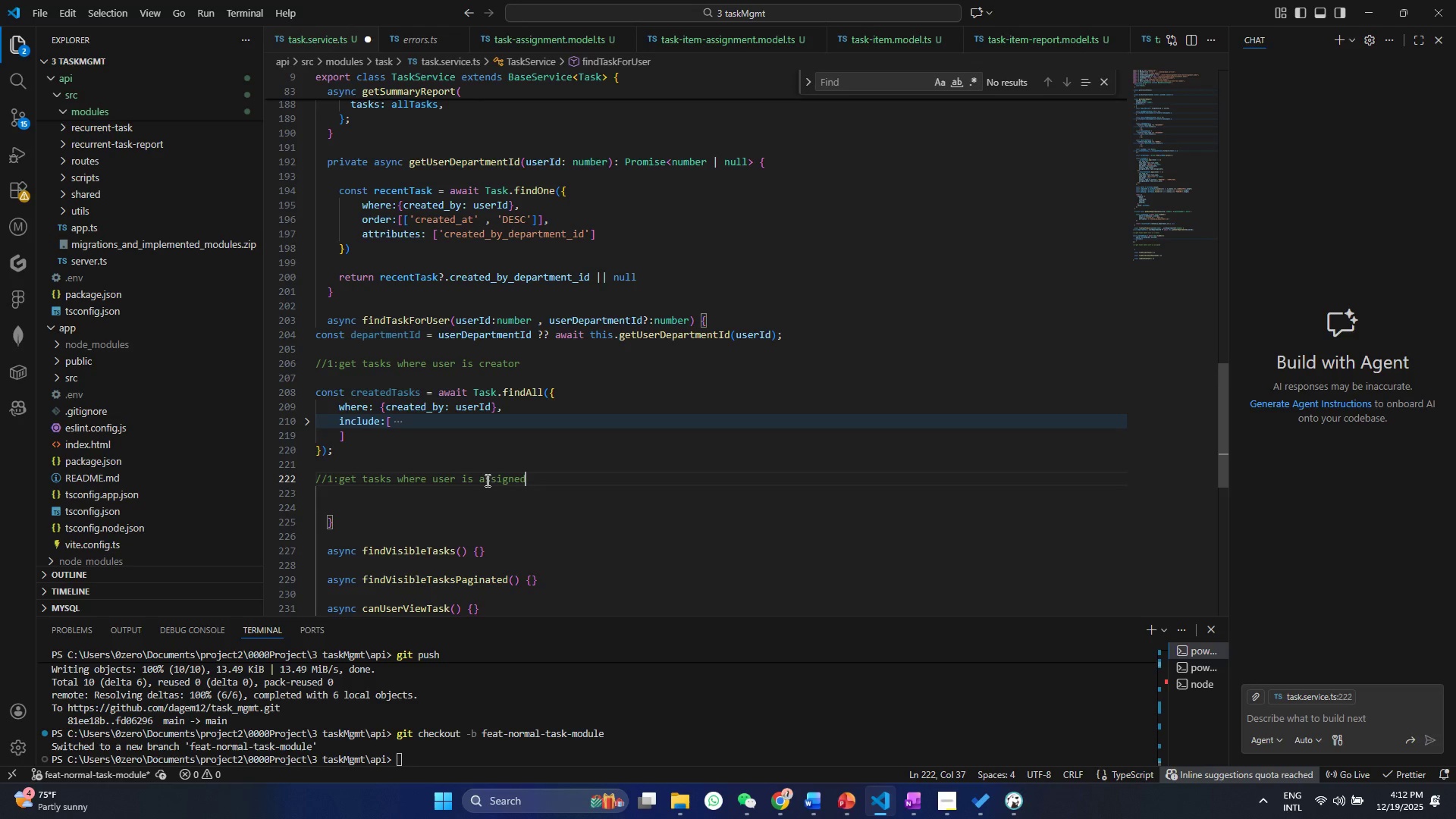 
key(Control+S)
 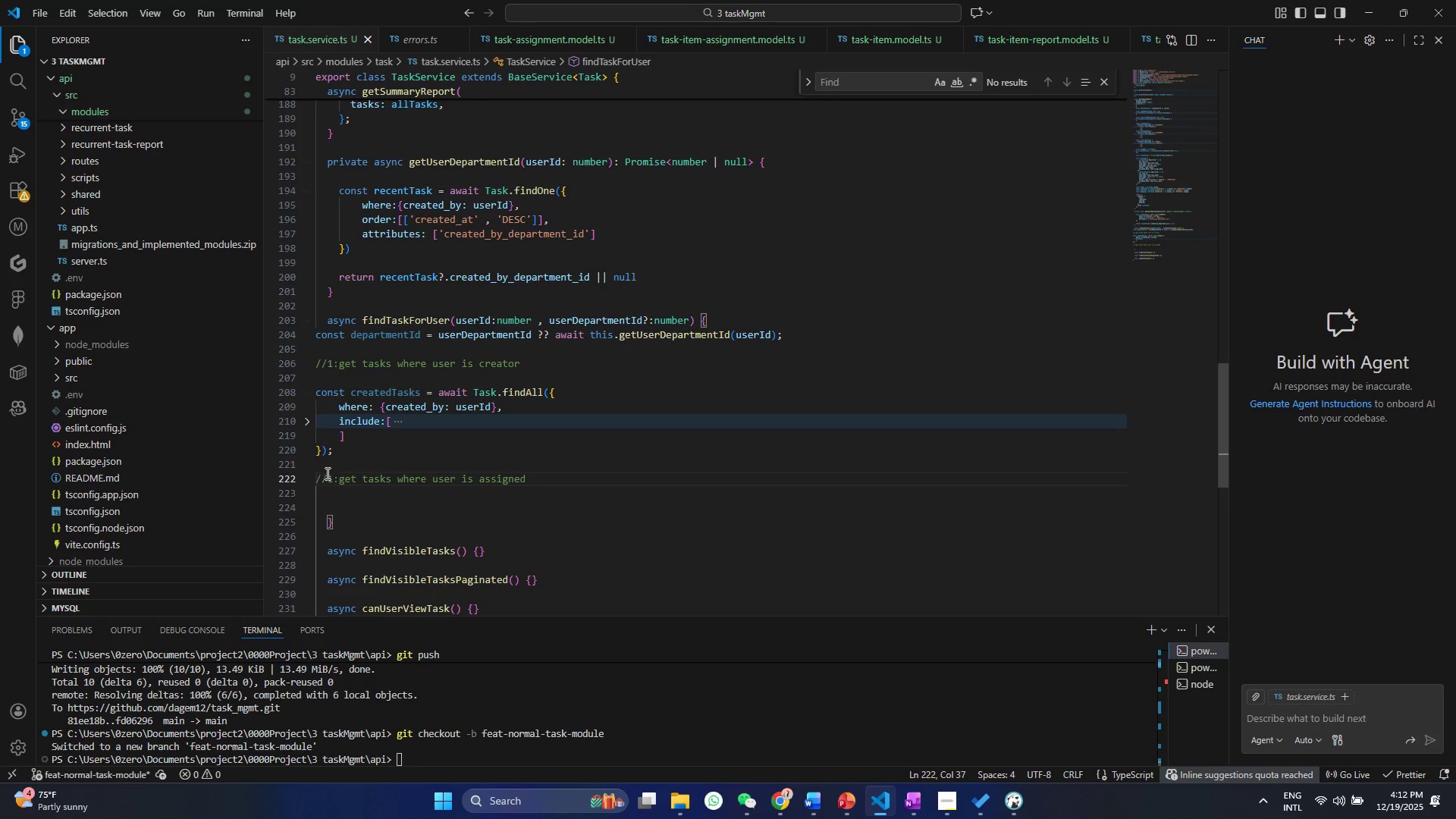 
left_click([333, 482])
 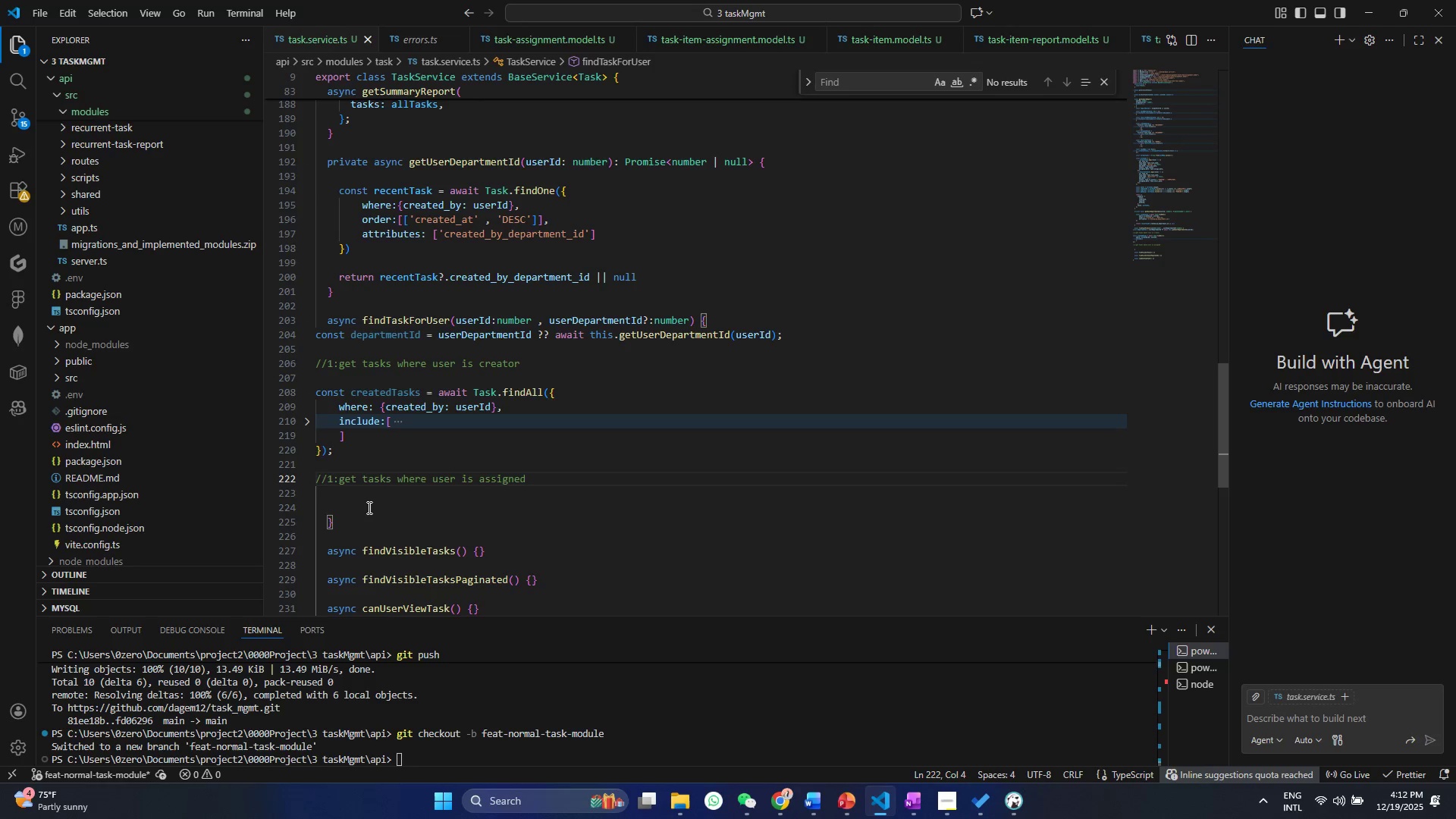 
key(Backspace)
 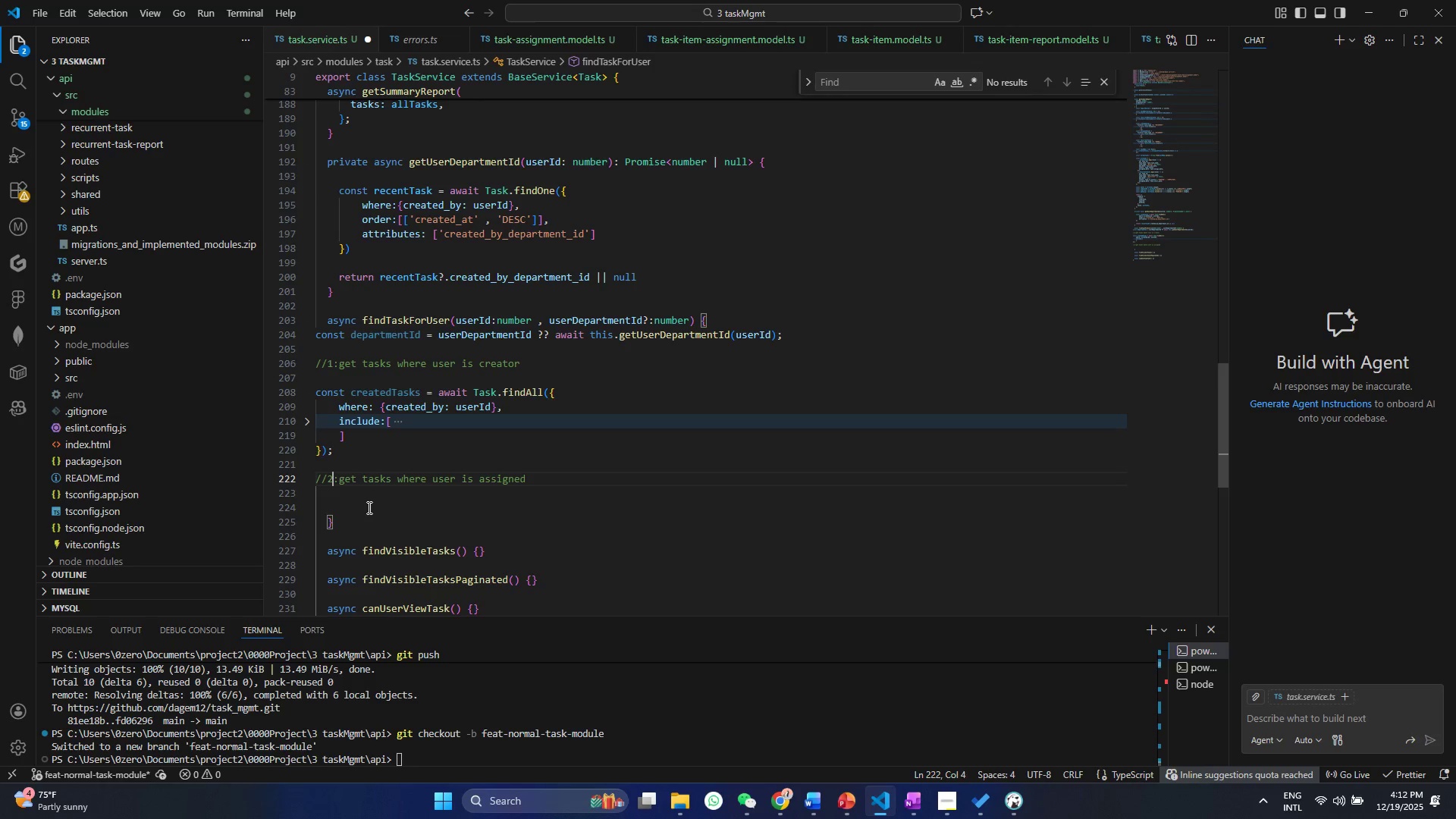 
key(2)
 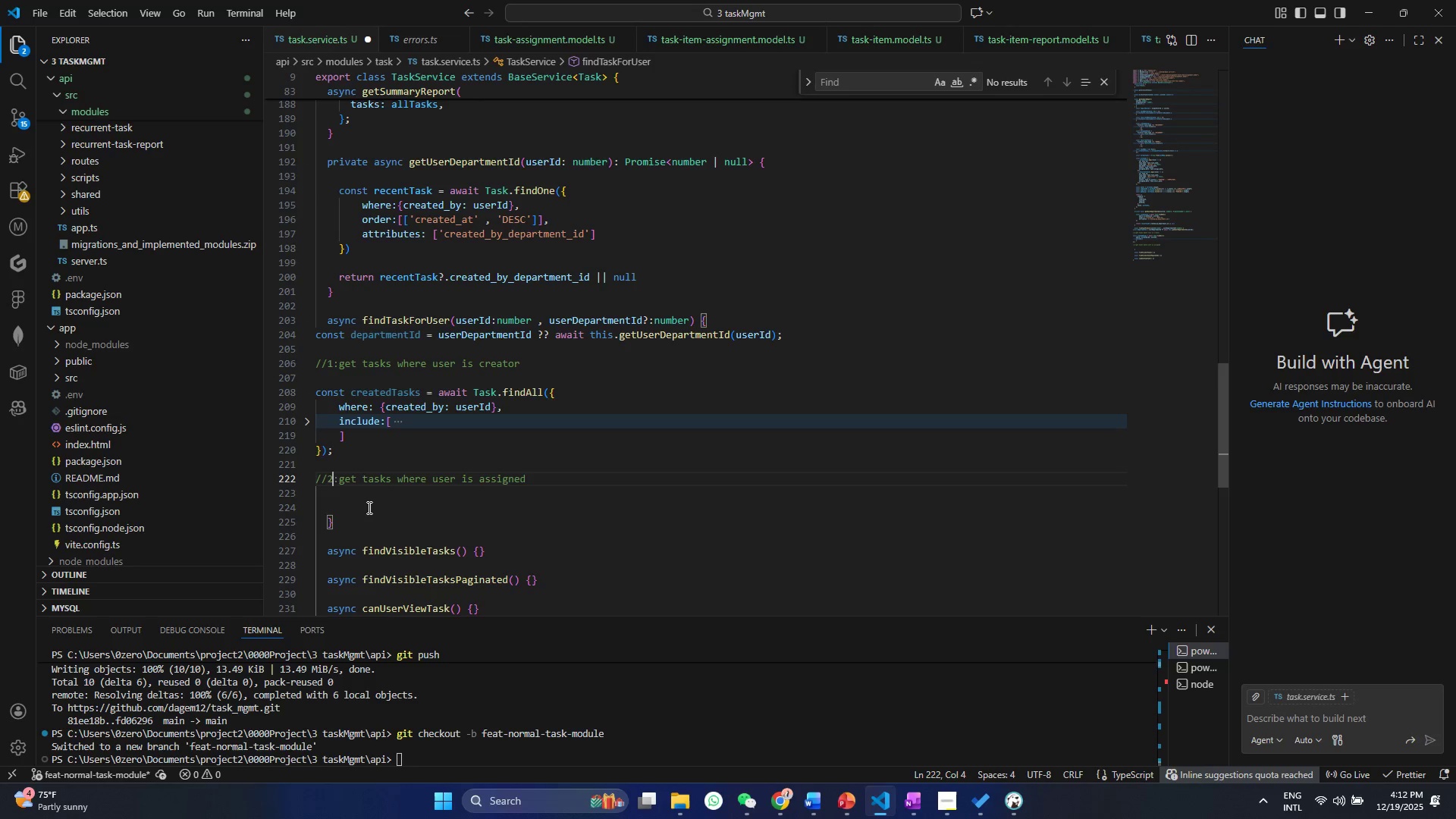 
key(Control+ControlLeft)
 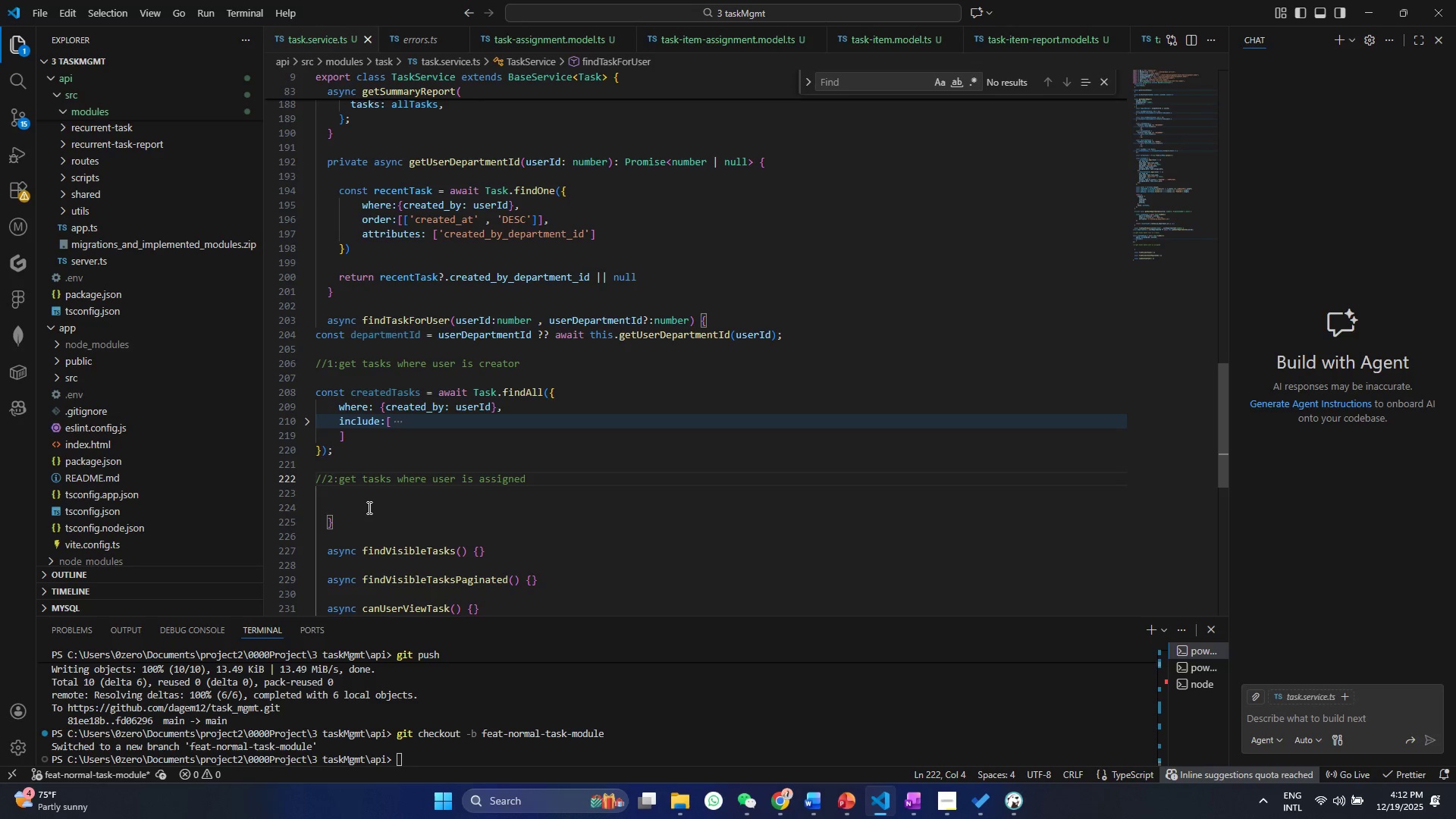 
key(Control+S)
 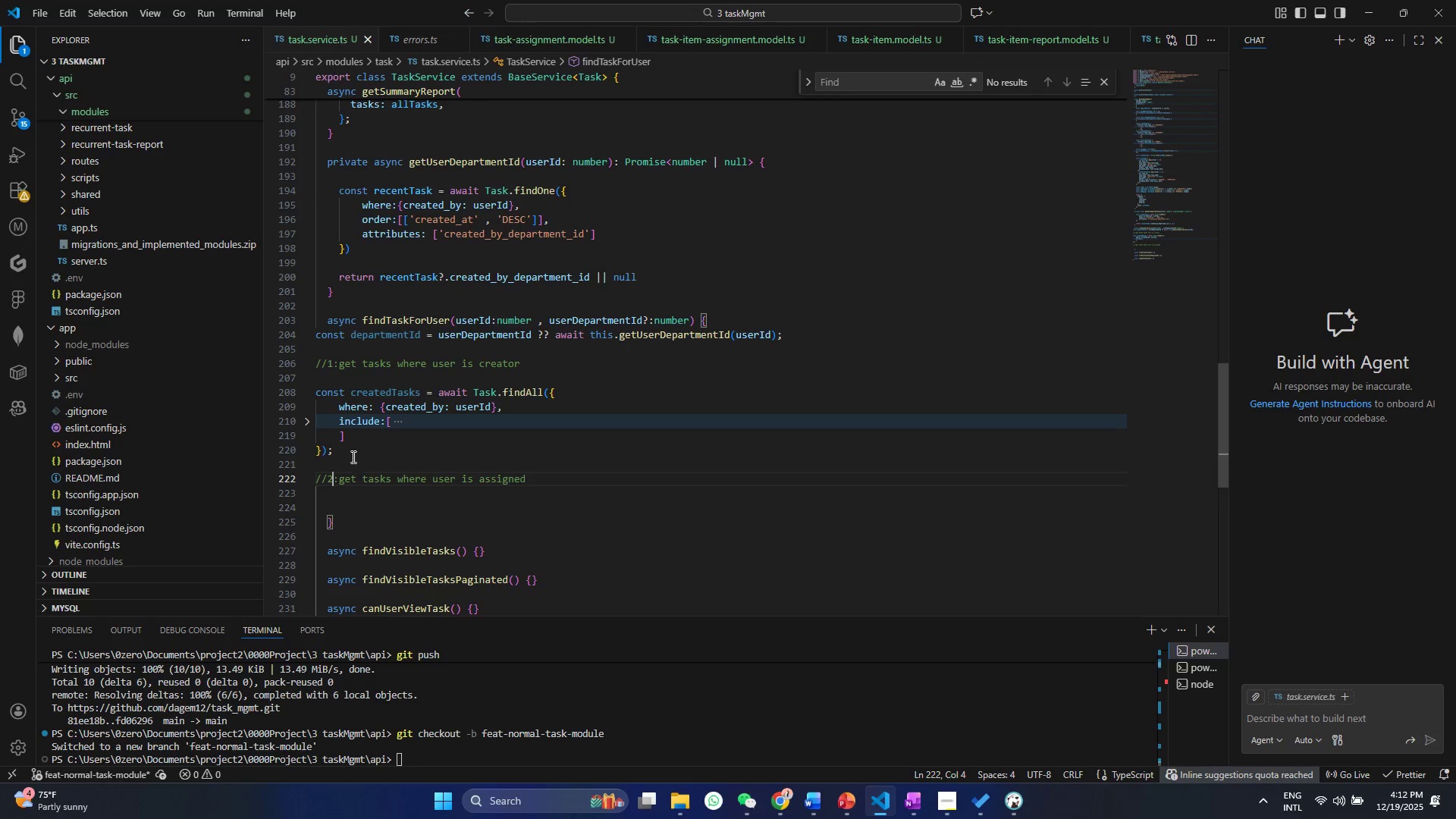 
left_click_drag(start_coordinate=[351, 457], to_coordinate=[281, 382])
 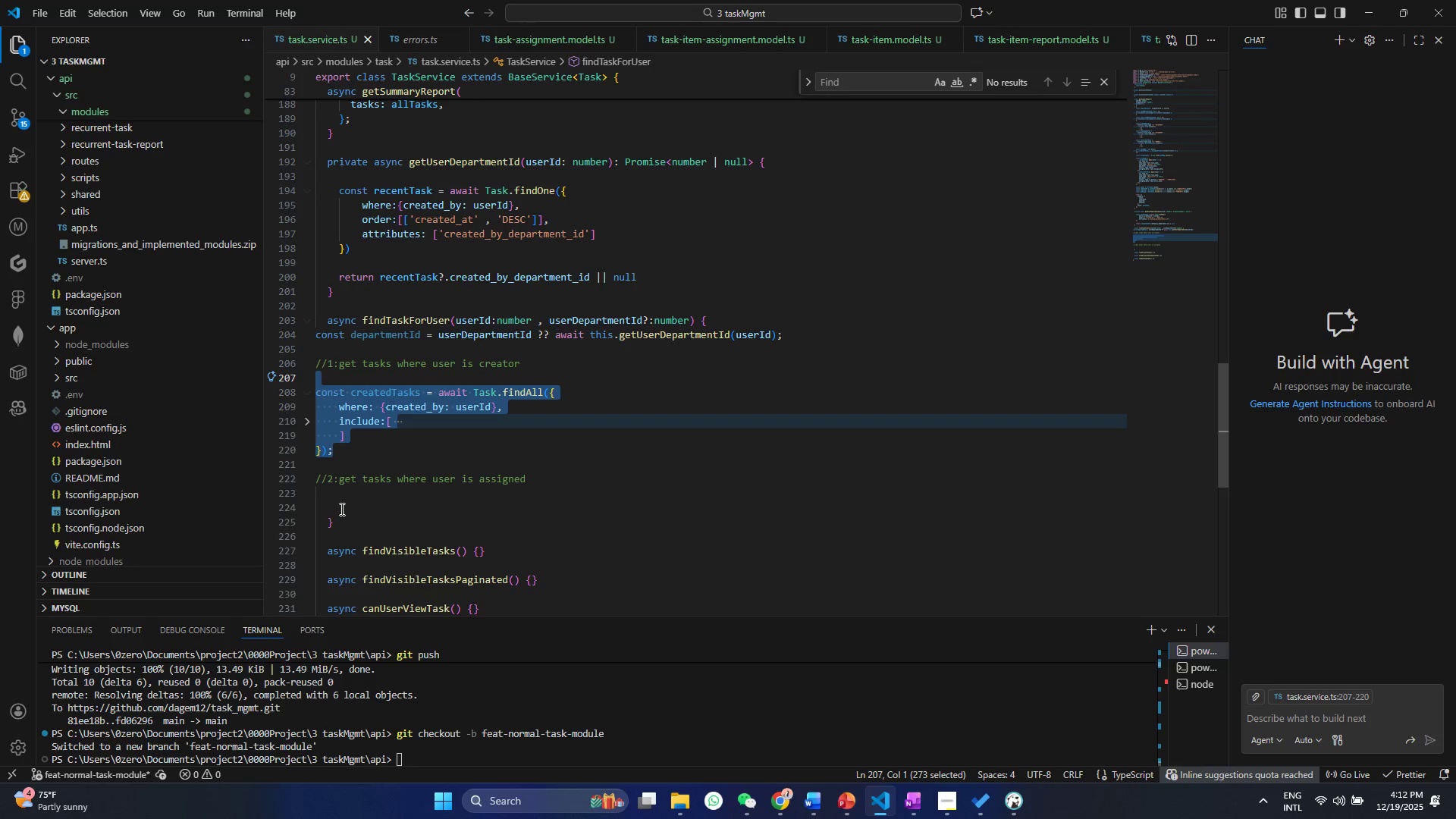 
key(Control+ControlLeft)
 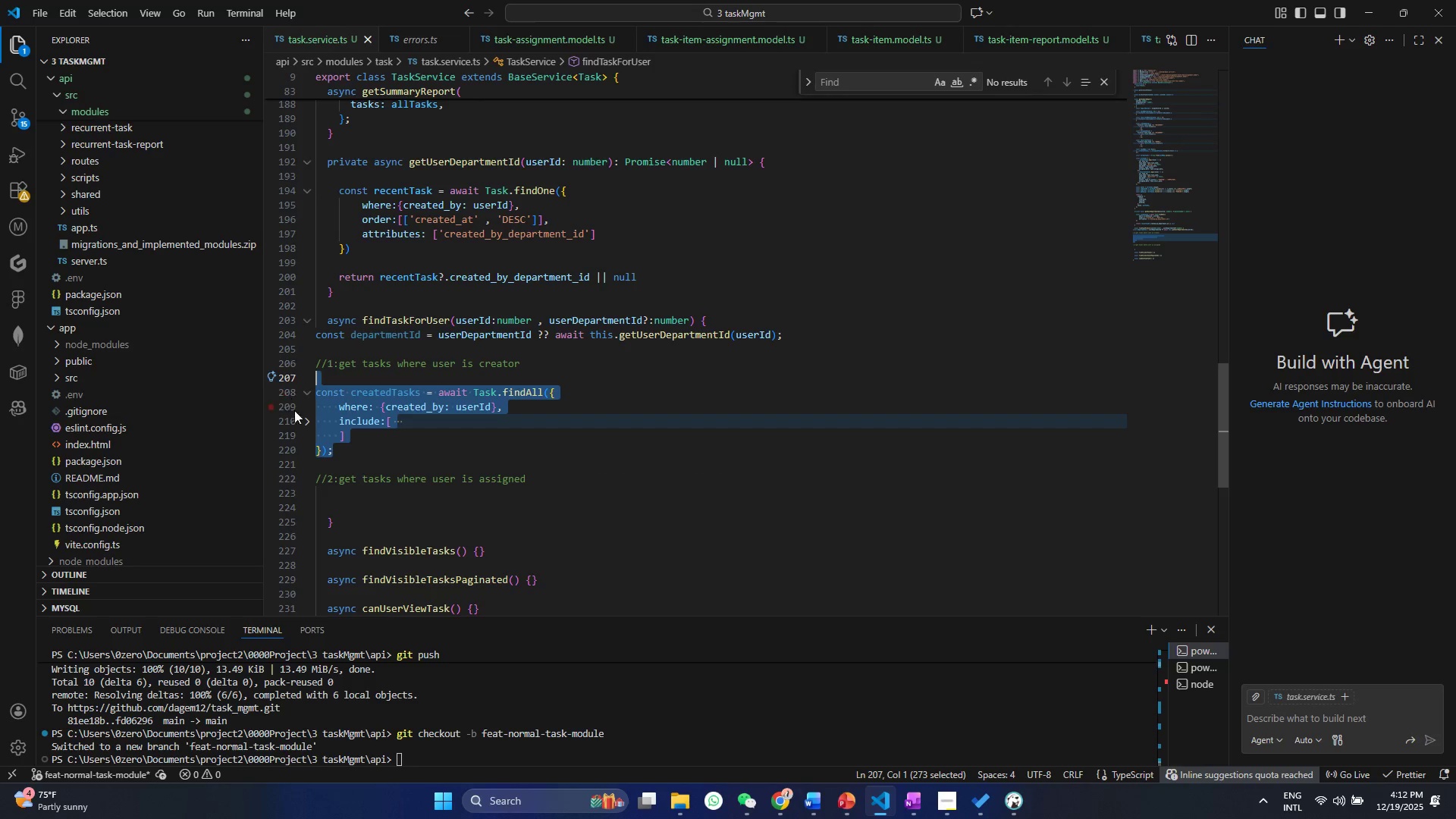 
key(Control+C)
 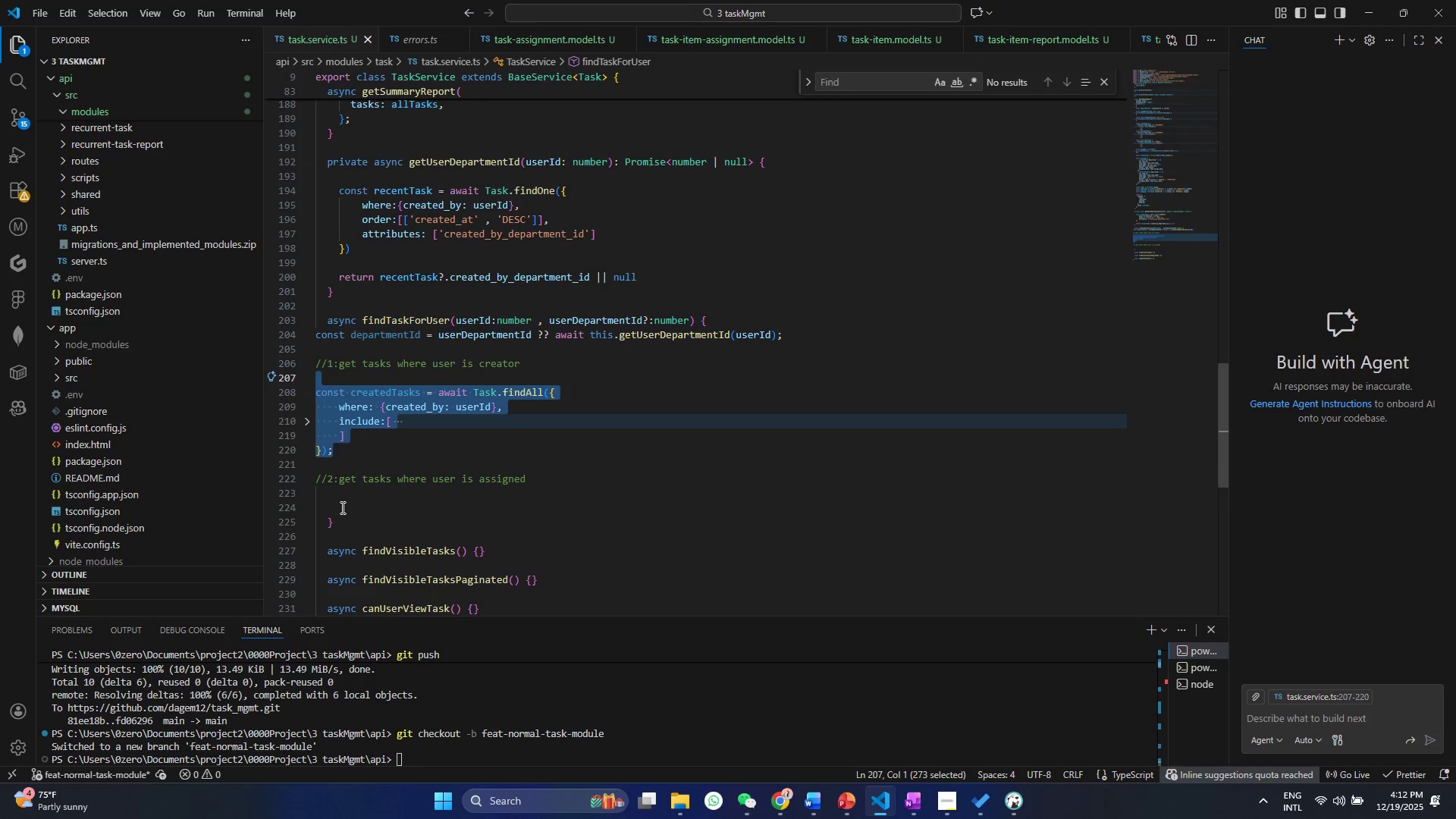 
left_click([342, 503])
 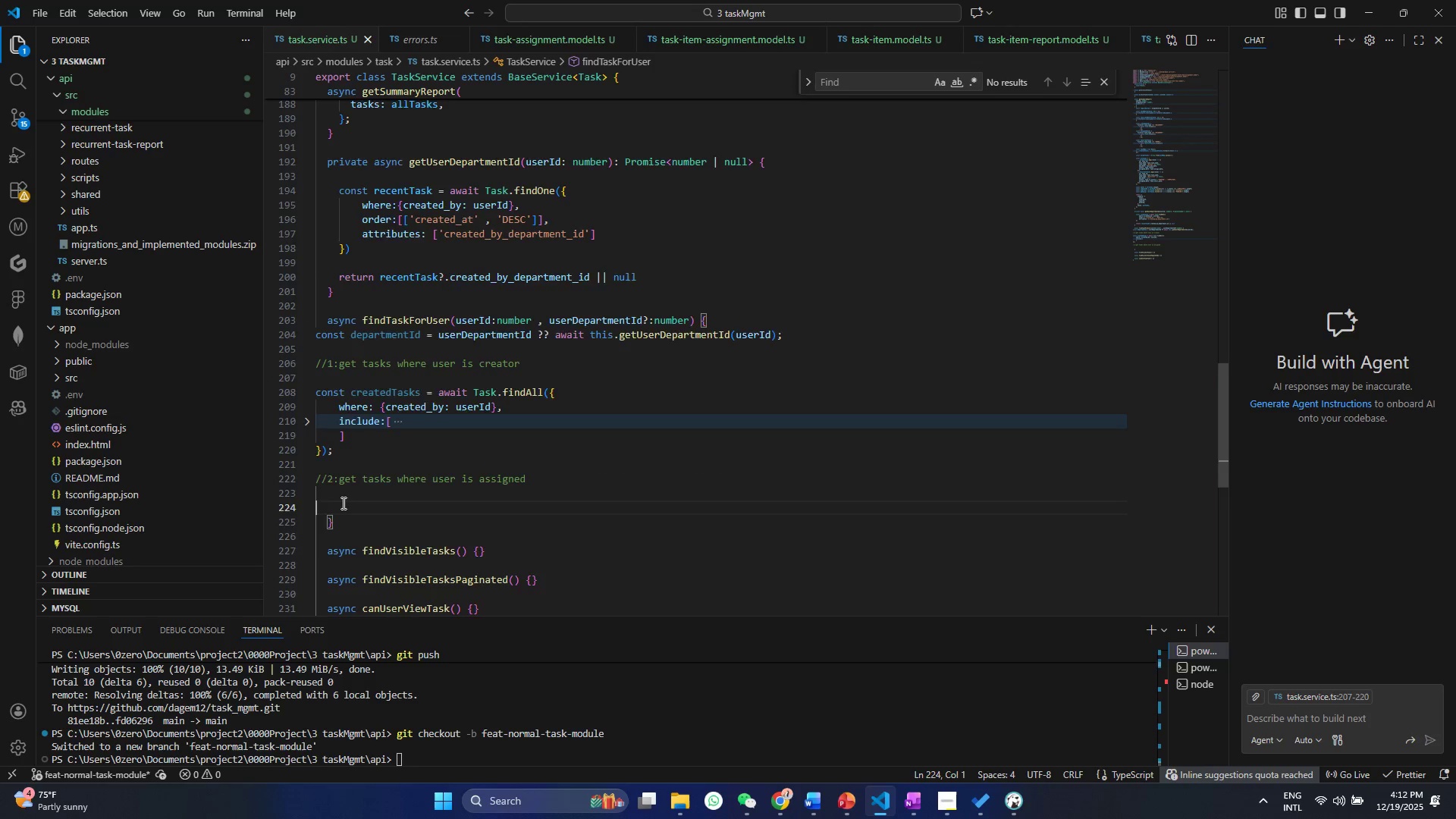 
key(Control+ControlLeft)
 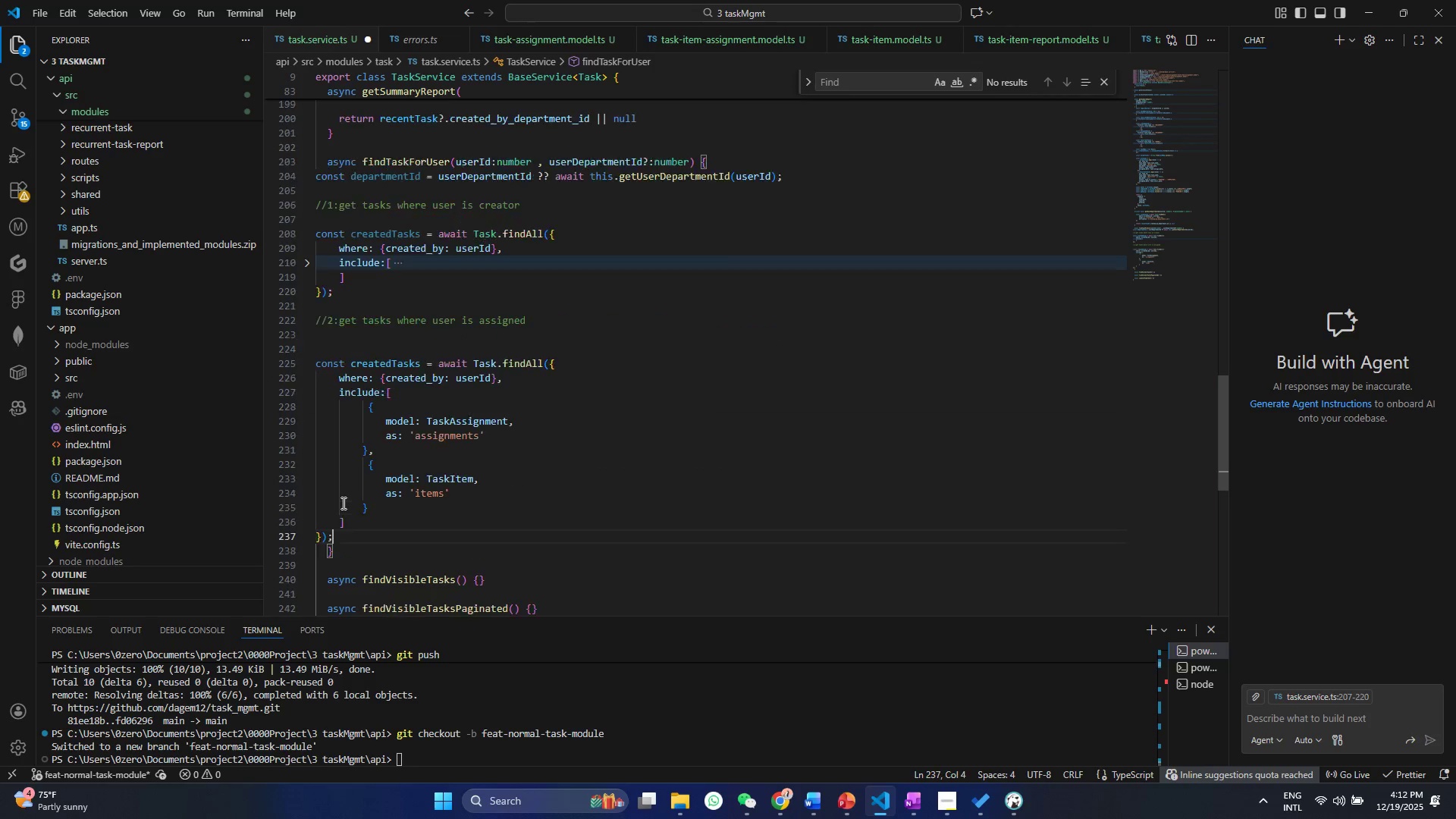 
key(Control+V)
 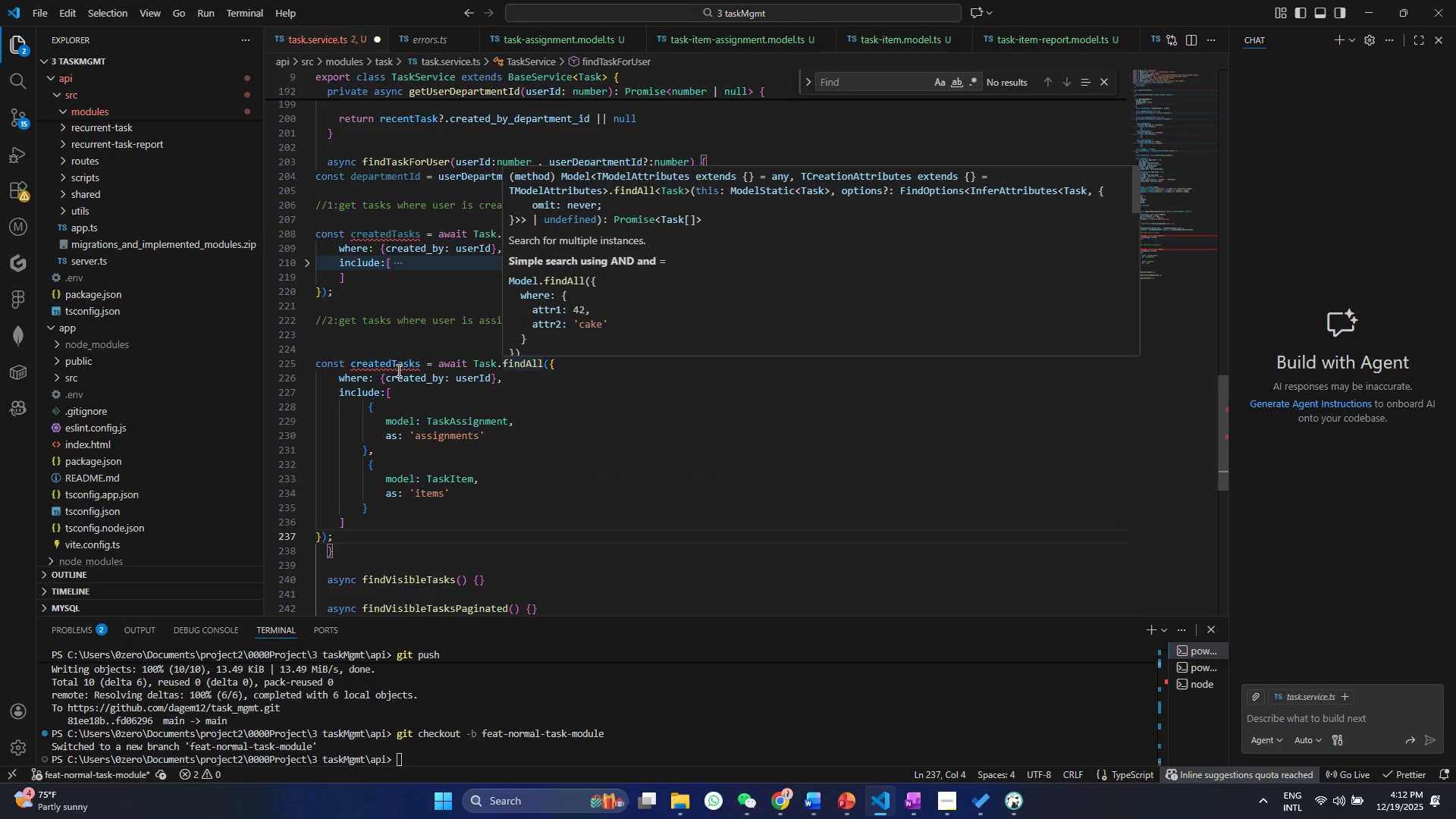 
double_click([371, 366])
 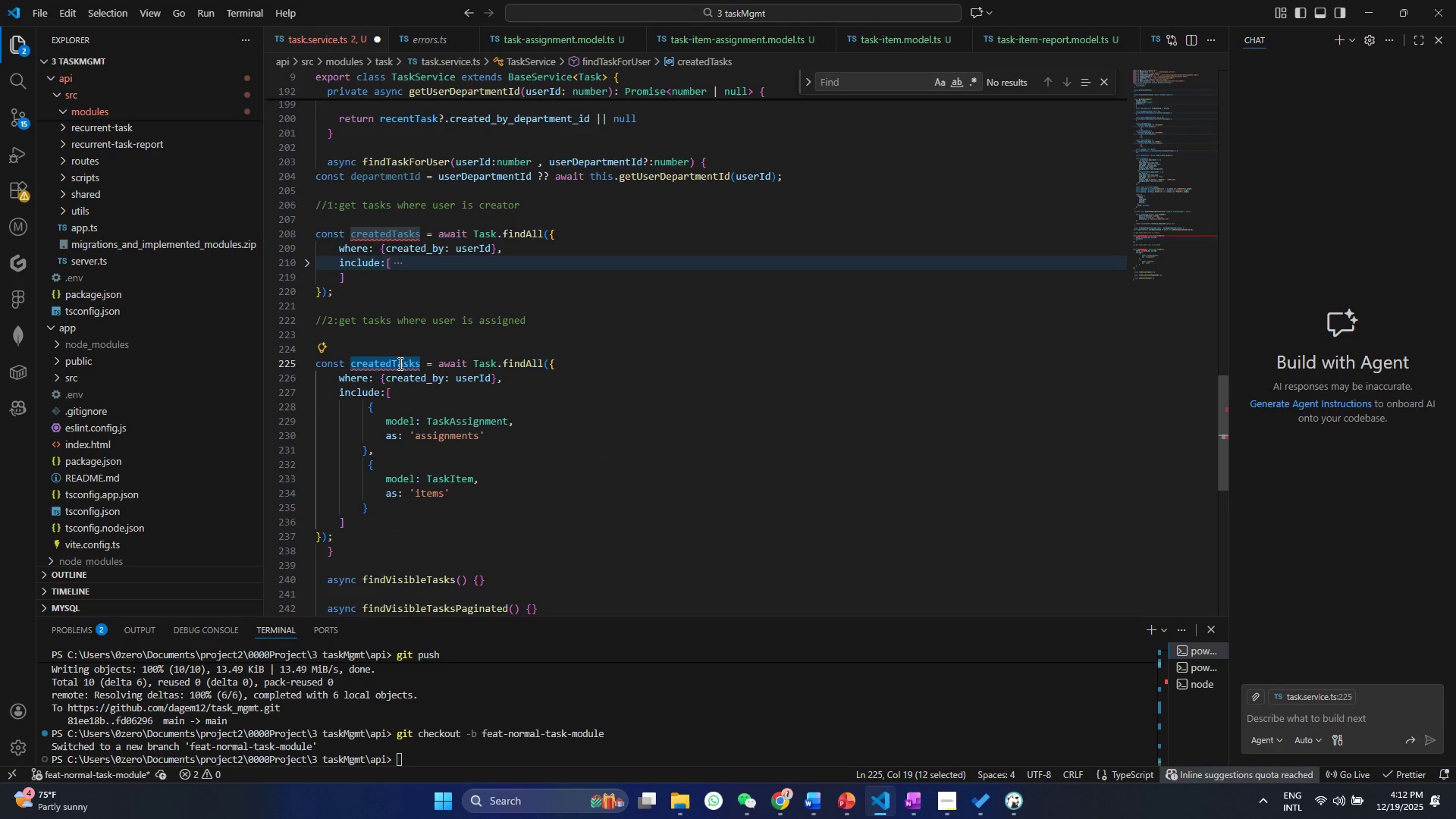 
left_click([399, 364])
 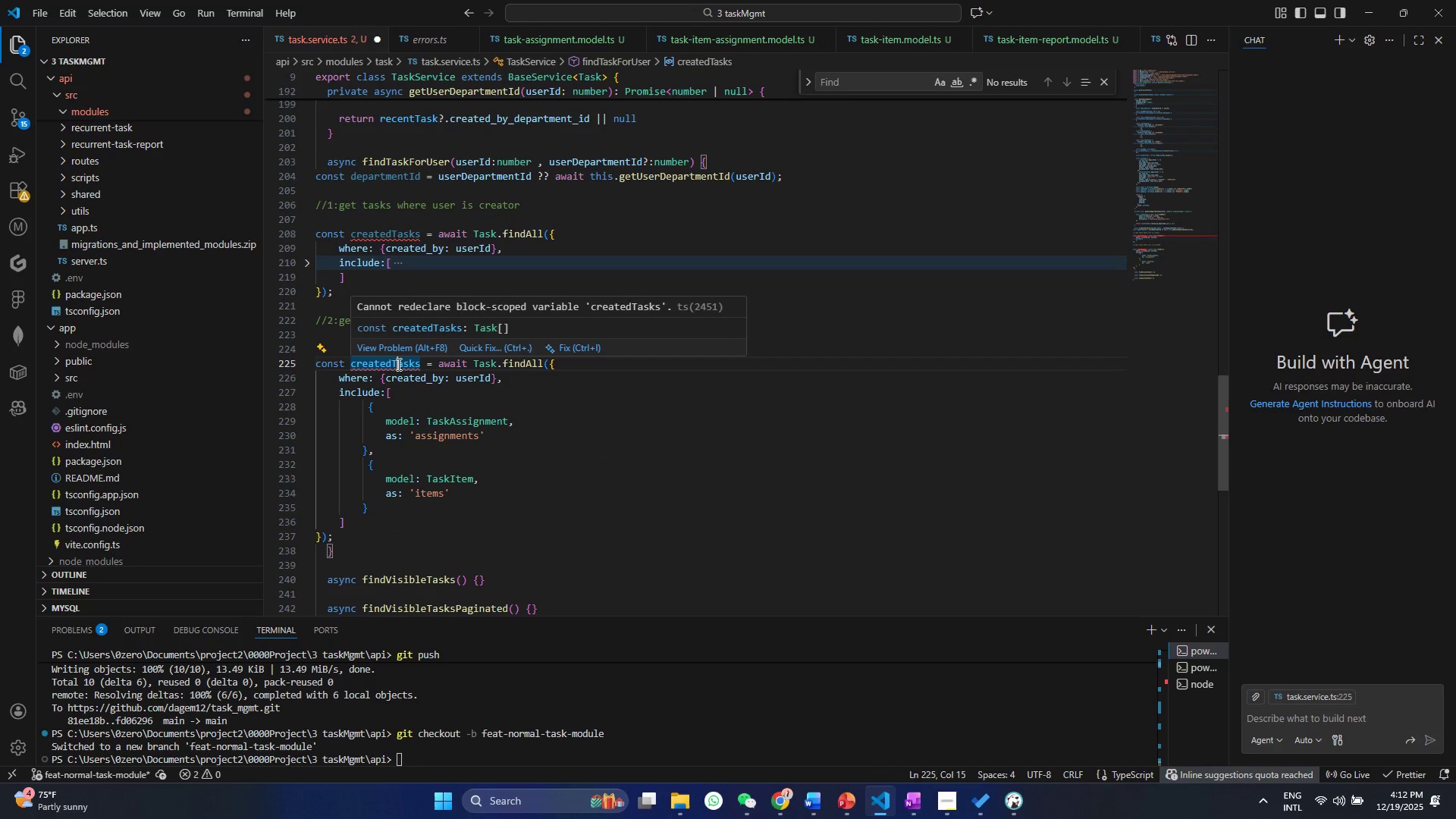 
left_click([397, 364])
 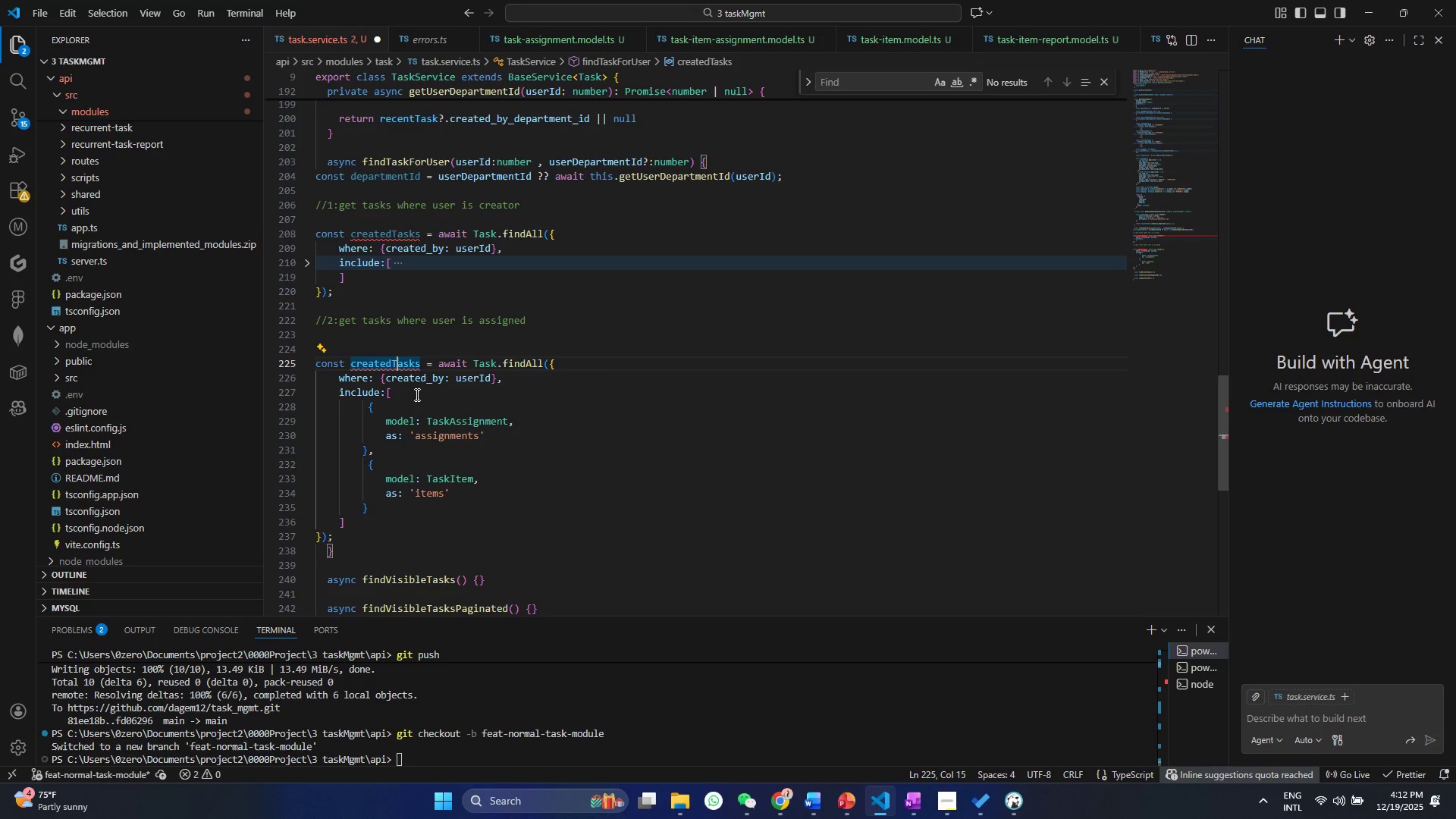 
key(ArrowLeft)
 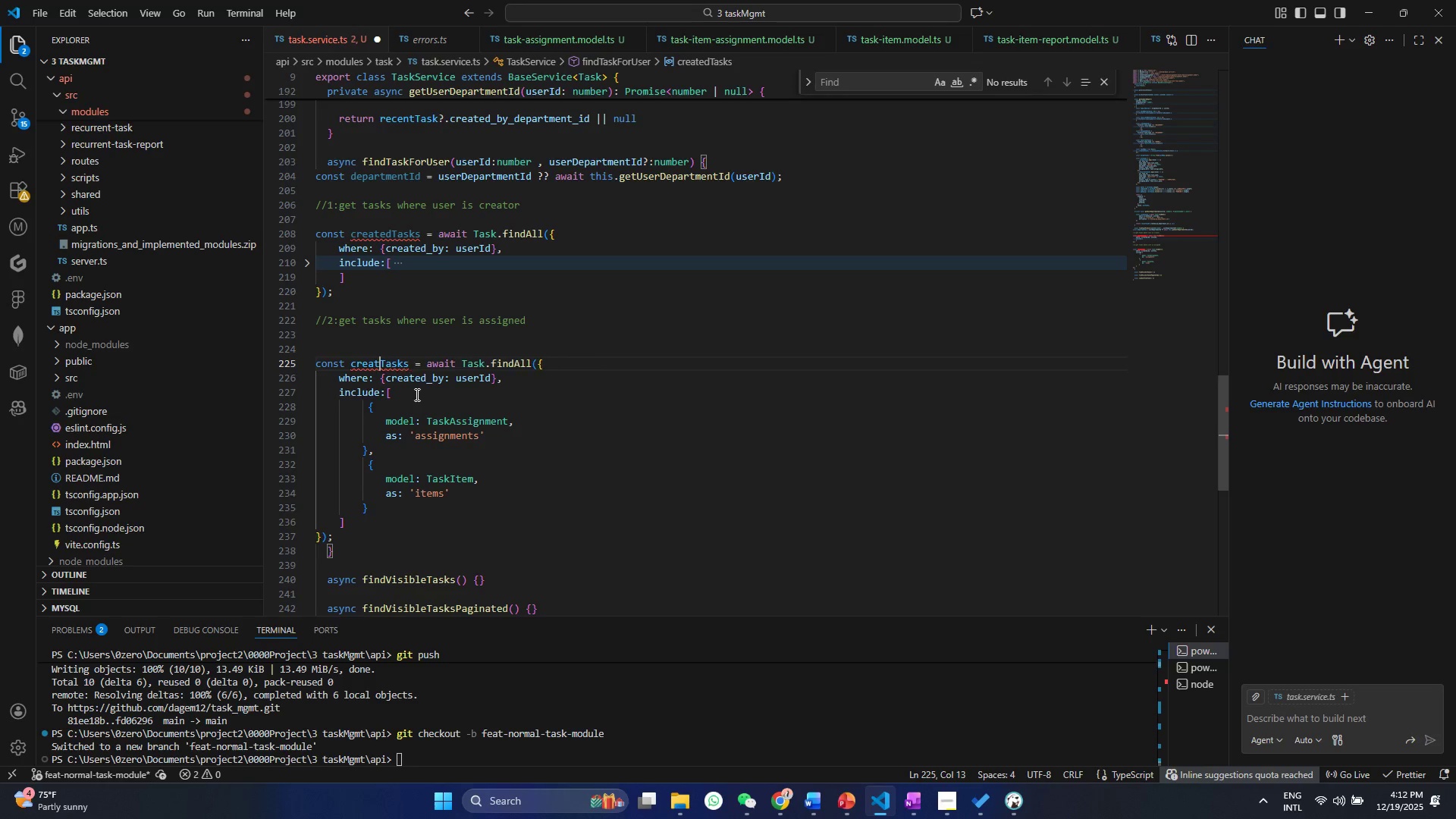 
key(Backspace)
key(Backspace)
key(Backspace)
key(Backspace)
key(Backspace)
key(Backspace)
key(Backspace)
type(assigned)
 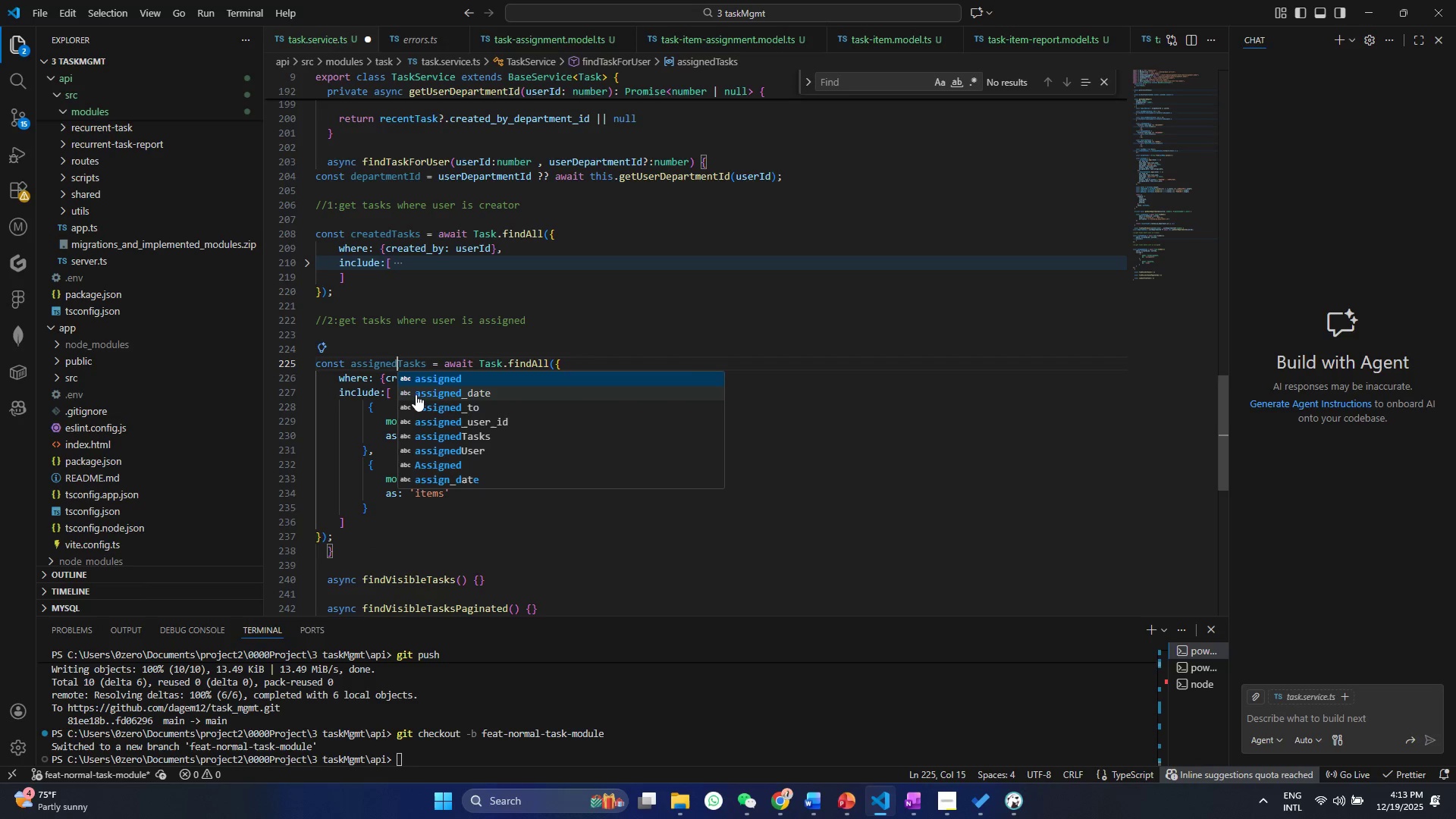 
key(Control+ControlLeft)
 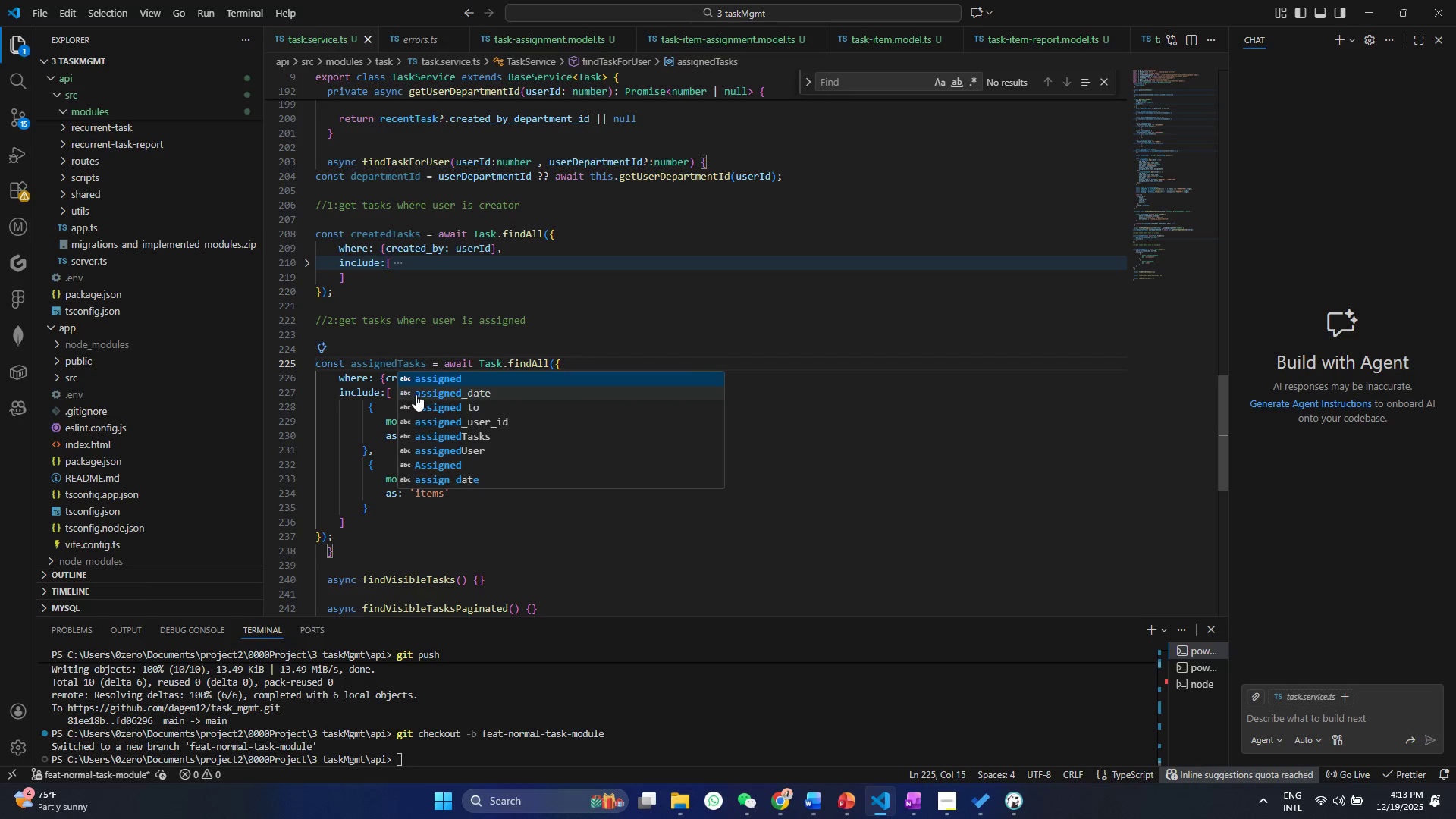 
key(Control+S)
 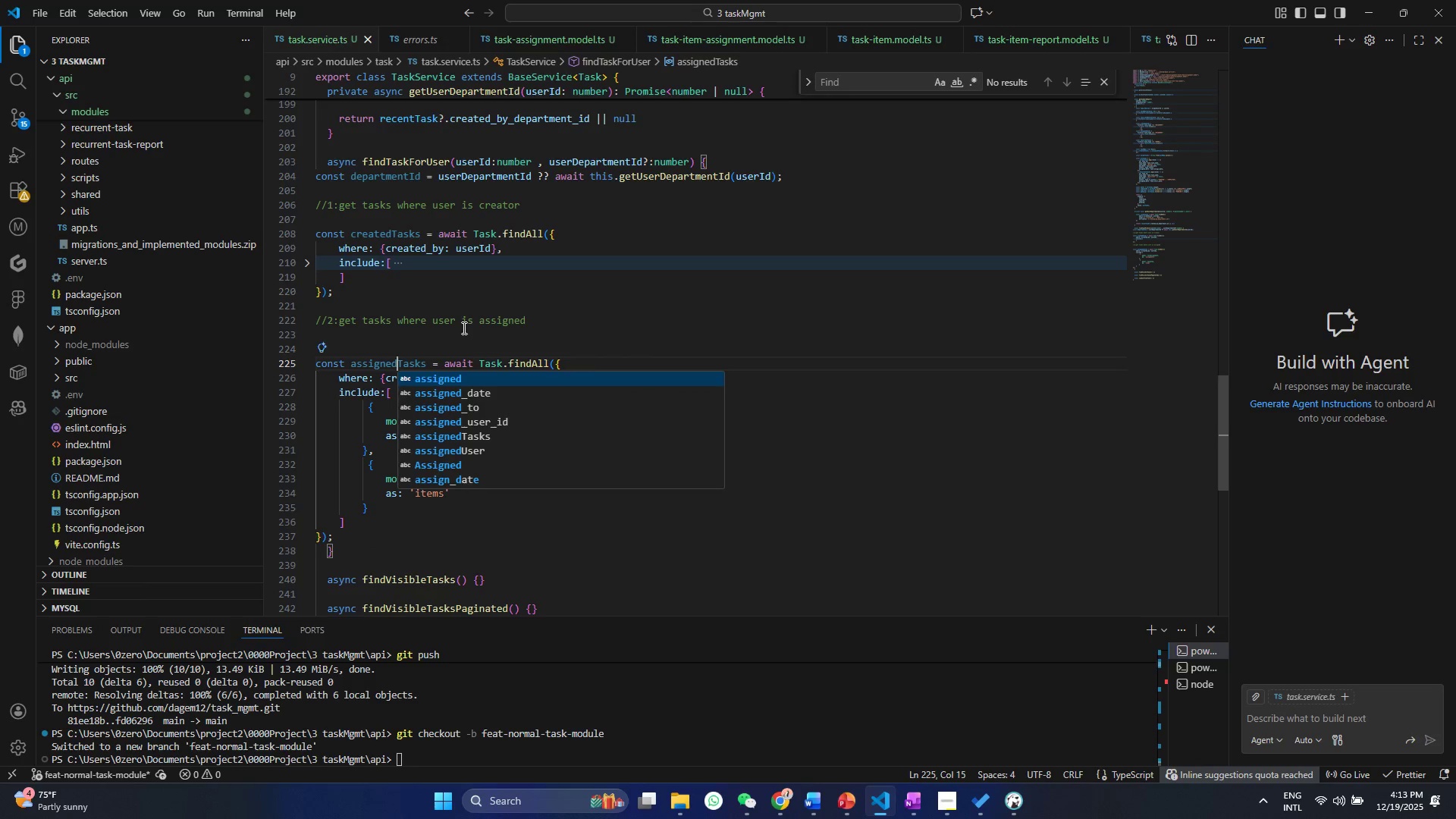 
left_click([463, 328])
 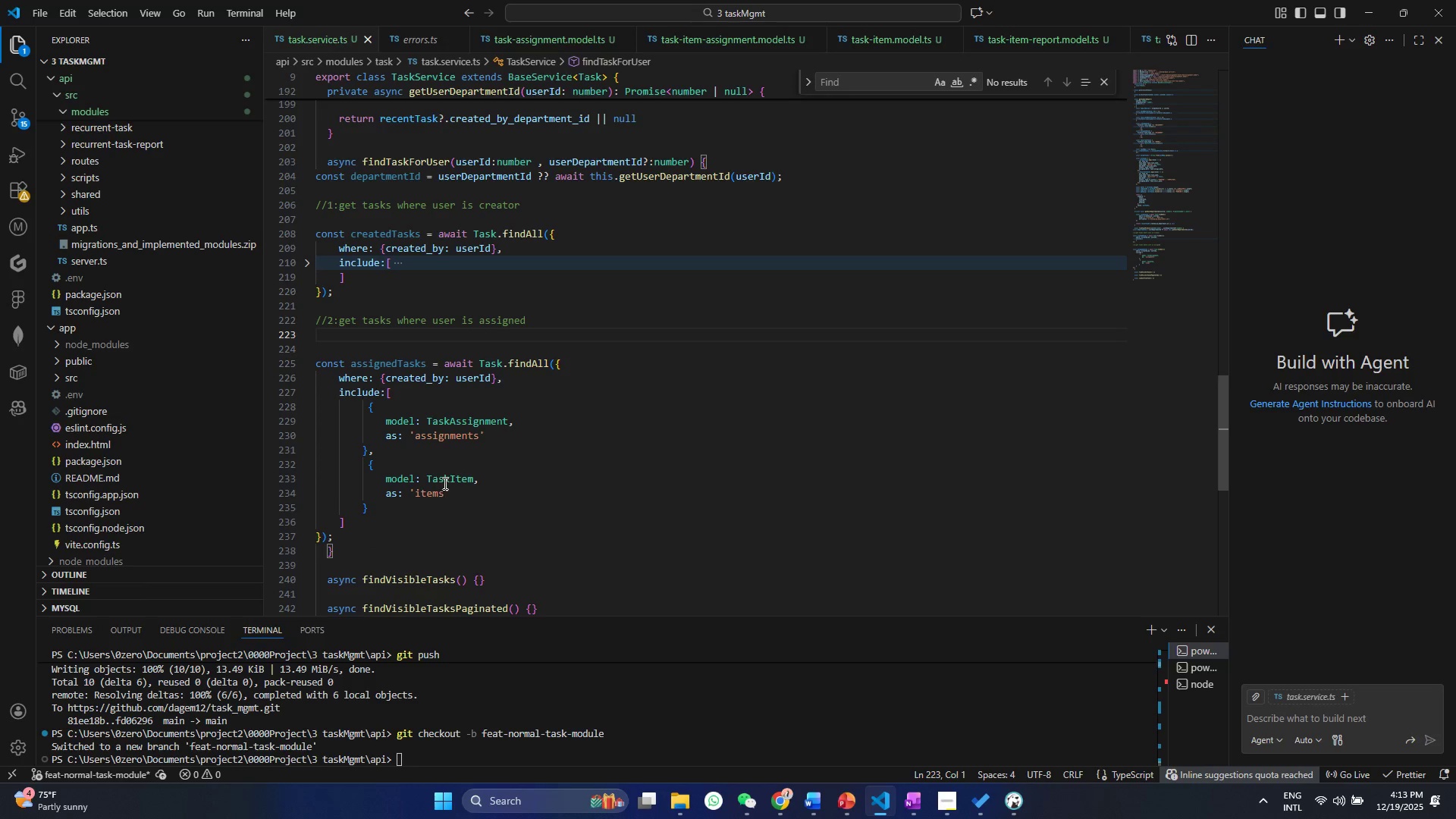 
left_click([446, 419])
 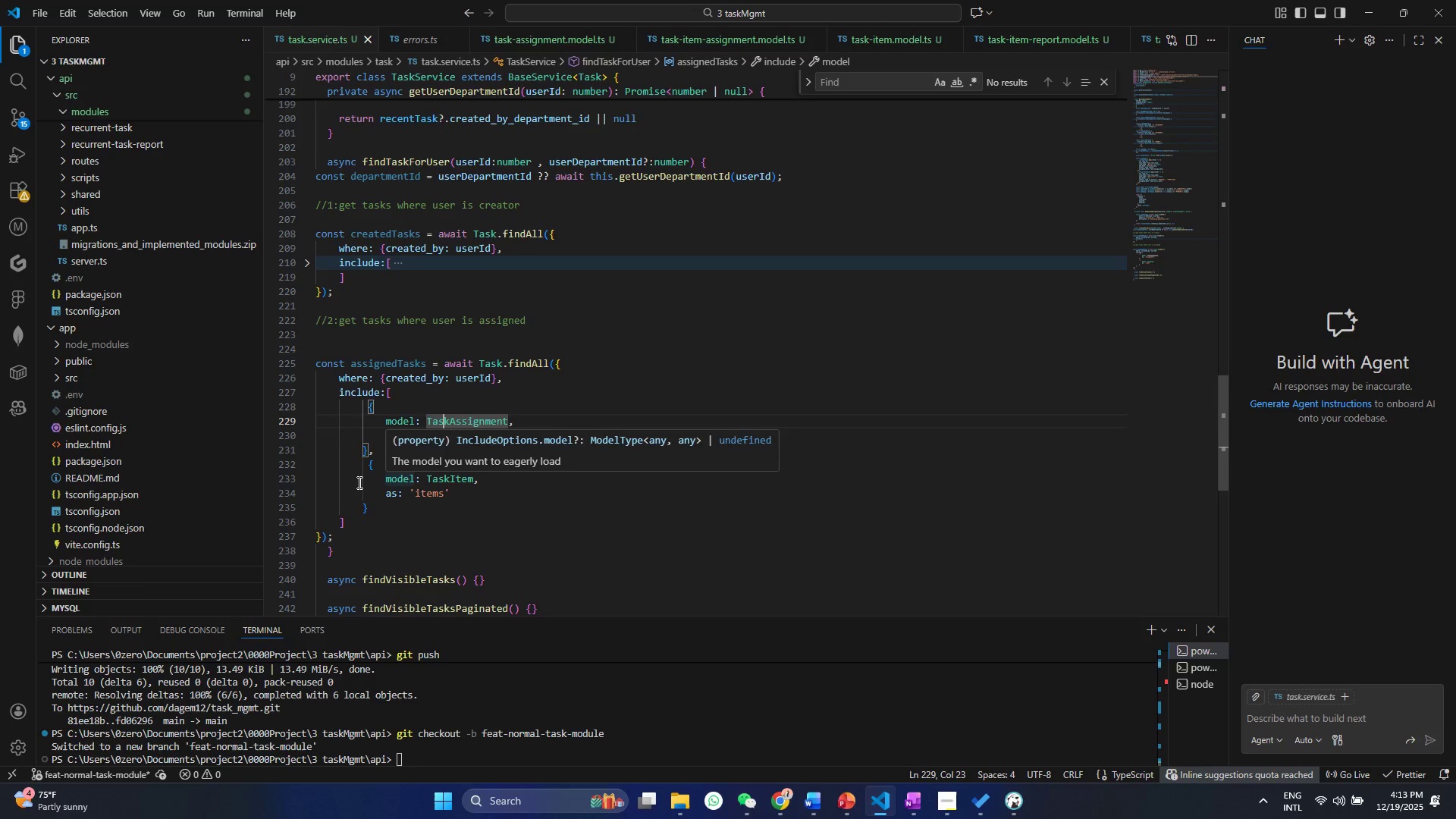 
scroll: coordinate [358, 485], scroll_direction: down, amount: 1.0
 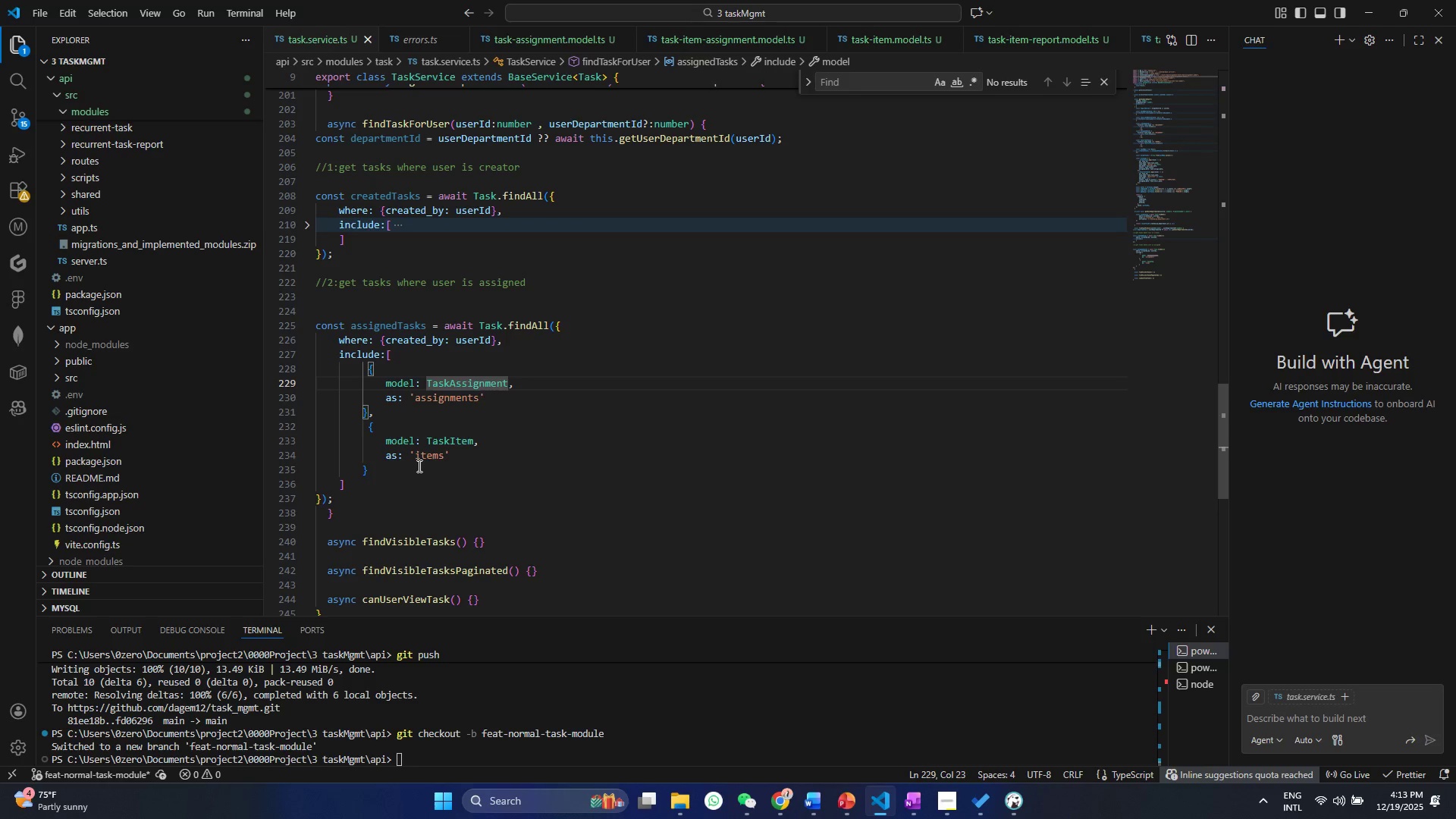 
double_click([448, 400])
 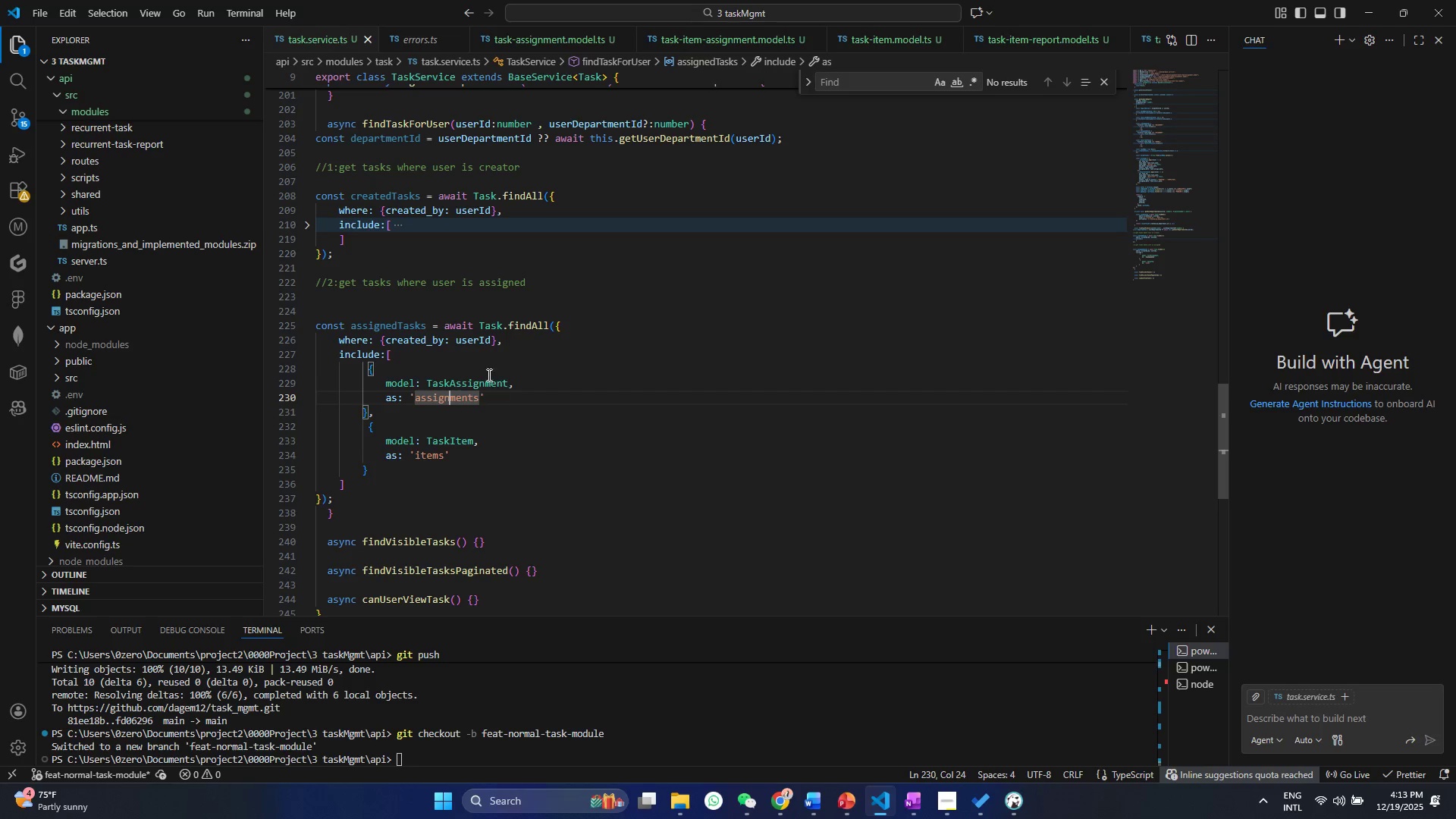 
left_click([404, 359])
 